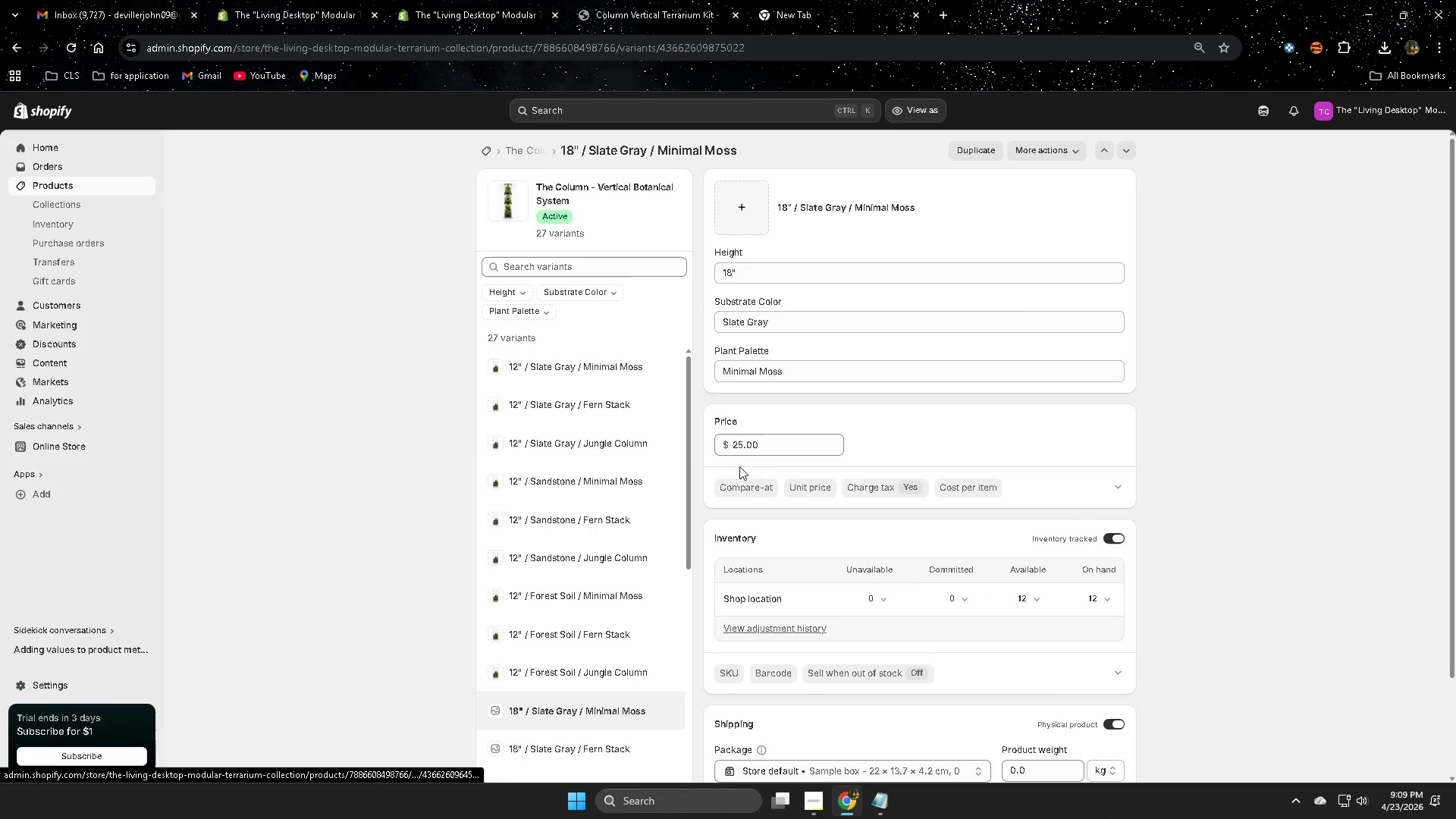 
scroll: coordinate [588, 433], scroll_direction: up, amount: 4.0
 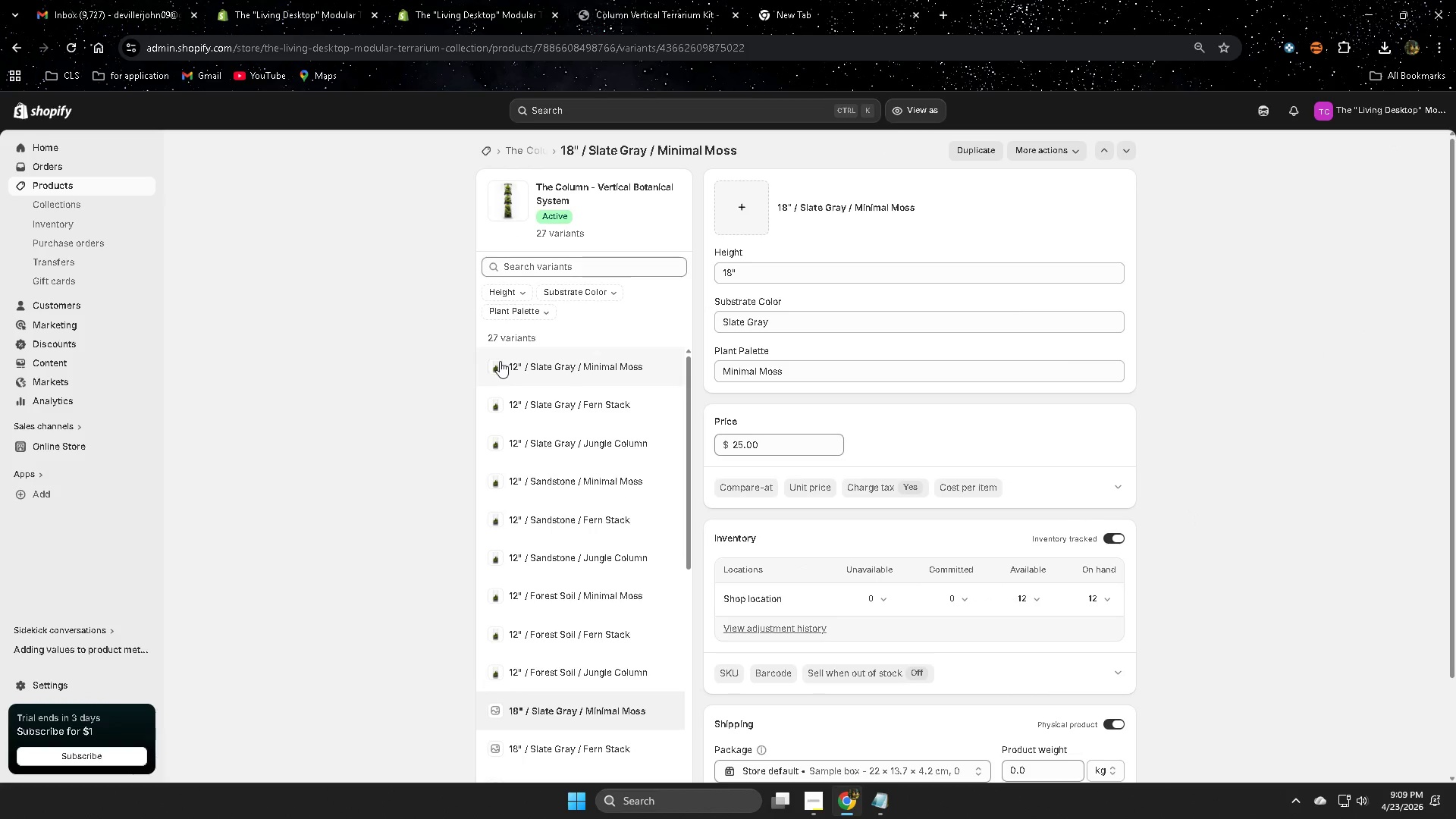 
scroll: coordinate [499, 517], scroll_direction: down, amount: 1.0
 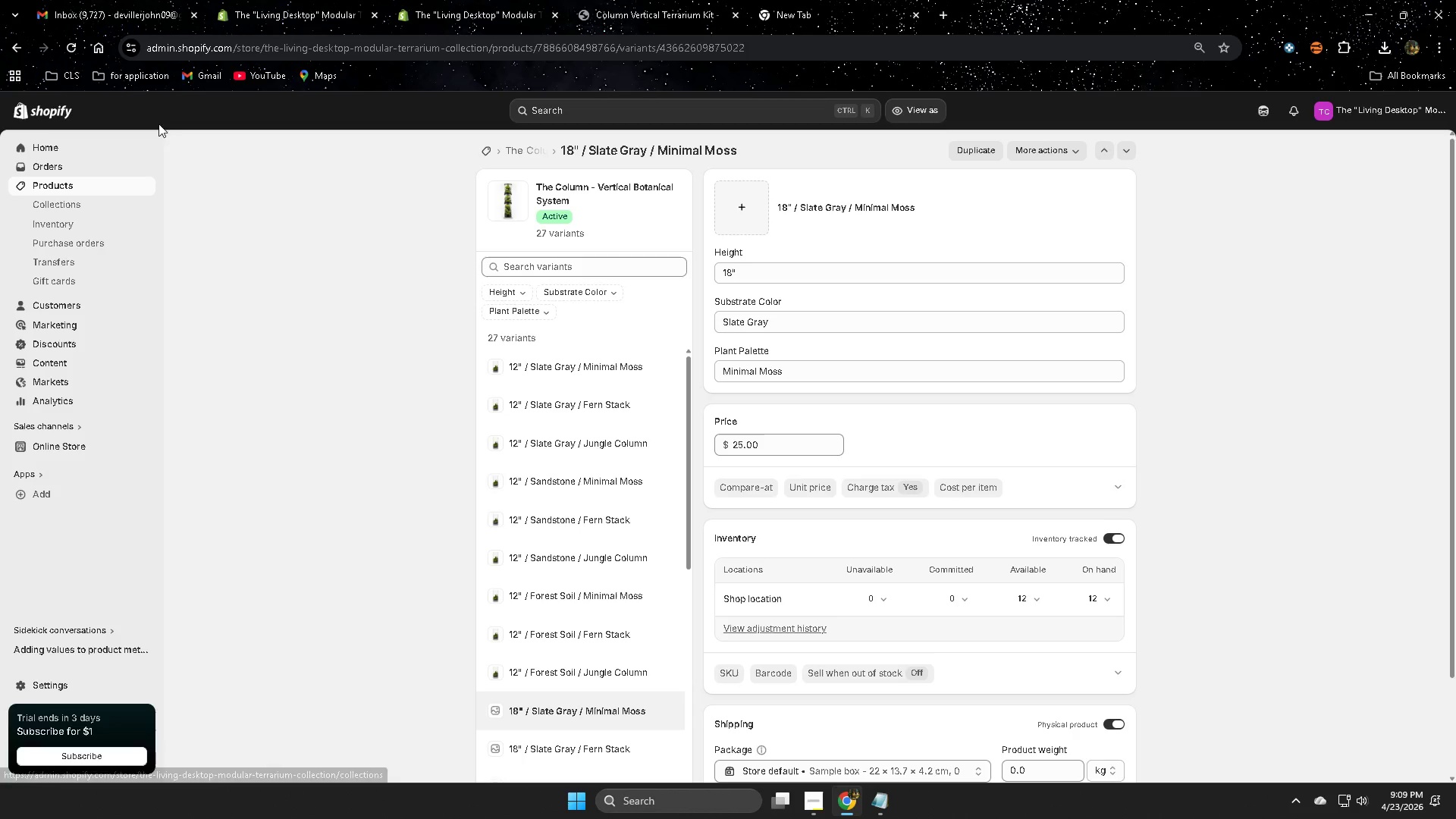 
left_click([15, 45])
 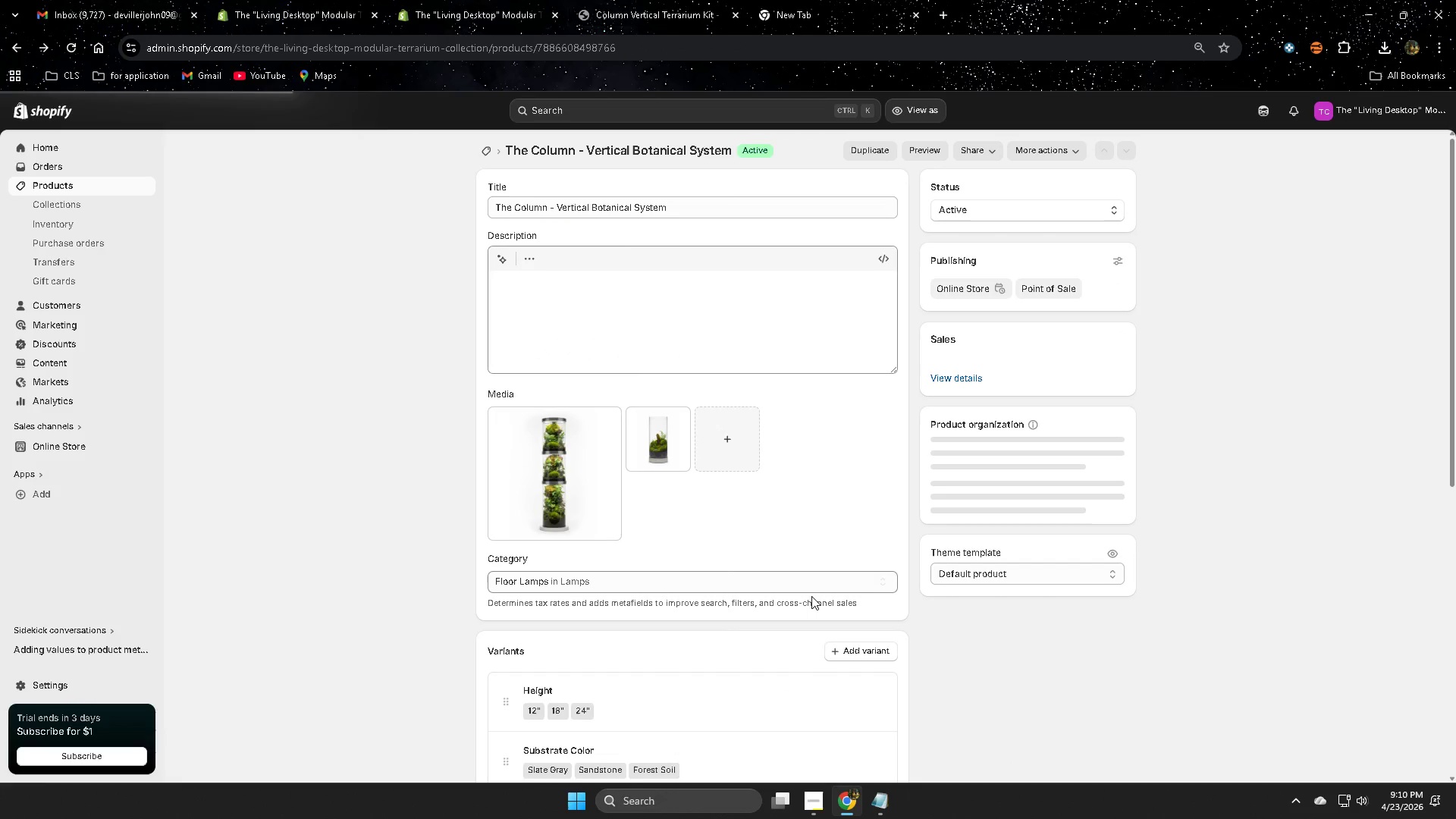 
scroll: coordinate [648, 650], scroll_direction: down, amount: 18.0
 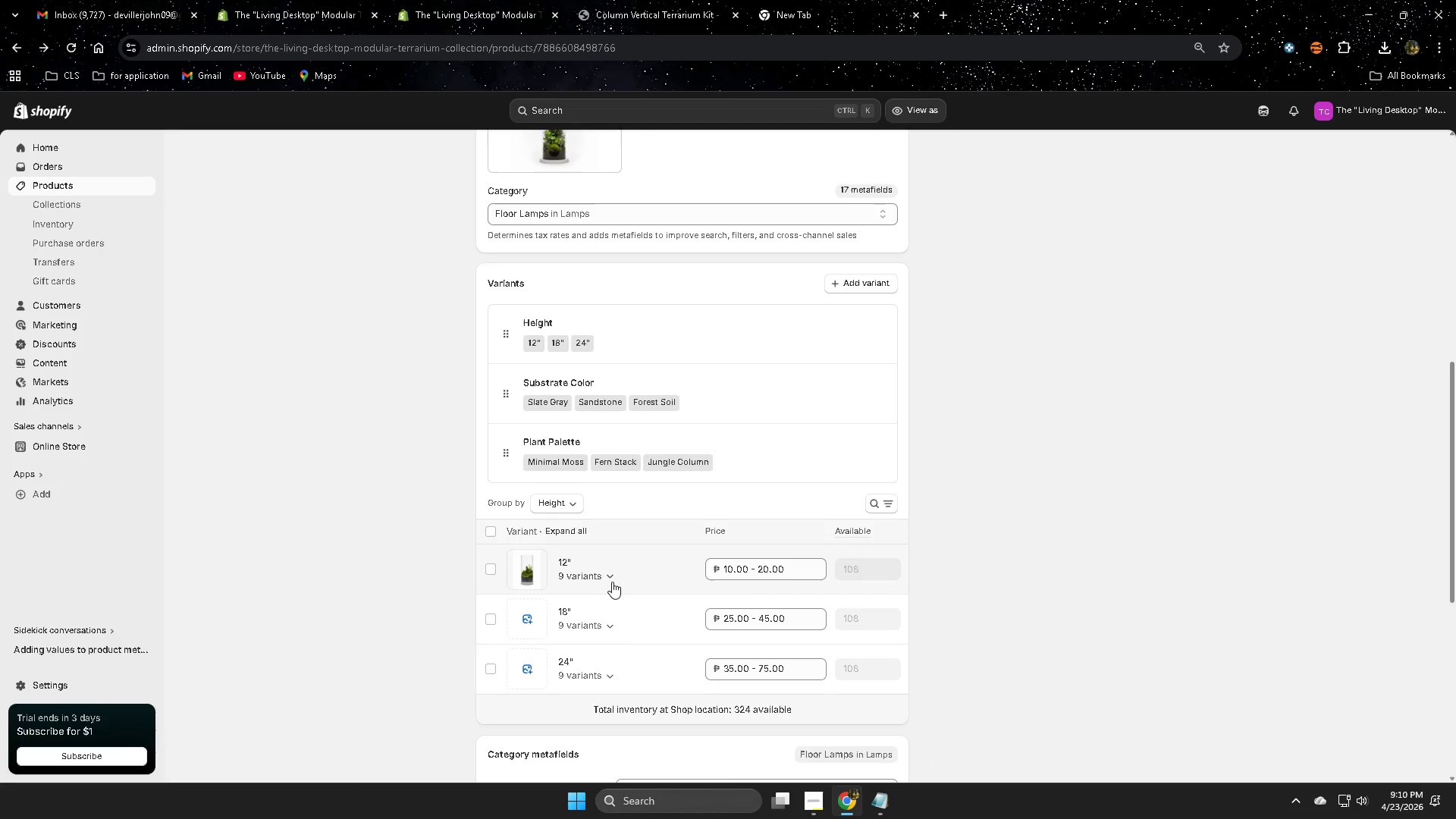 
left_click([617, 573])
 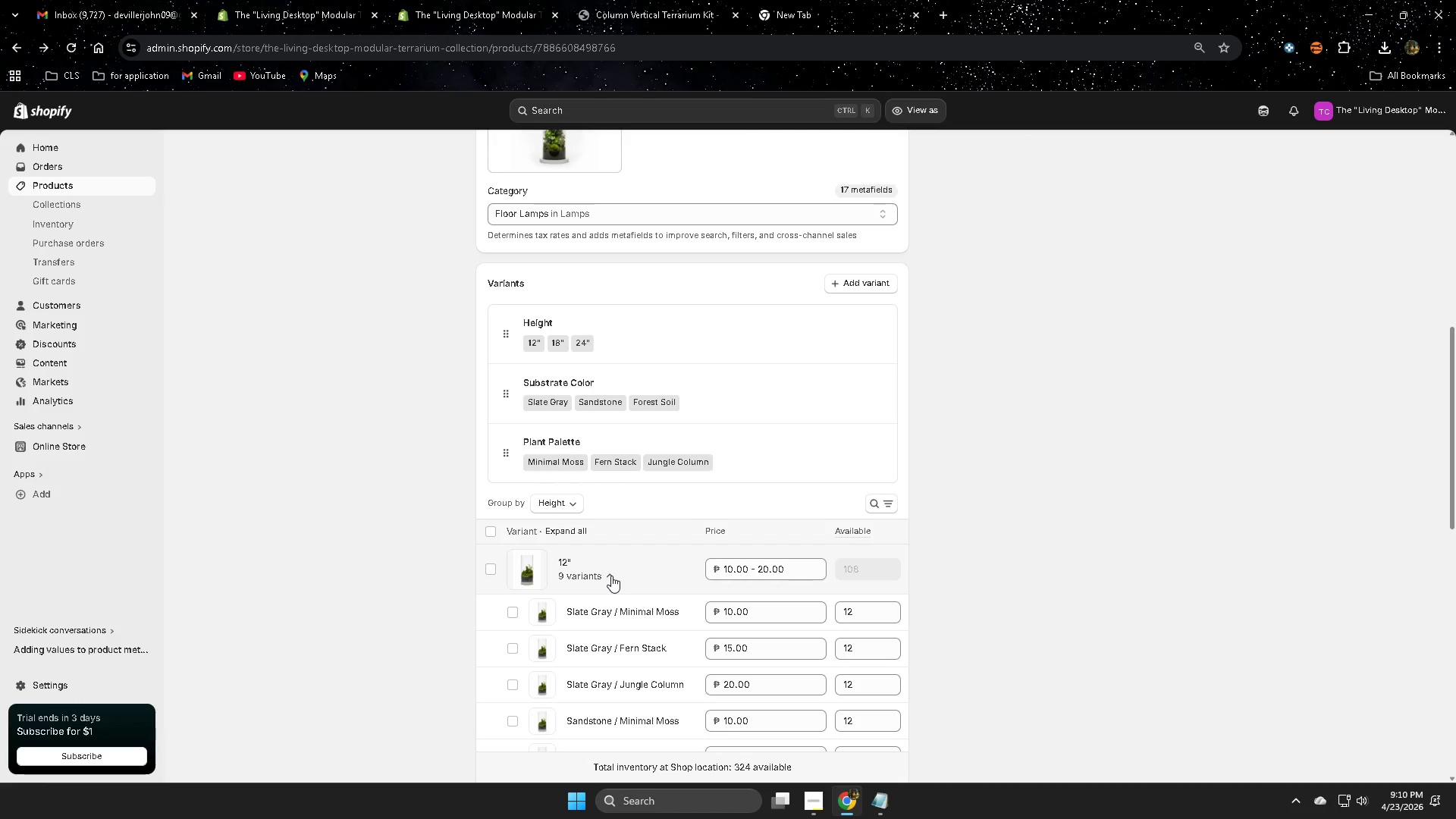 
left_click([611, 576])
 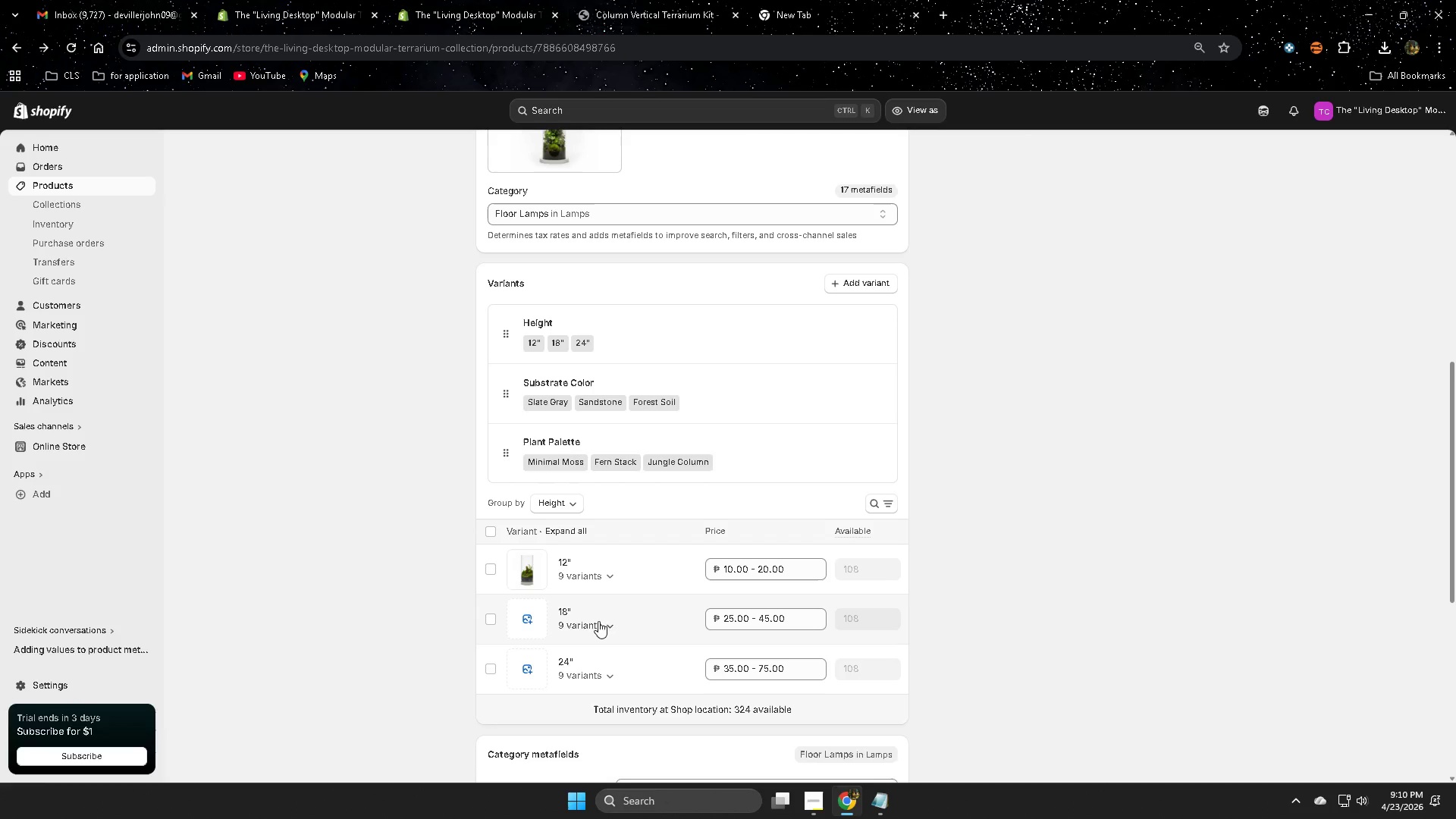 
left_click([610, 626])
 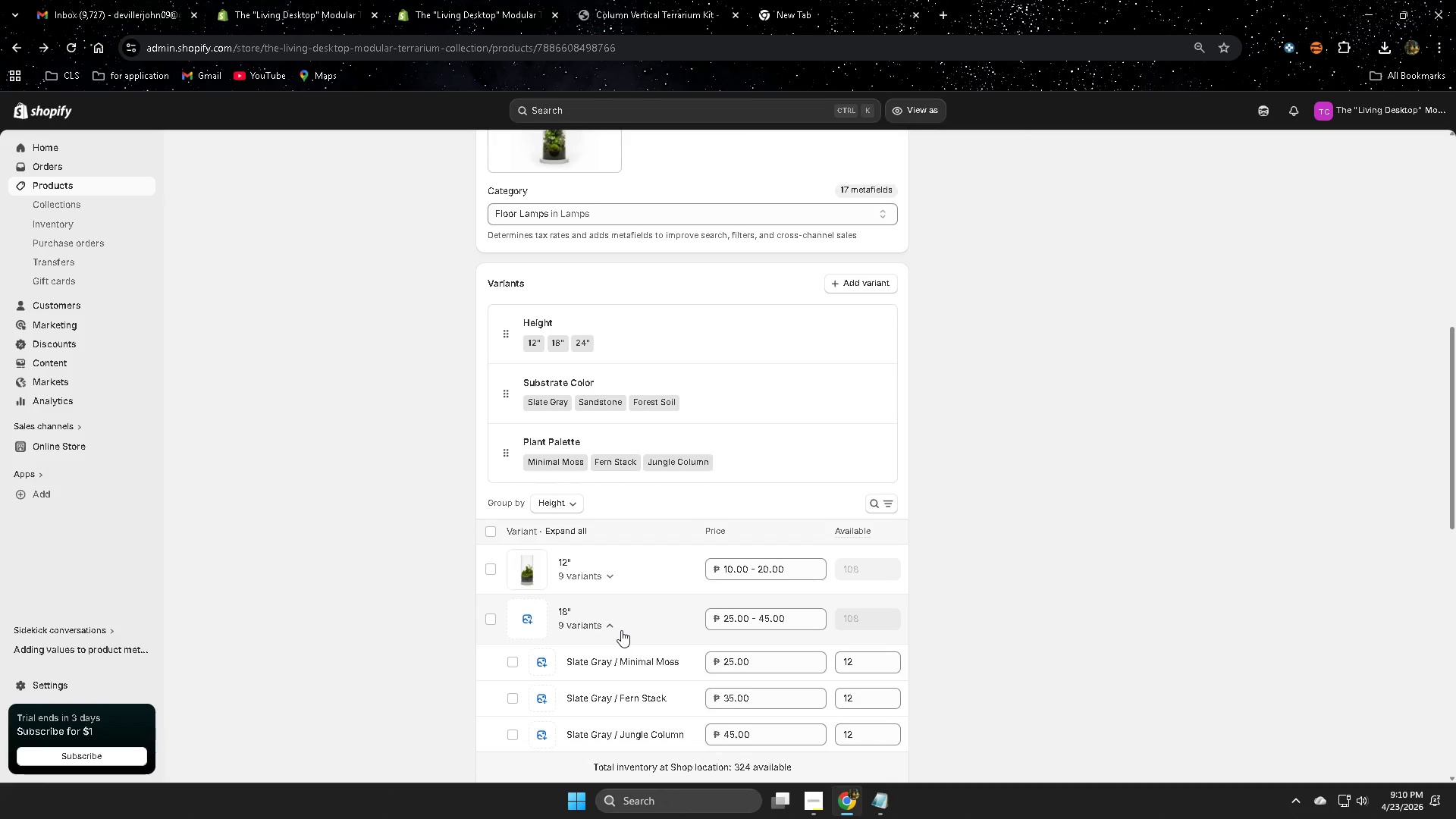 
scroll: coordinate [621, 630], scroll_direction: down, amount: 1.0
 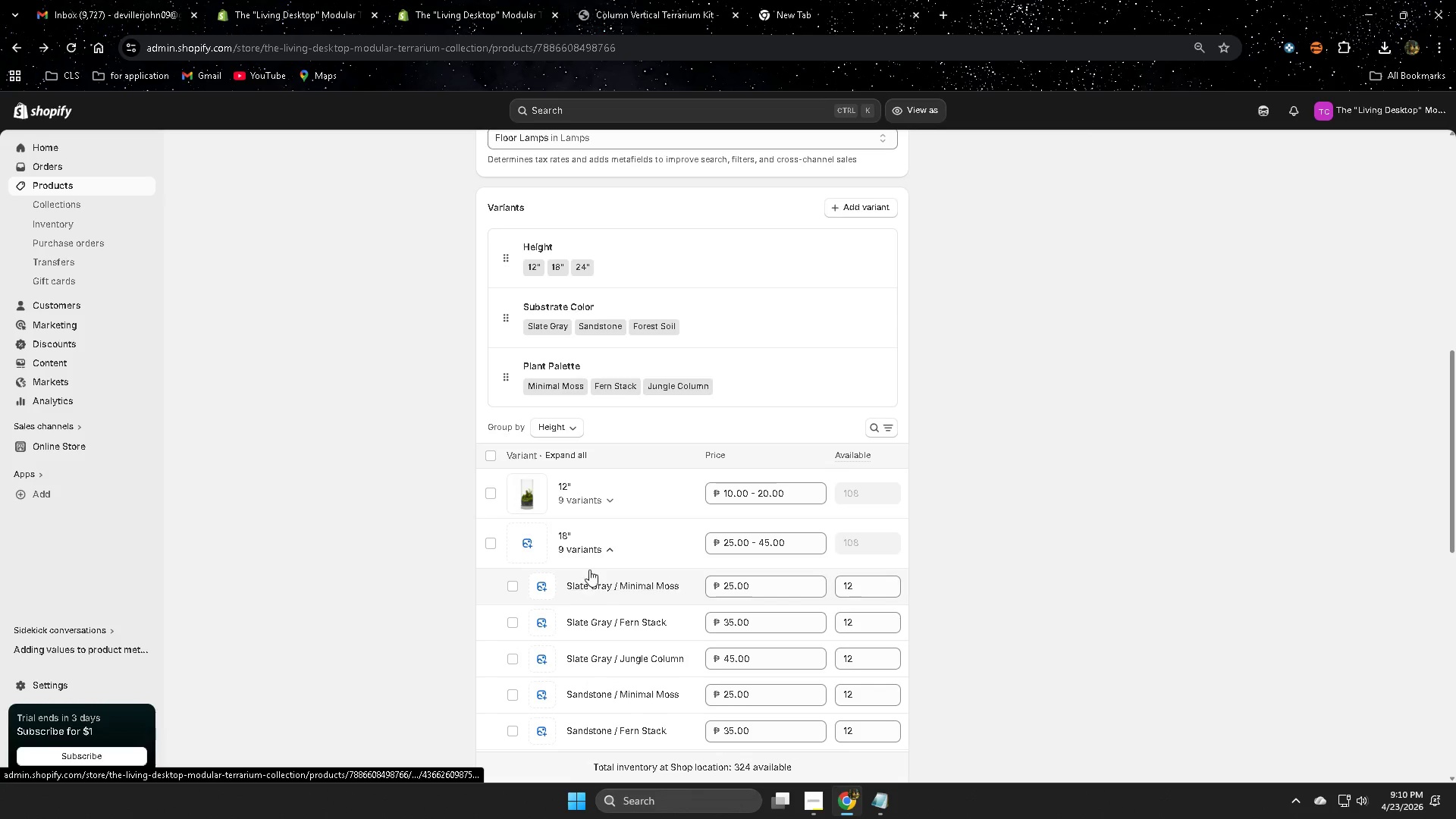 
left_click([610, 502])
 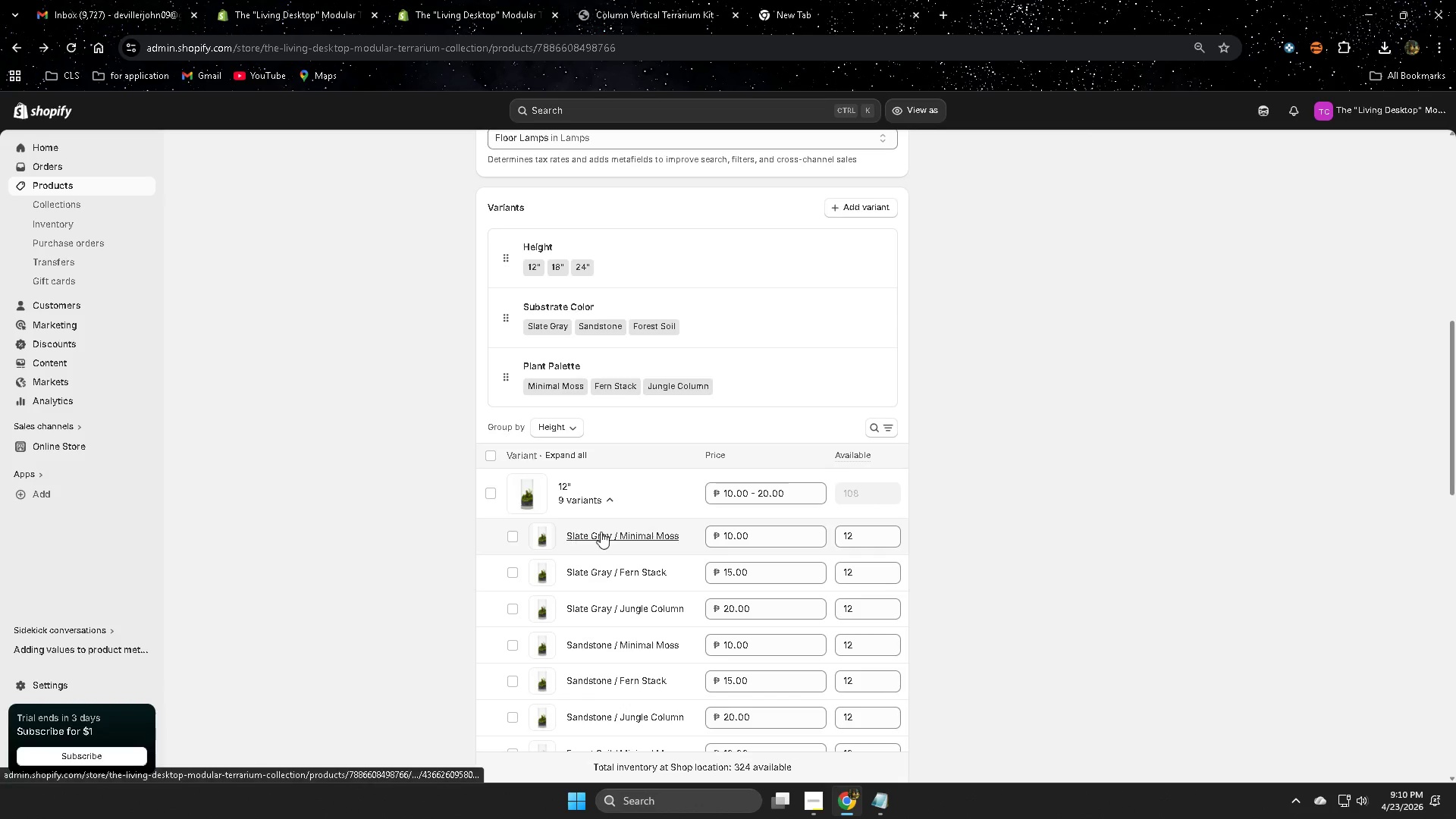 
left_click([607, 501])
 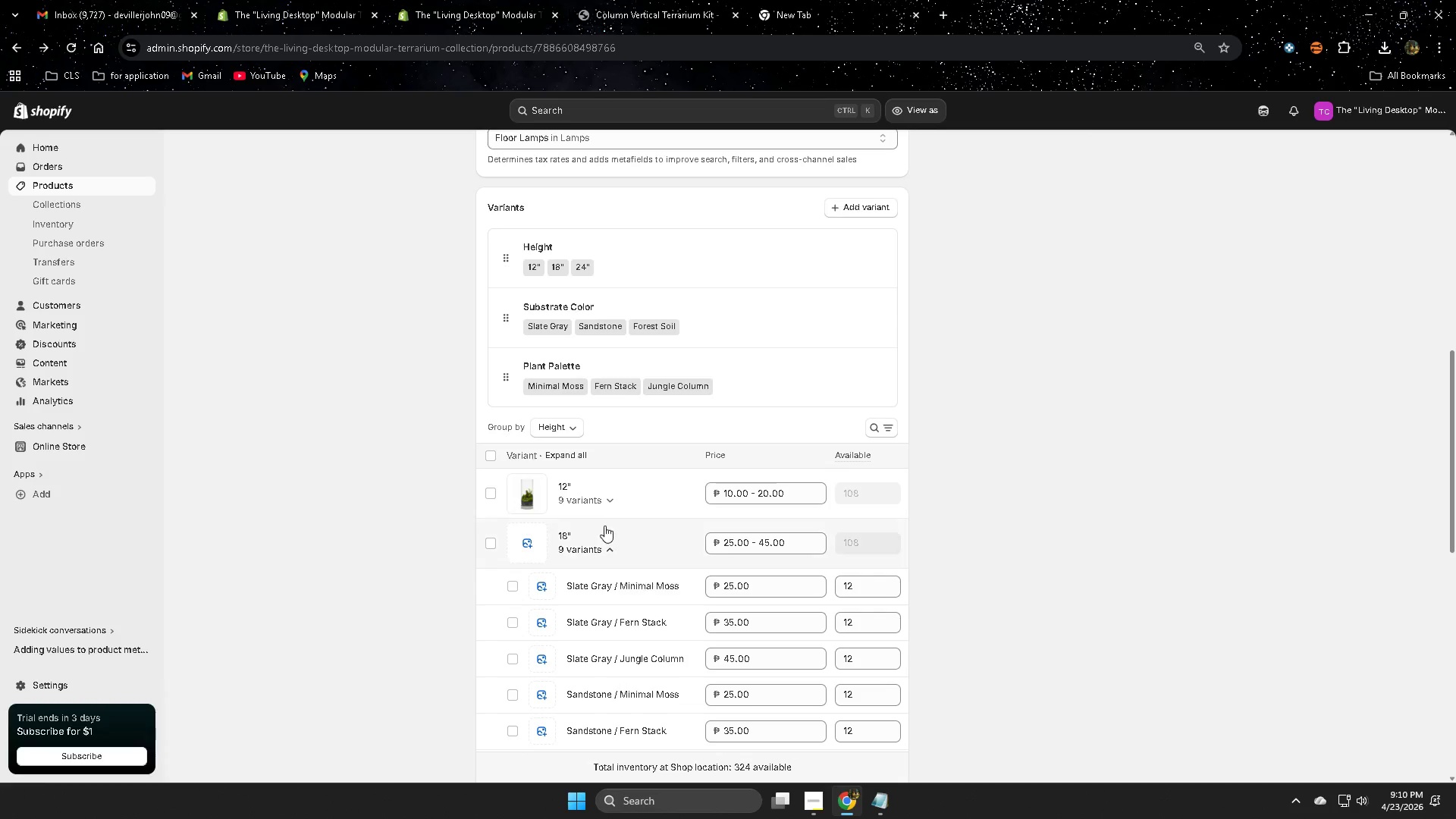 
left_click([605, 500])
 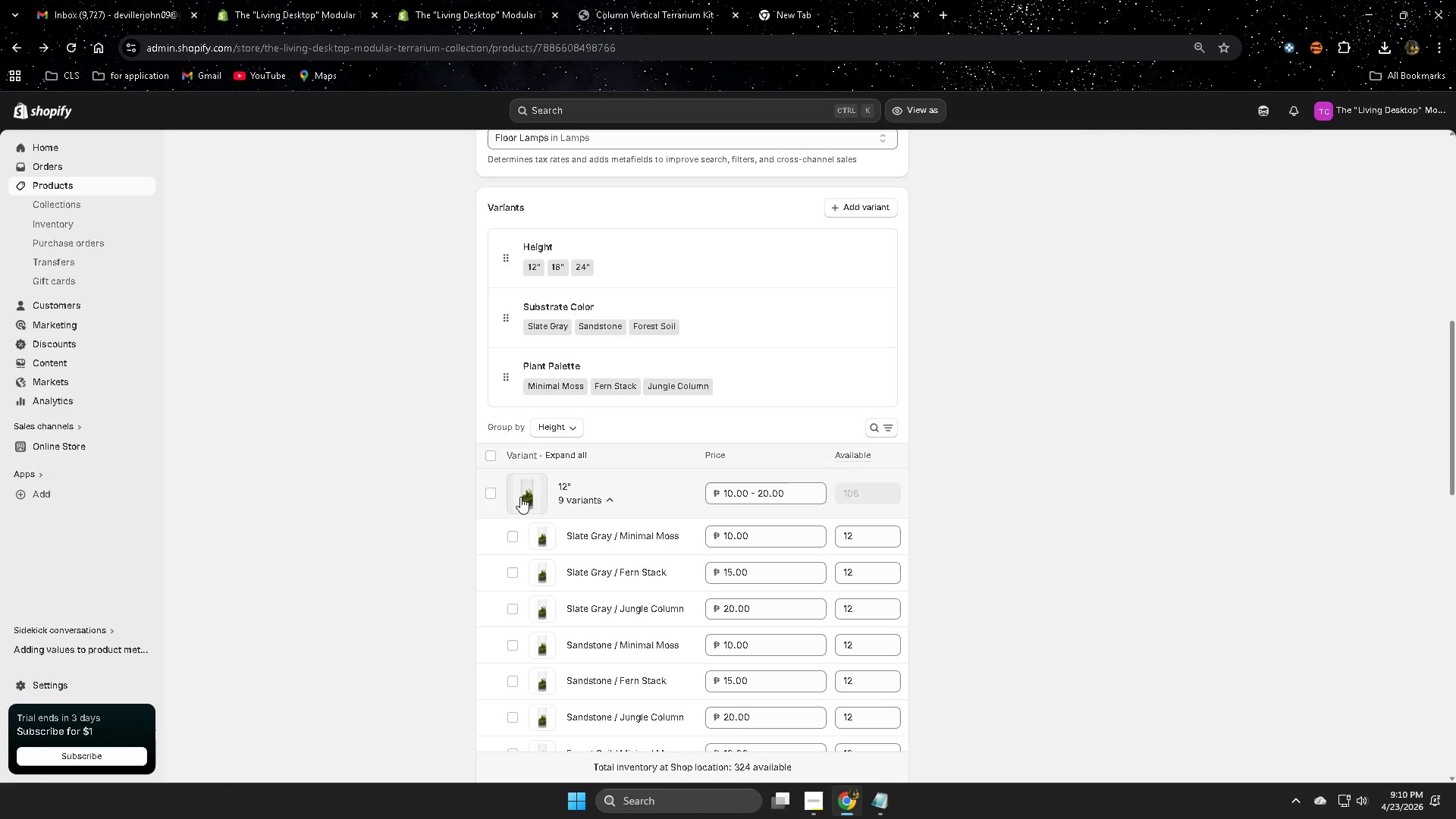 
left_click([520, 497])
 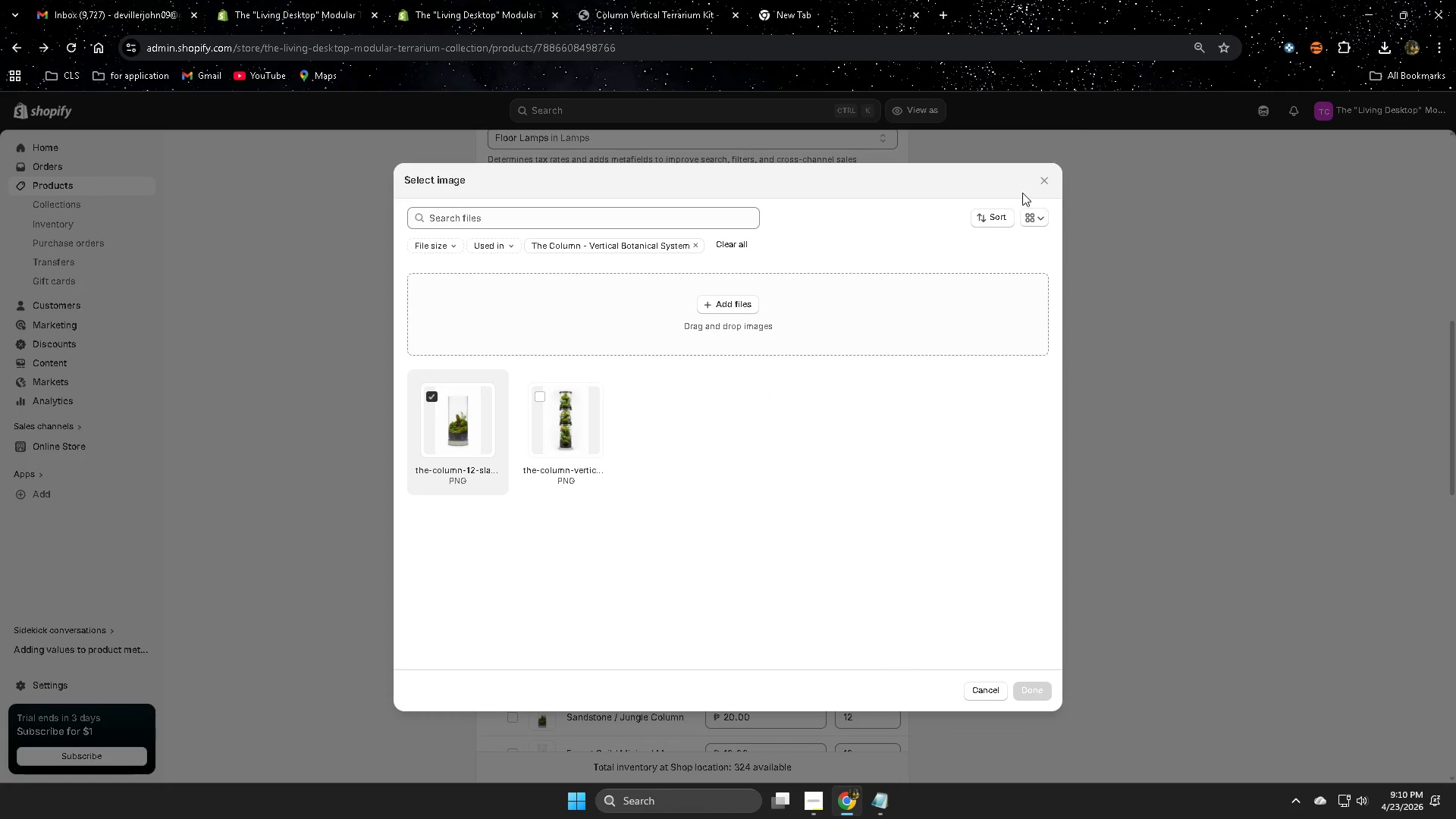 
left_click([1037, 180])
 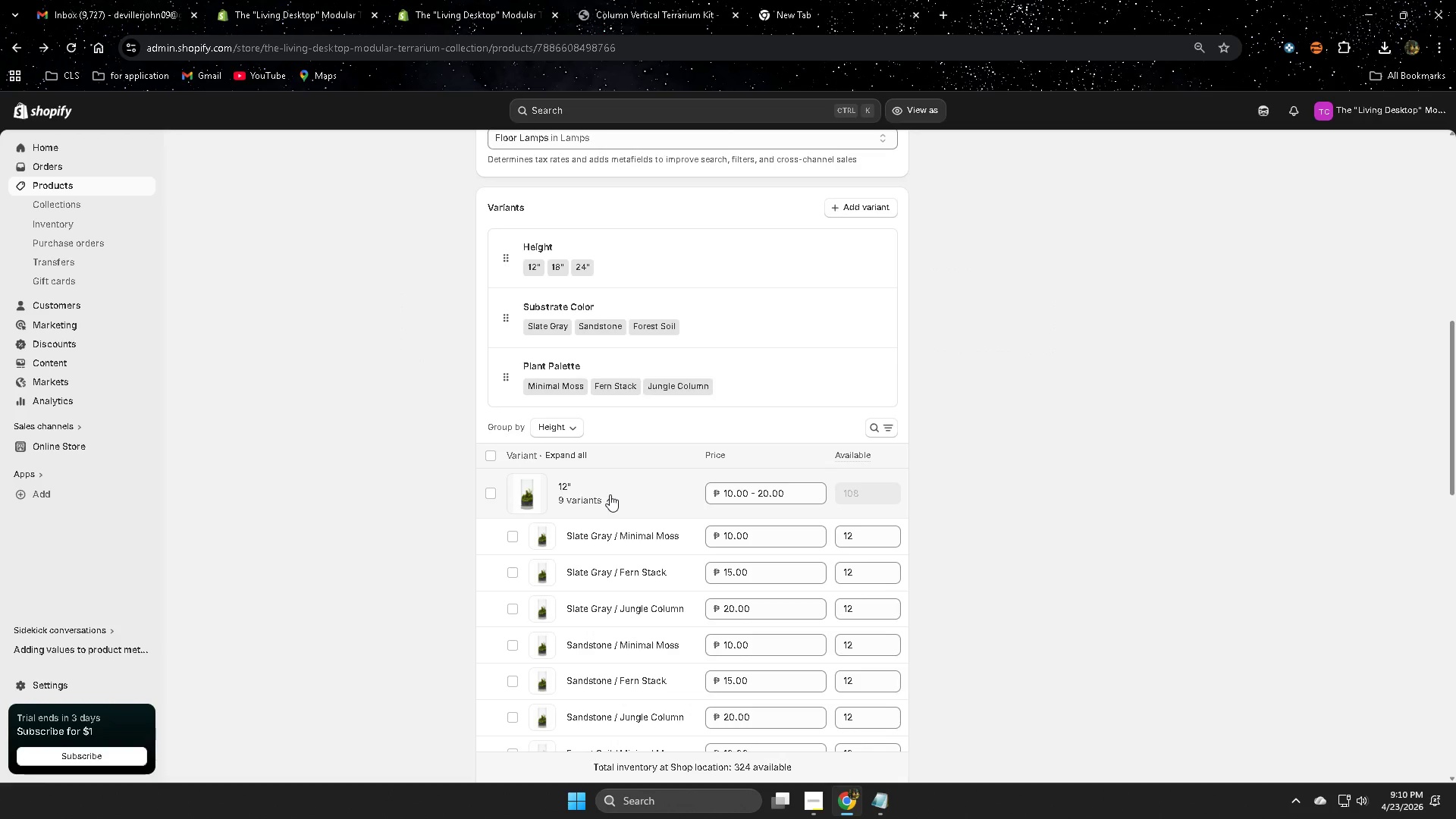 
left_click([610, 494])
 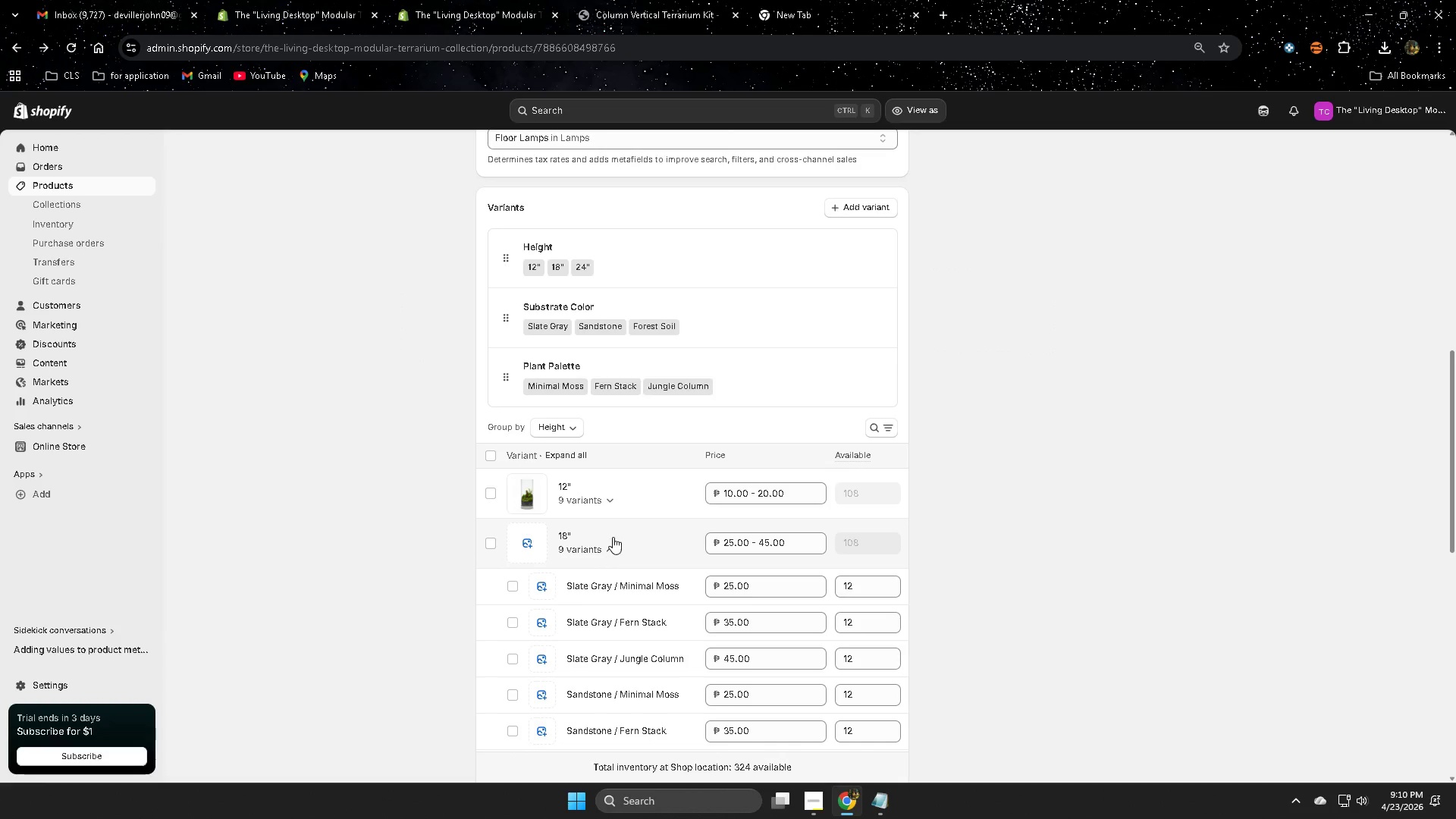 
left_click([610, 502])
 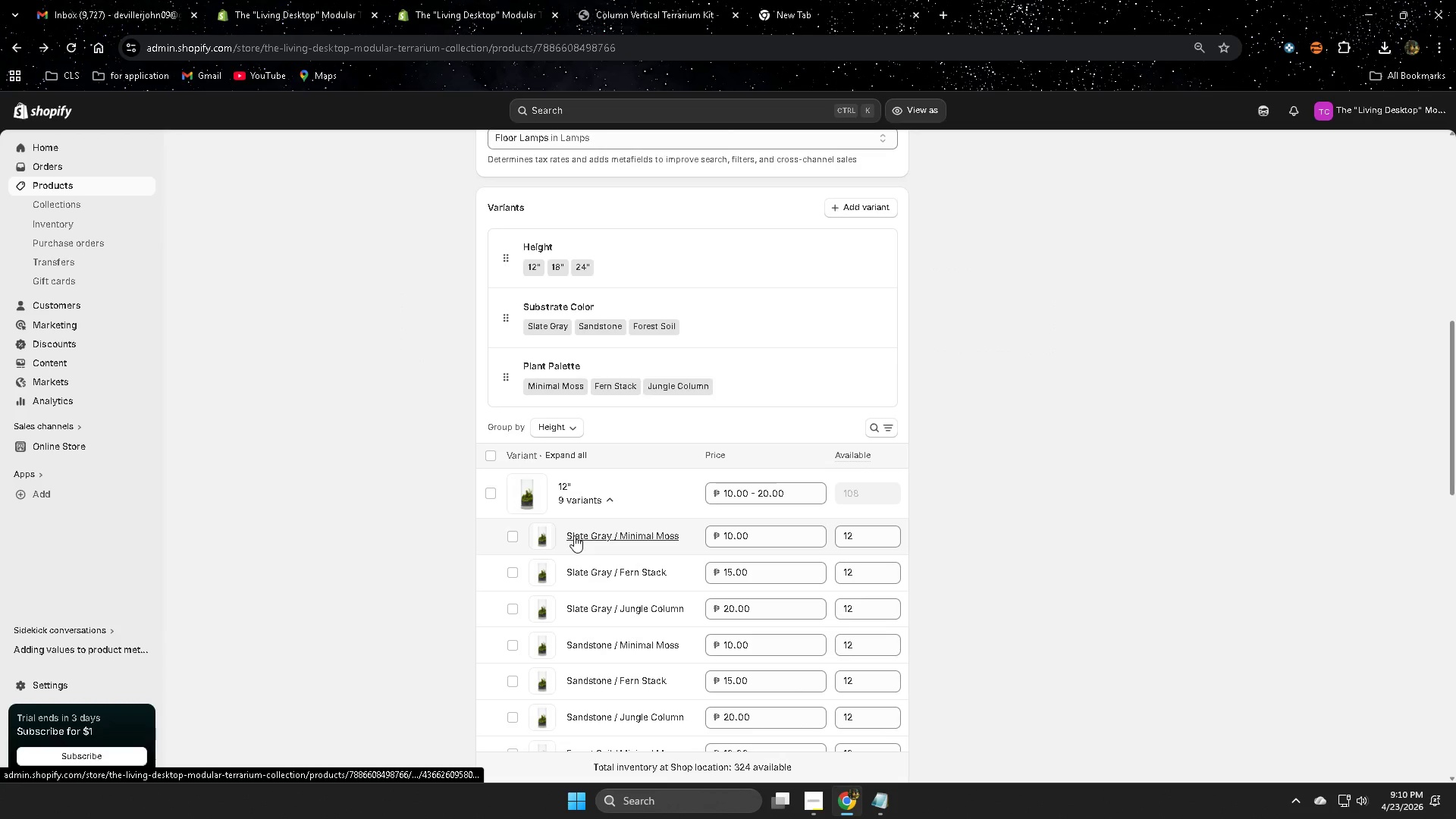 
left_click([588, 537])
 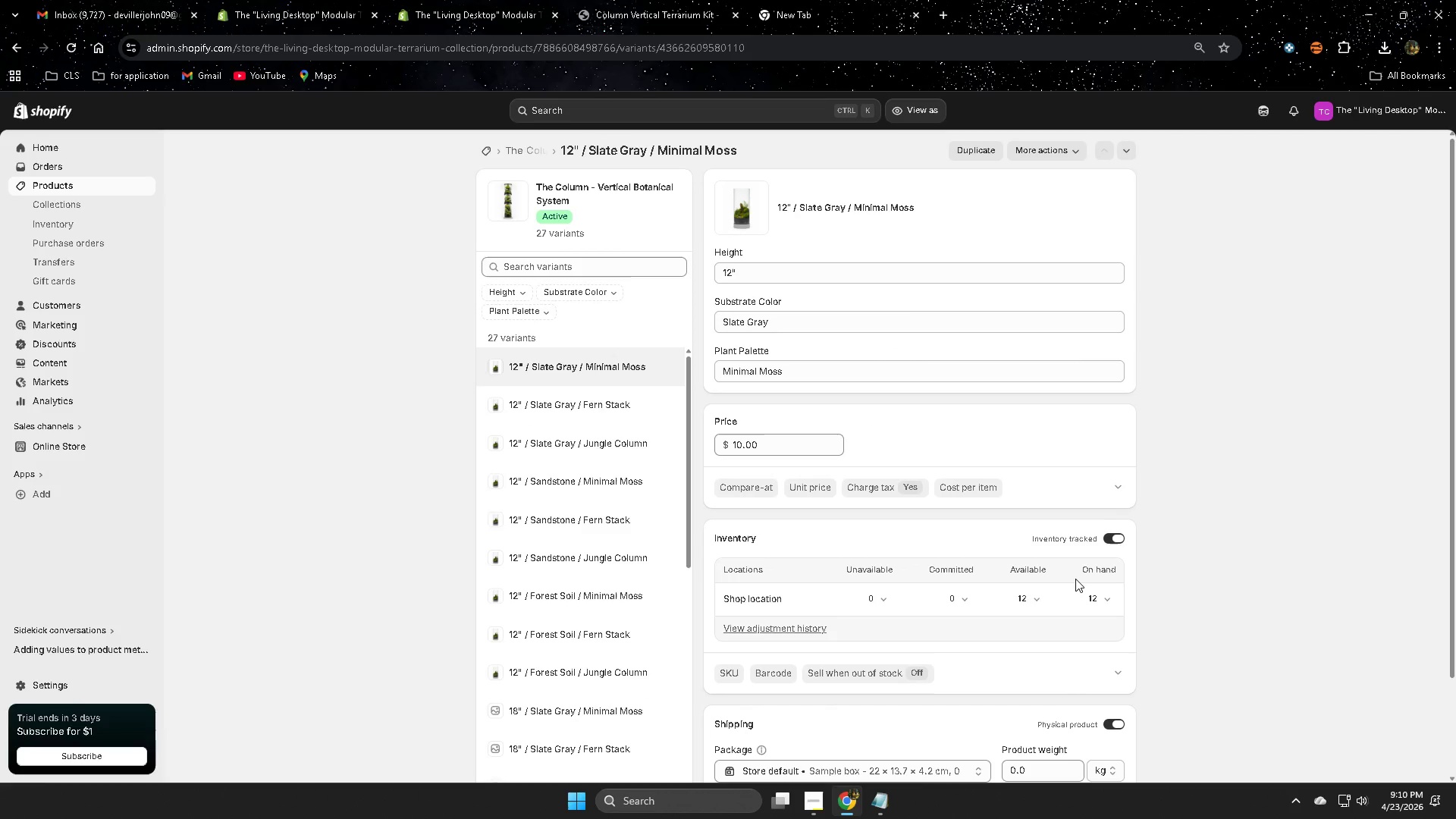 
scroll: coordinate [1082, 572], scroll_direction: up, amount: 4.0
 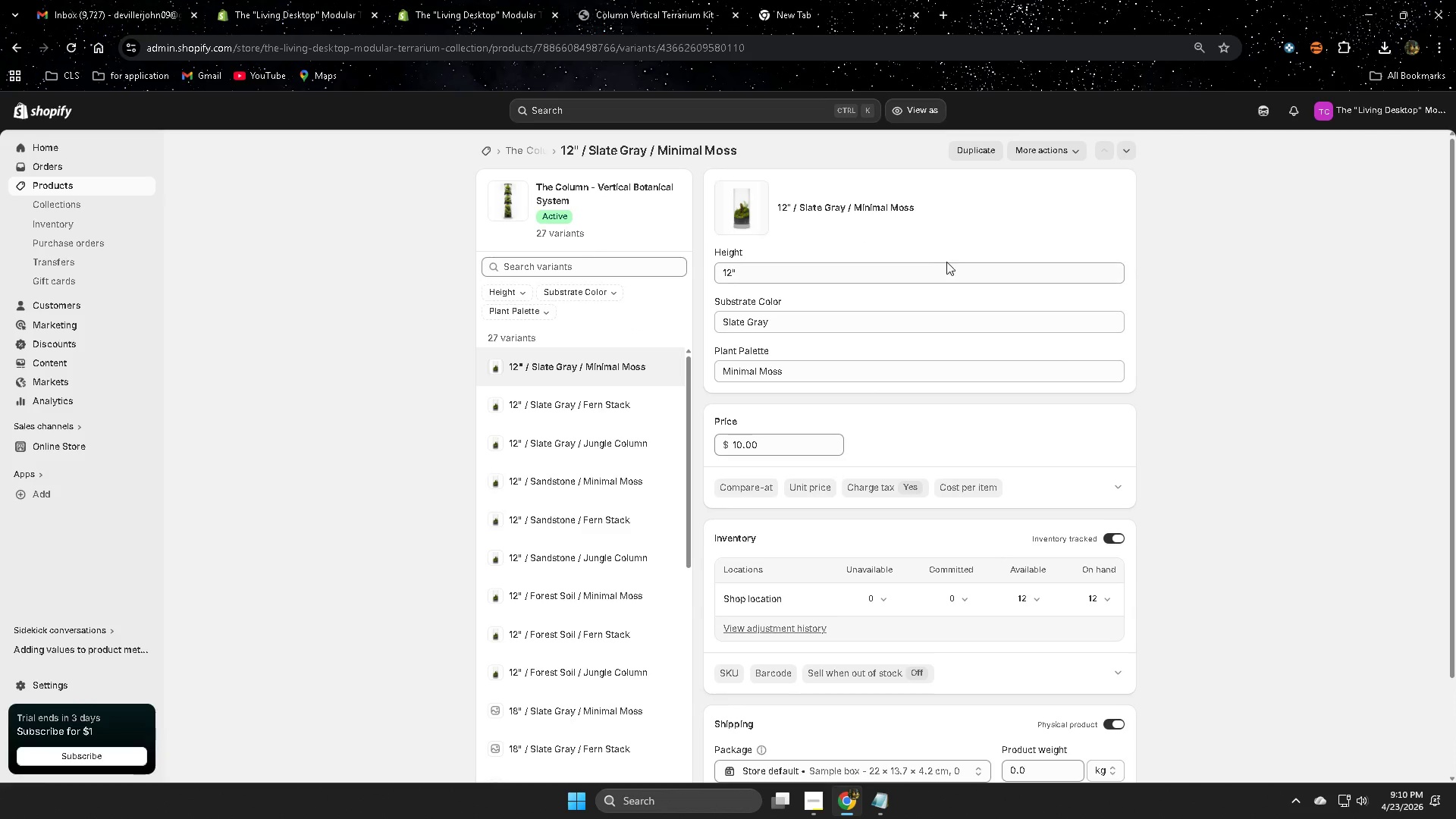 
left_click_drag(start_coordinate=[922, 211], to_coordinate=[774, 214])
 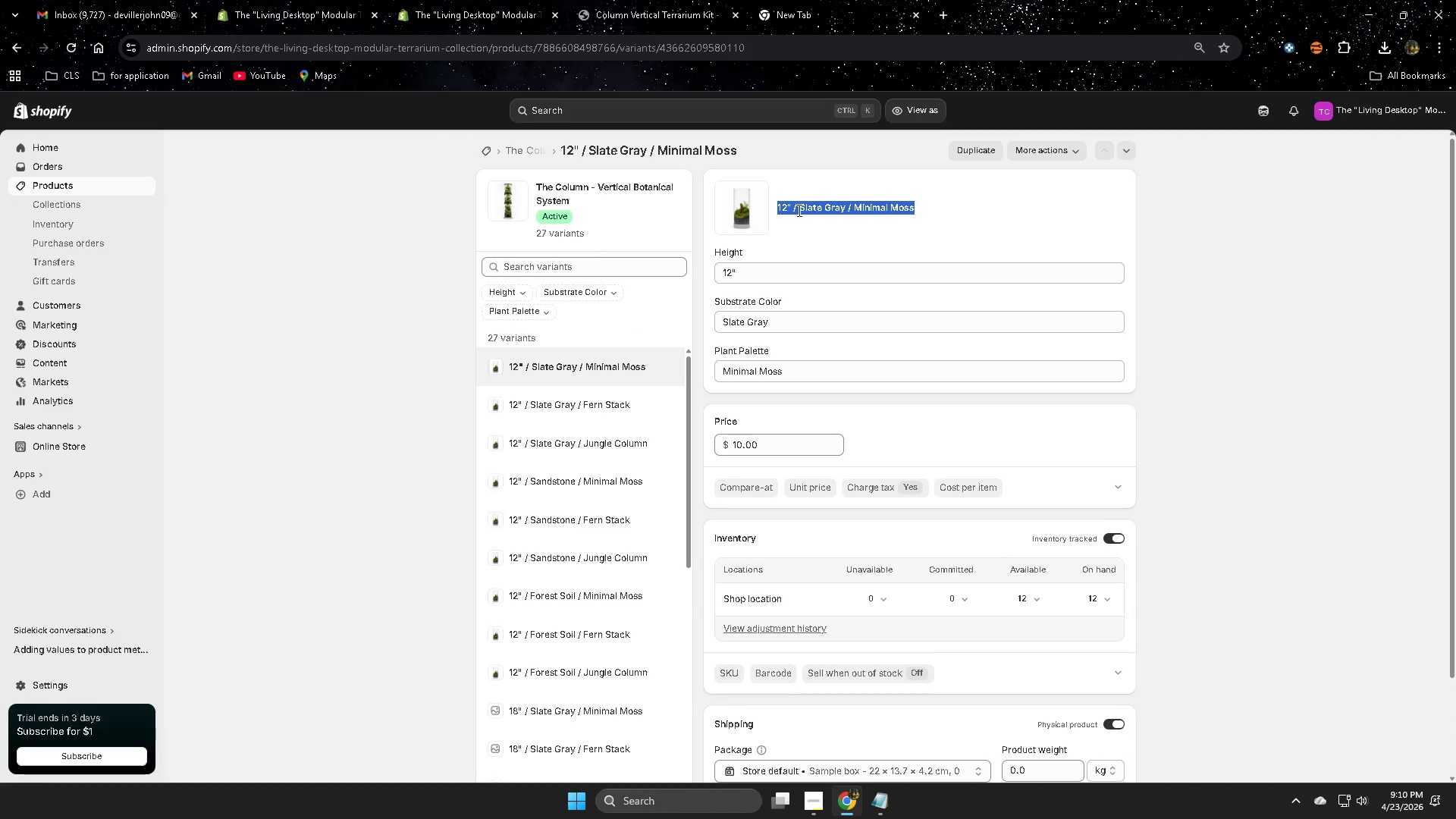 
key(Control+ControlLeft)
 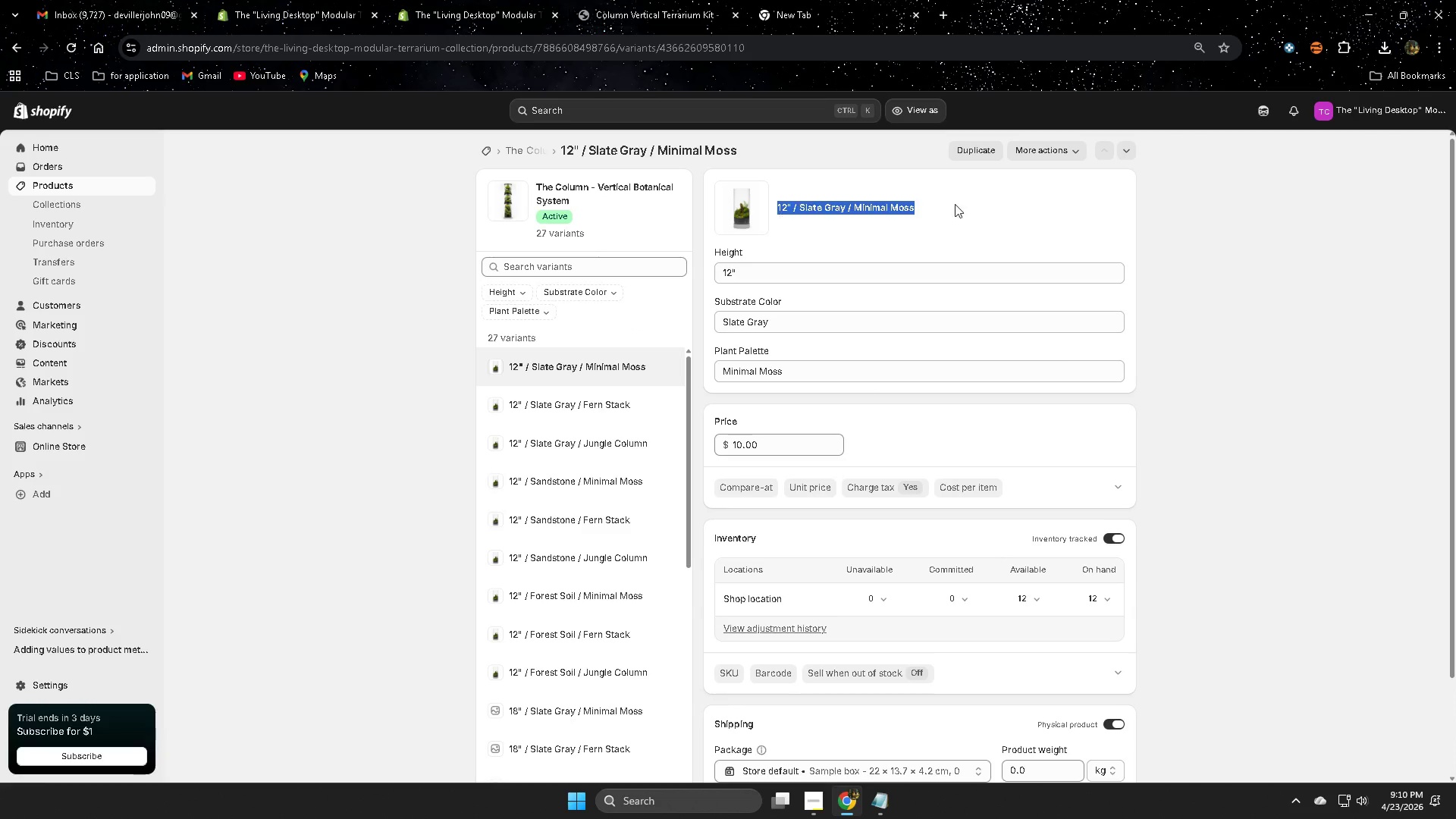 
key(Control+C)
 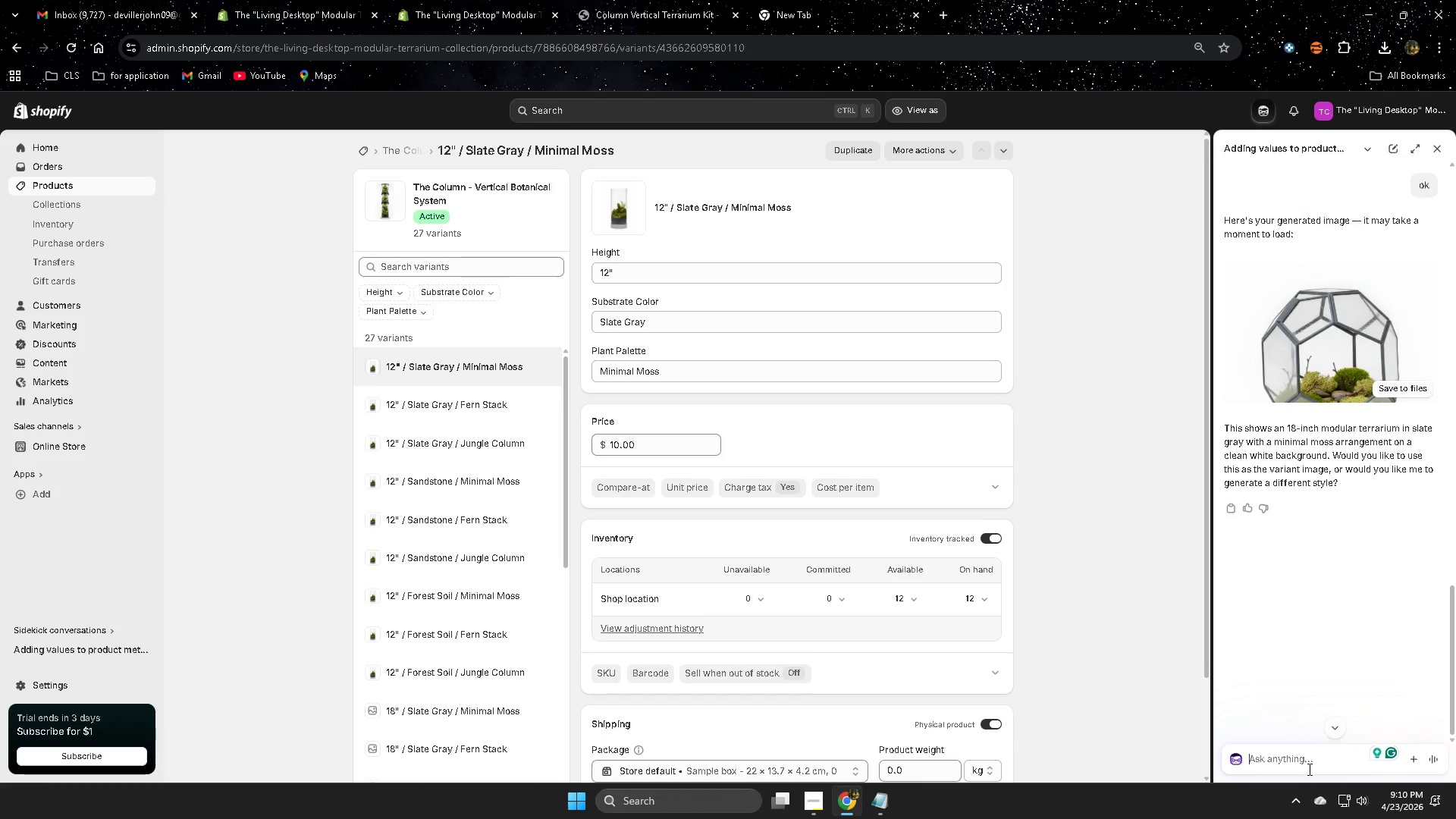 
left_click([1294, 761])
 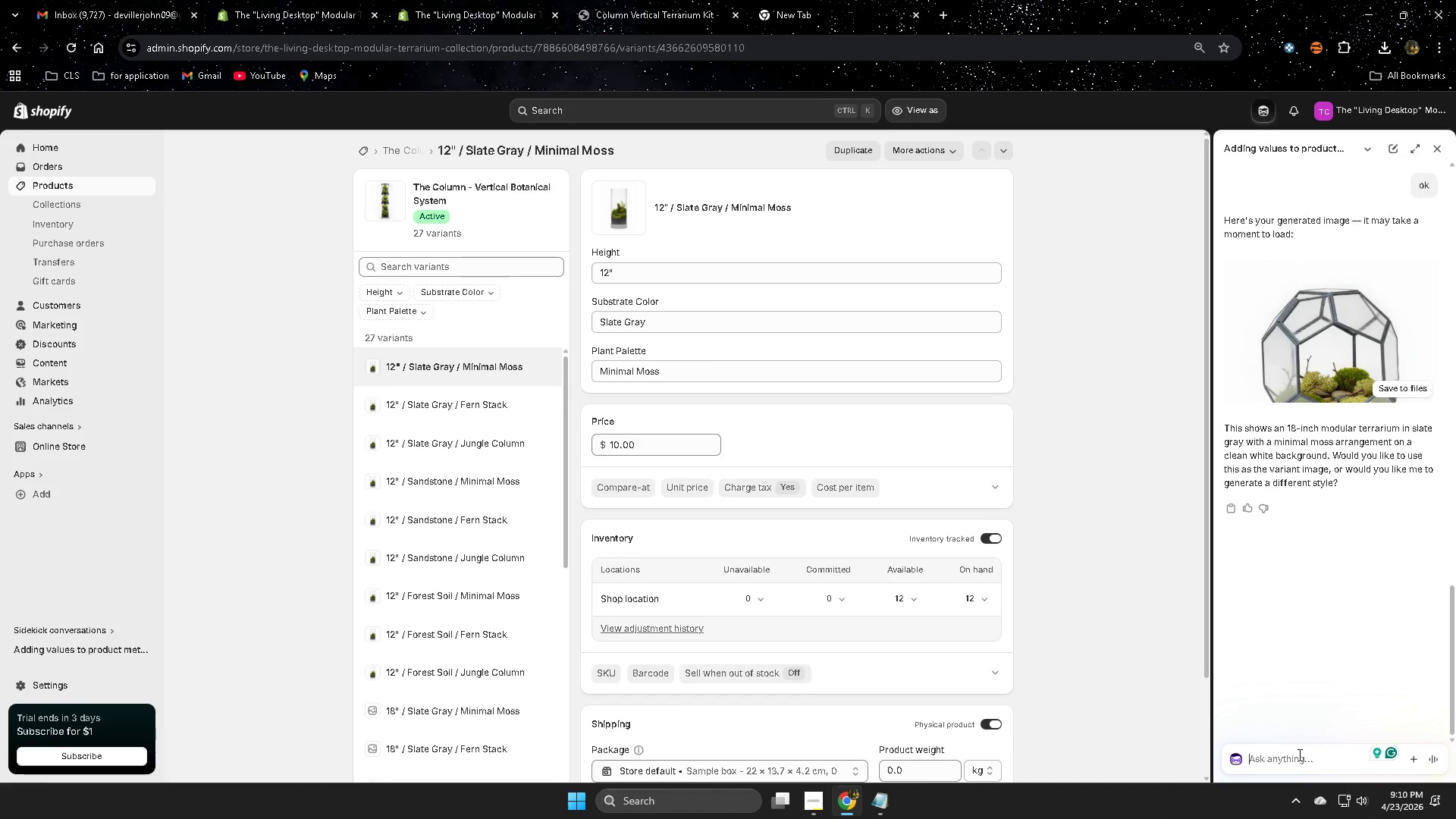 
type(this )
 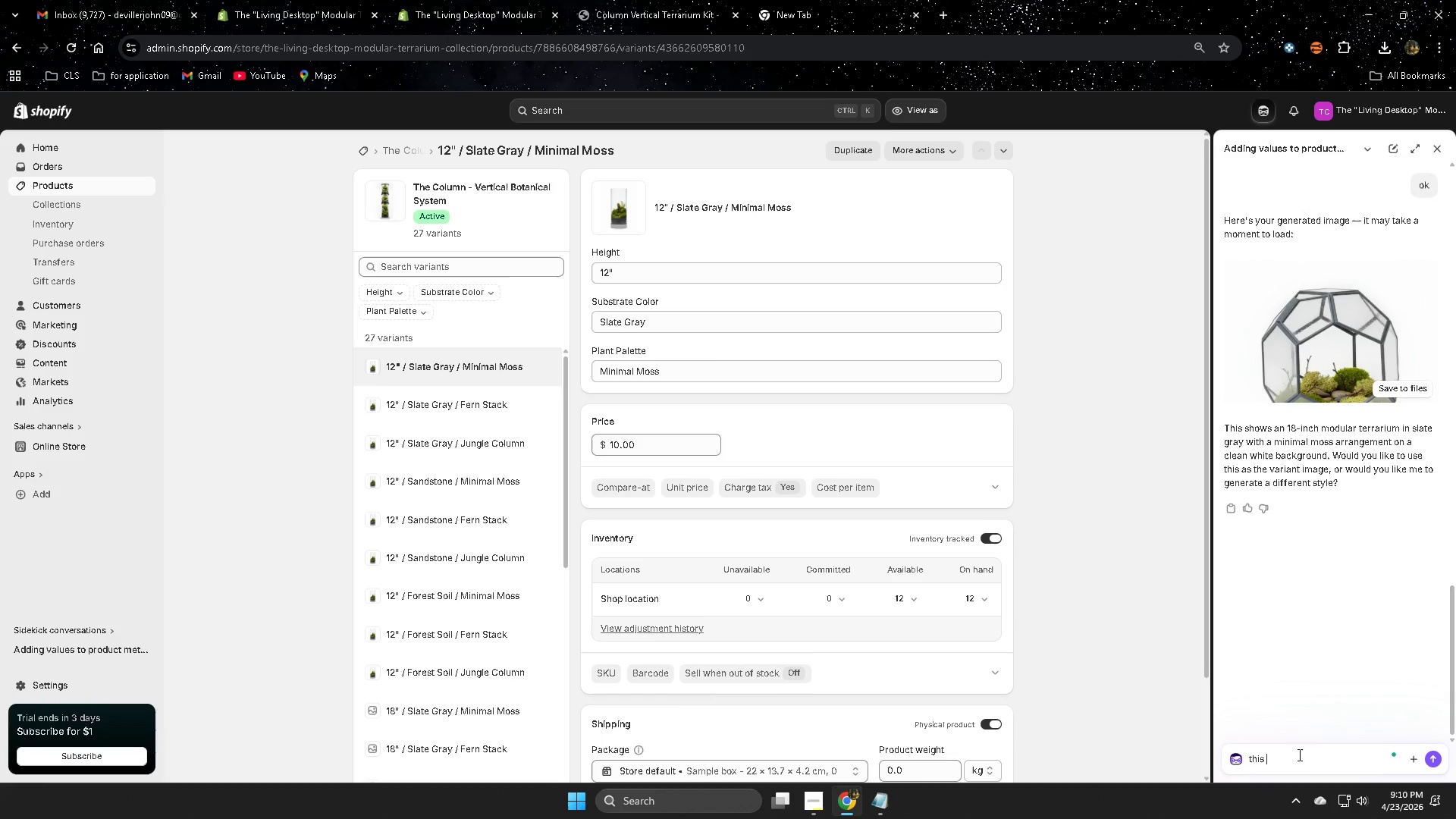 
key(Control+ControlLeft)
 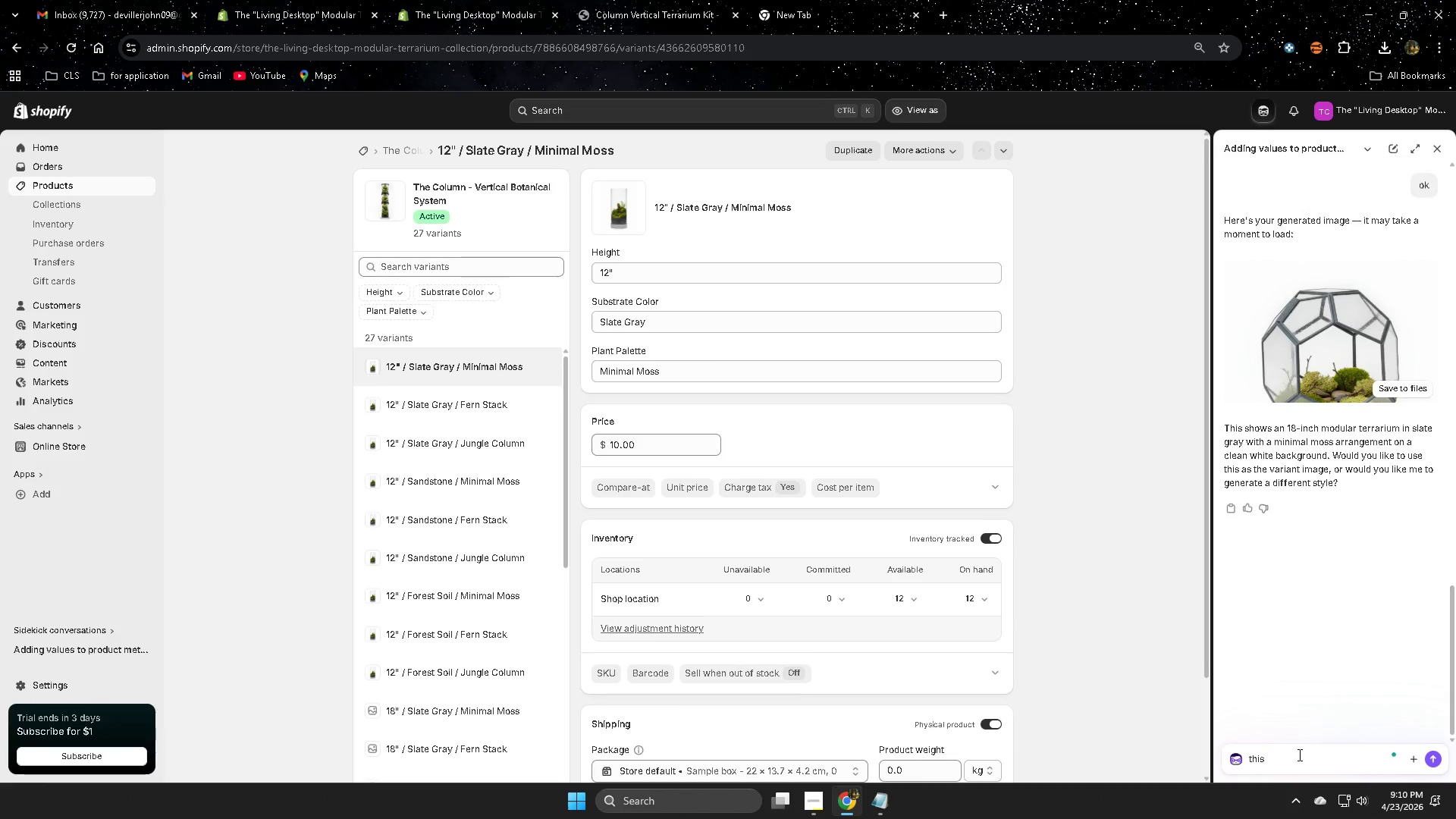 
key(Control+V)
 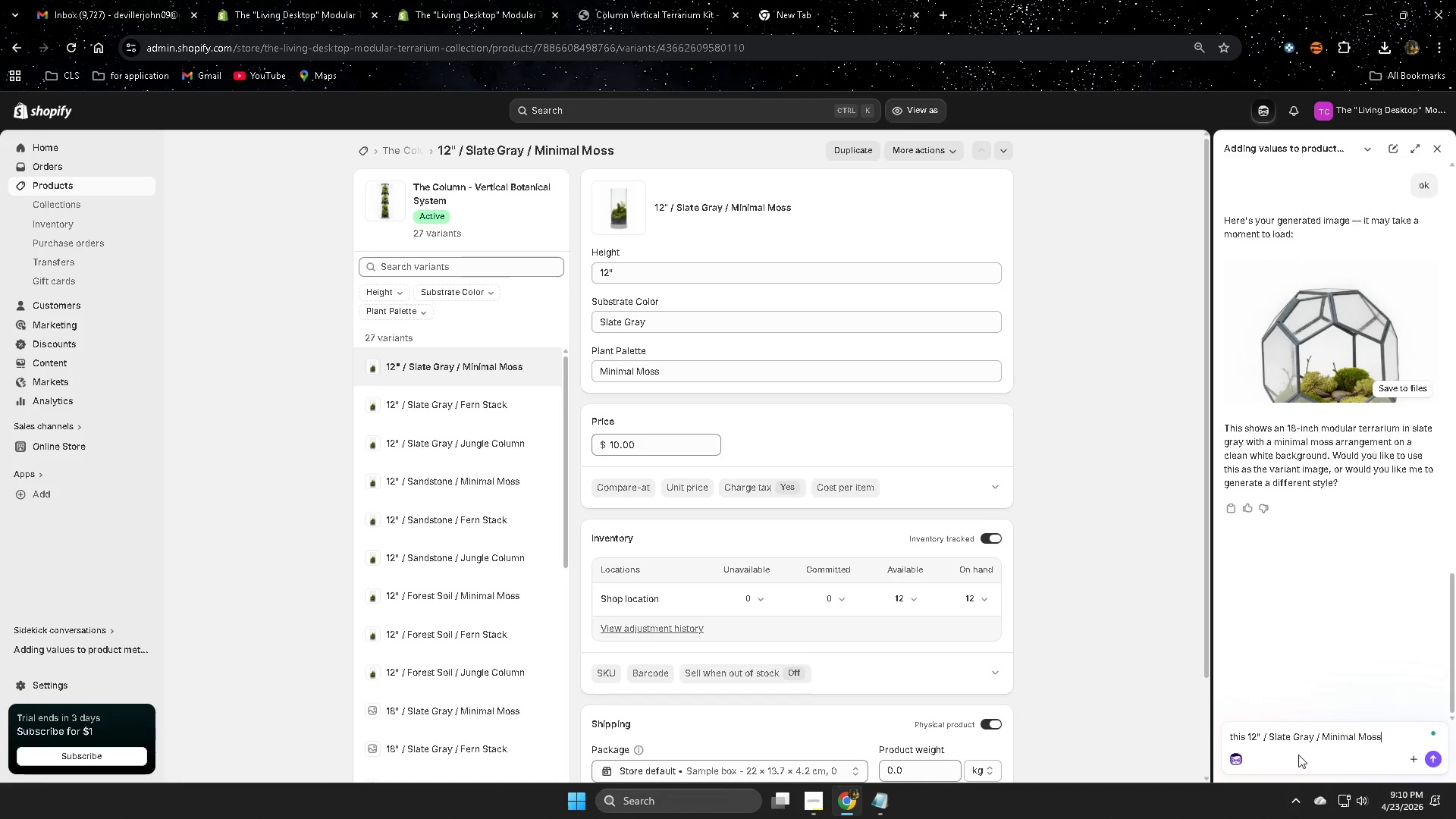 
key(Enter)
 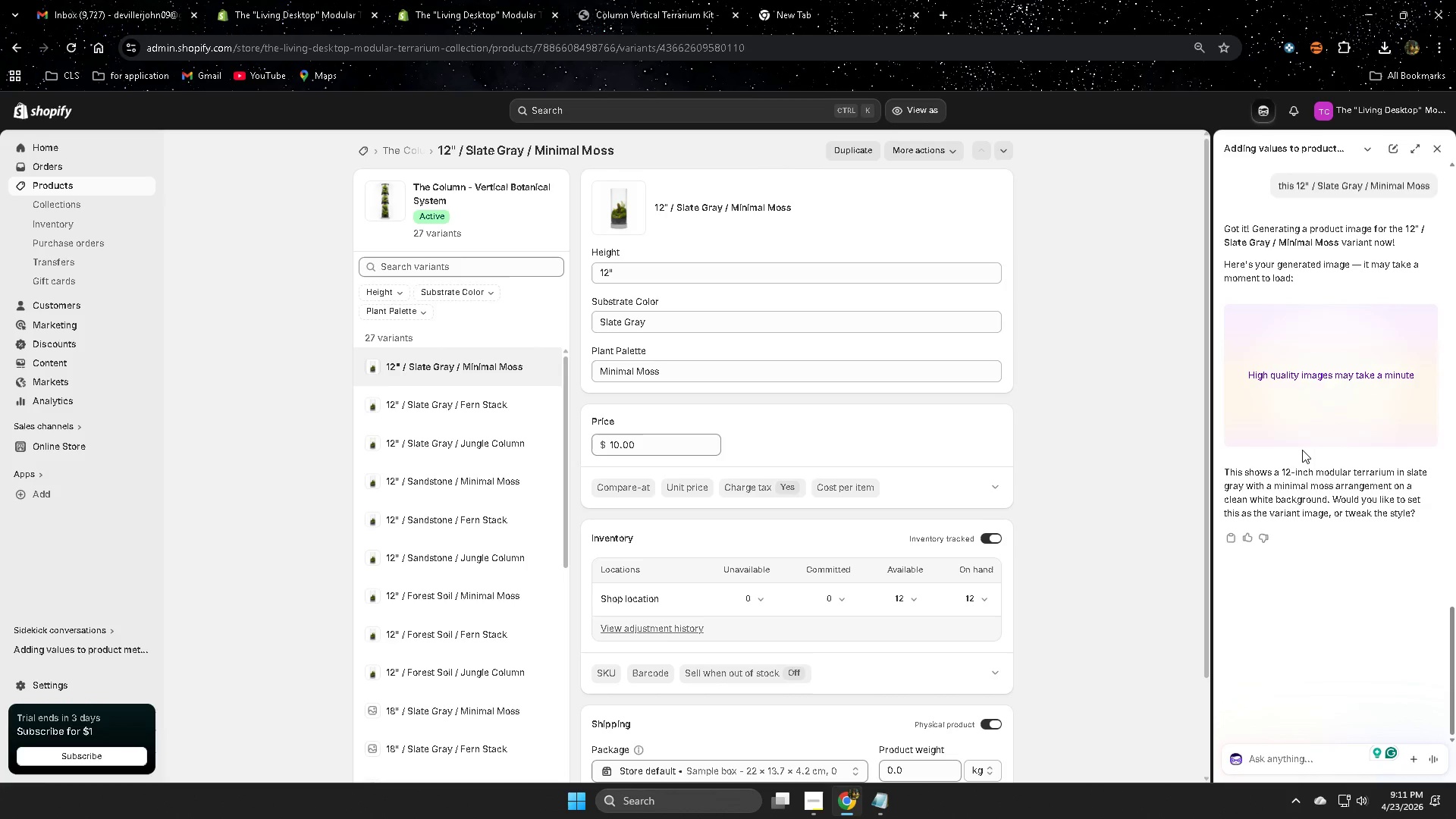 
wait(25.86)
 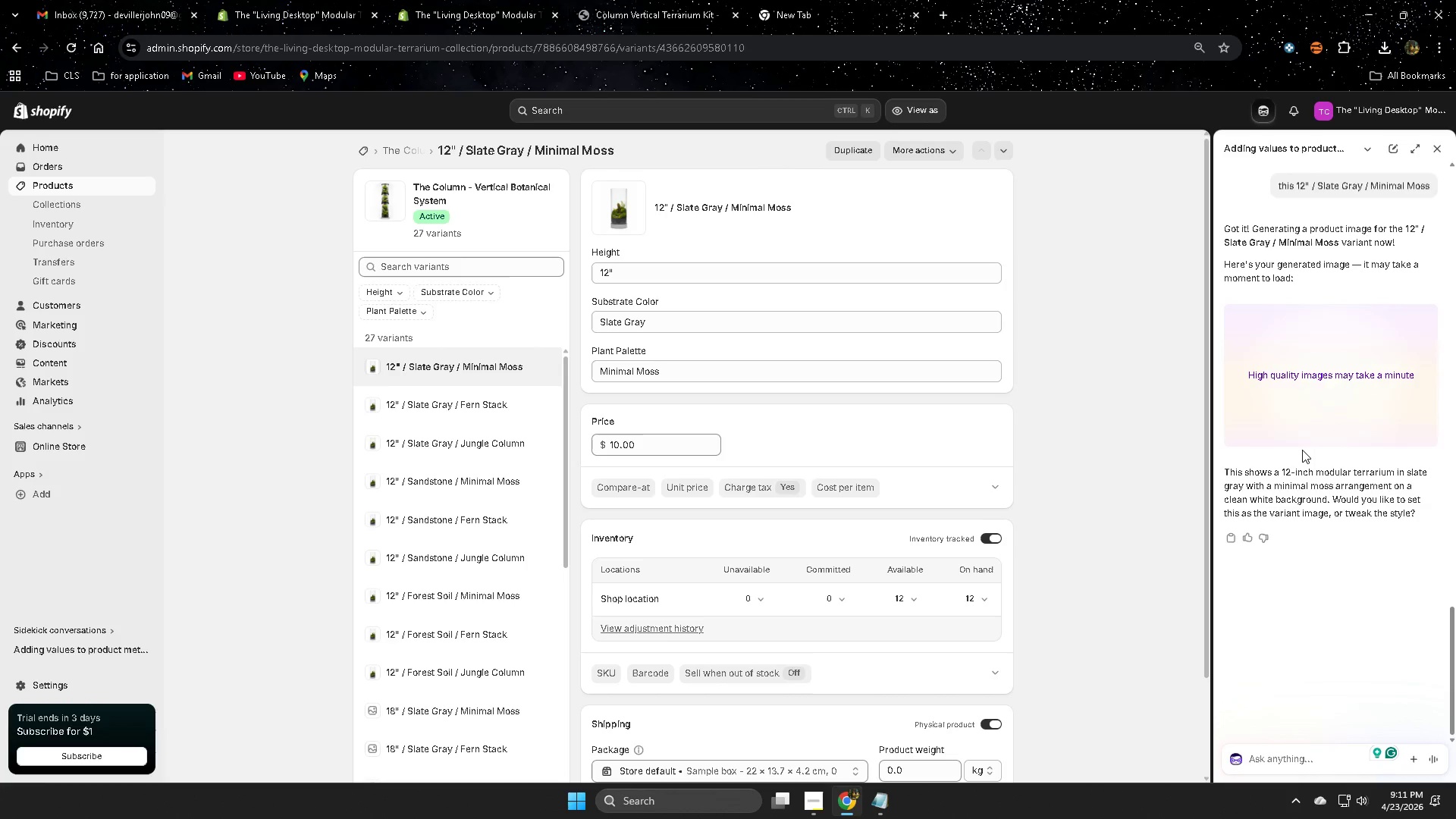 
left_click([1329, 403])
 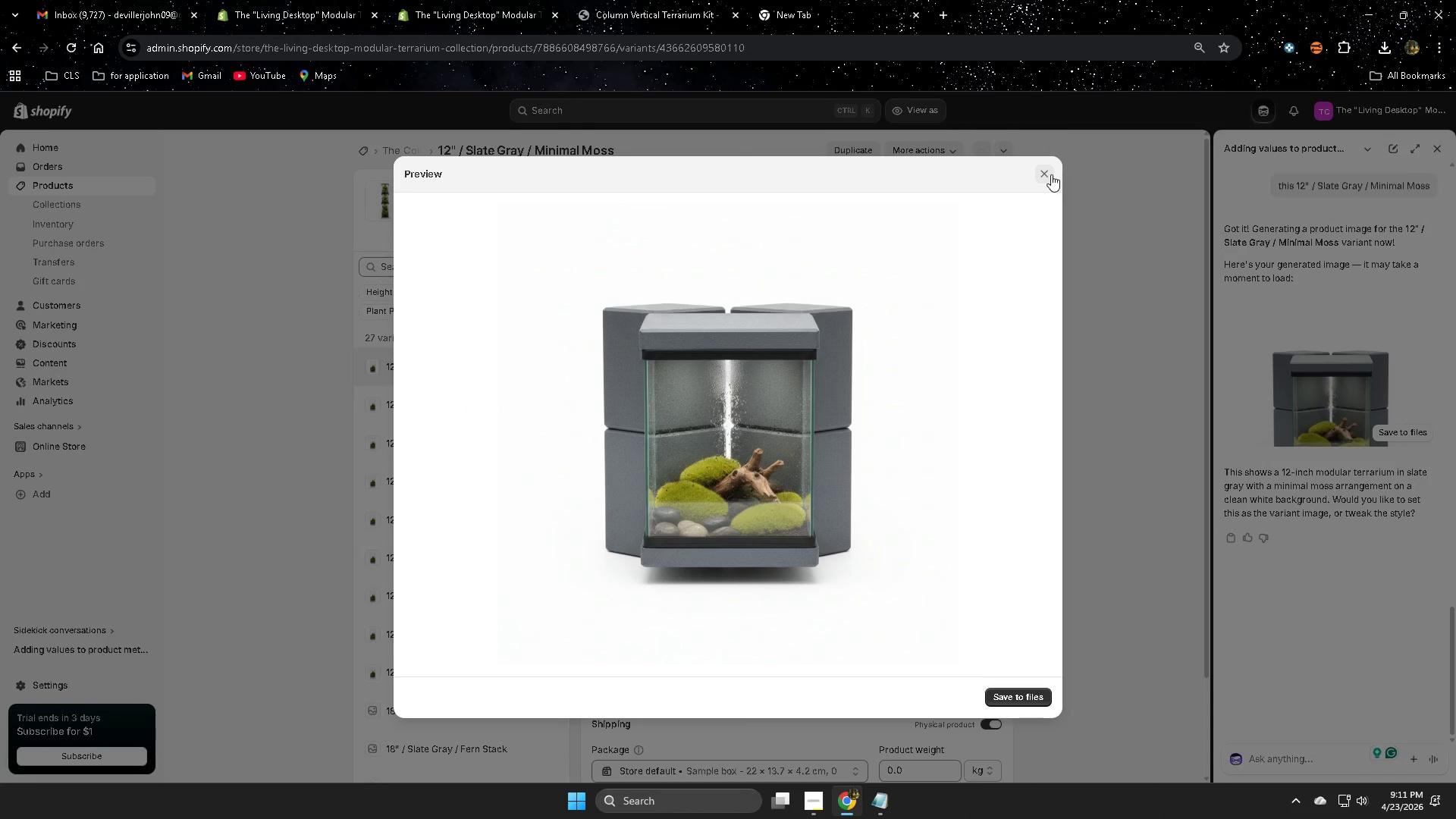 
left_click([1051, 174])
 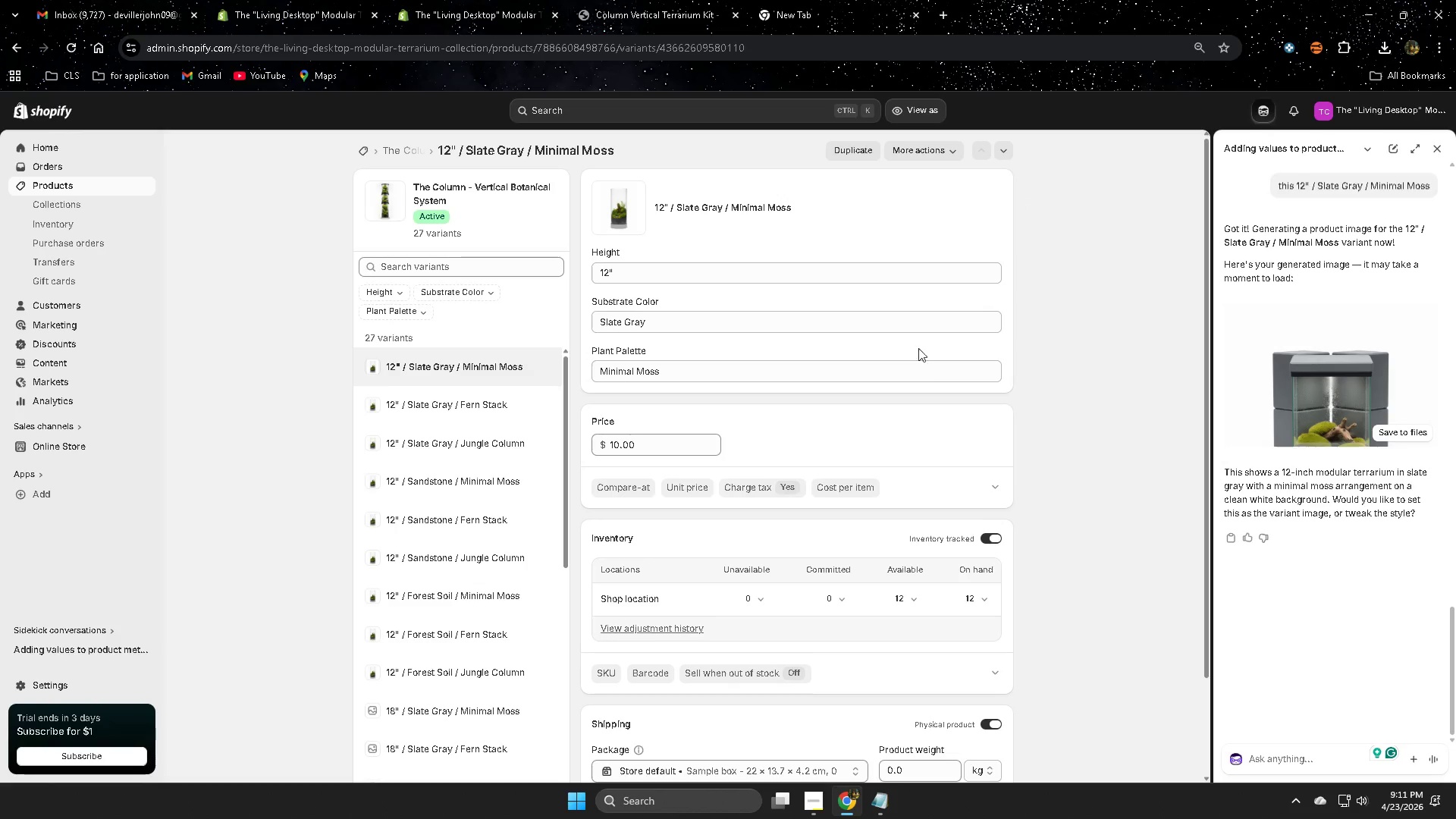 
scroll: coordinate [935, 373], scroll_direction: up, amount: 1.0
 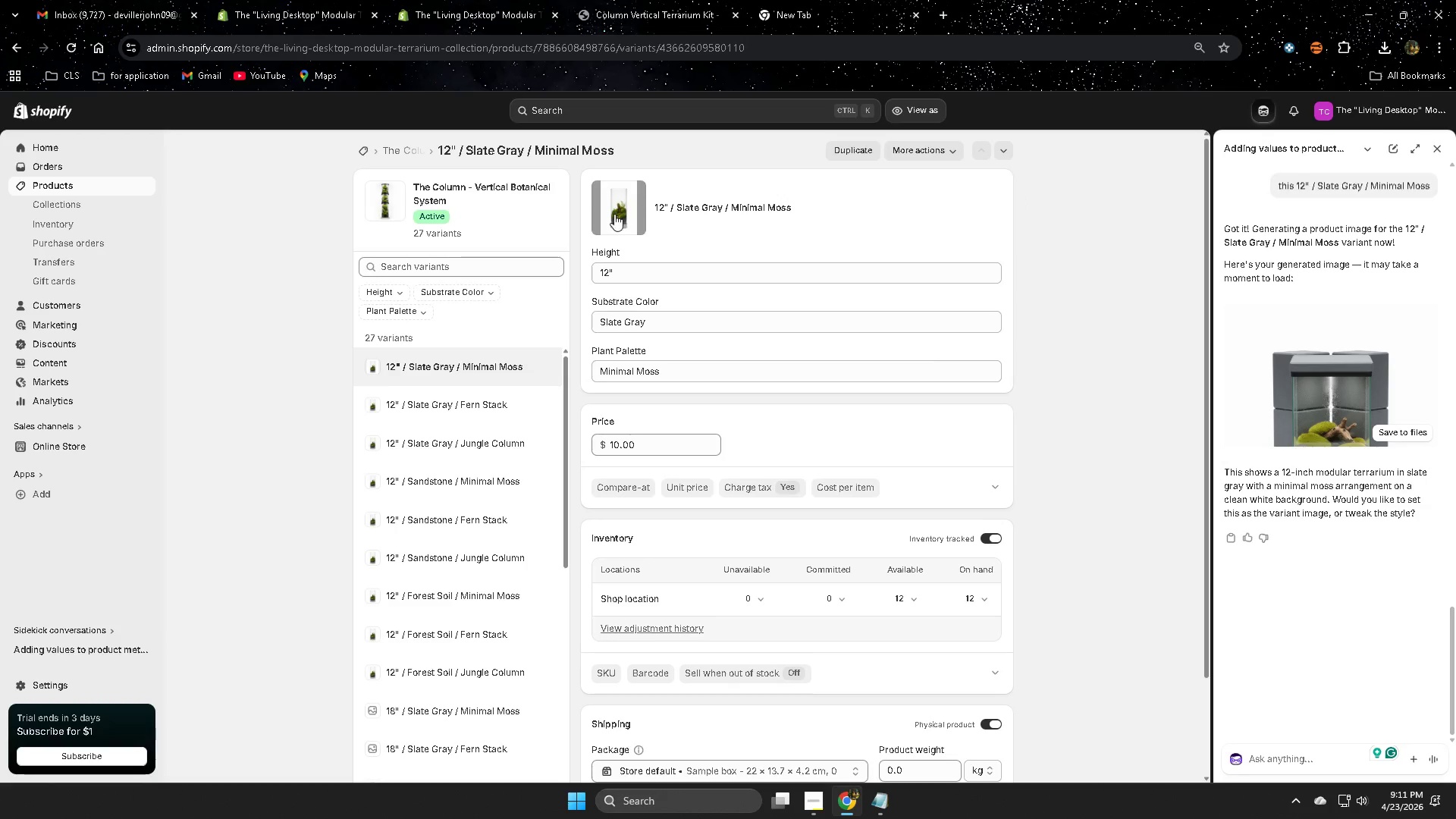 
wait(5.17)
 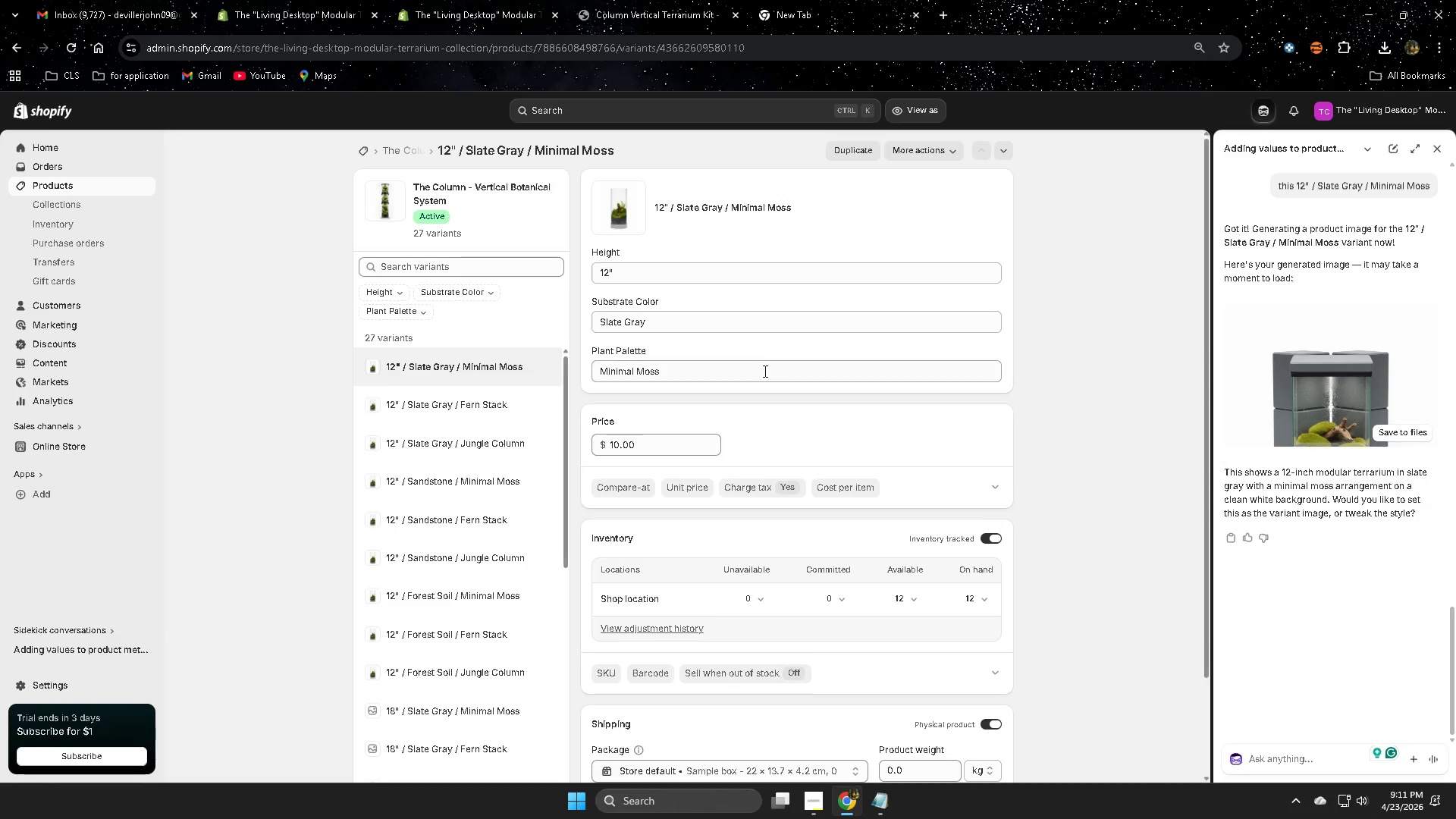 
scroll: coordinate [1306, 413], scroll_direction: down, amount: 3.0
 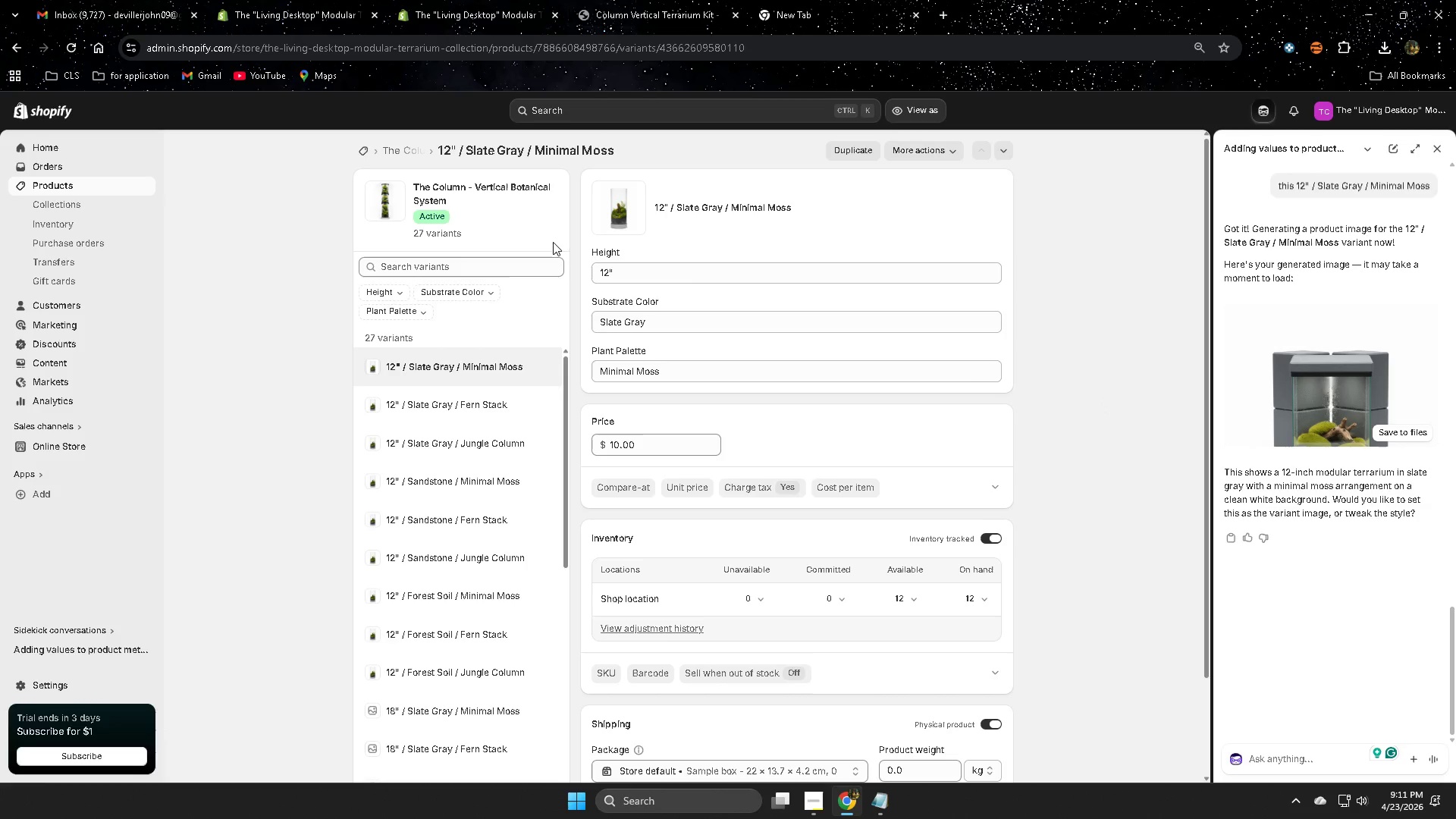 
wait(6.36)
 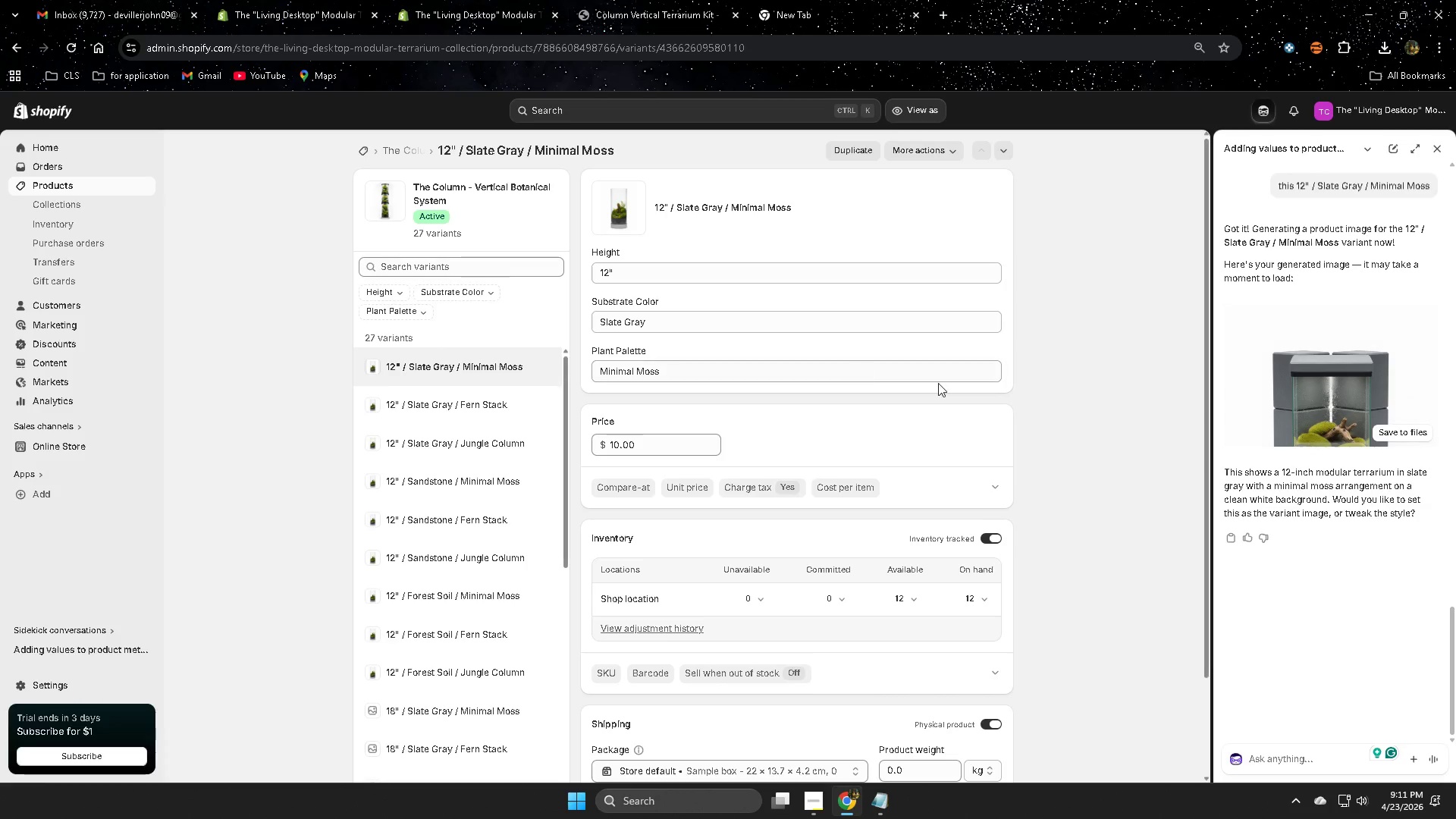 
left_click([624, 213])
 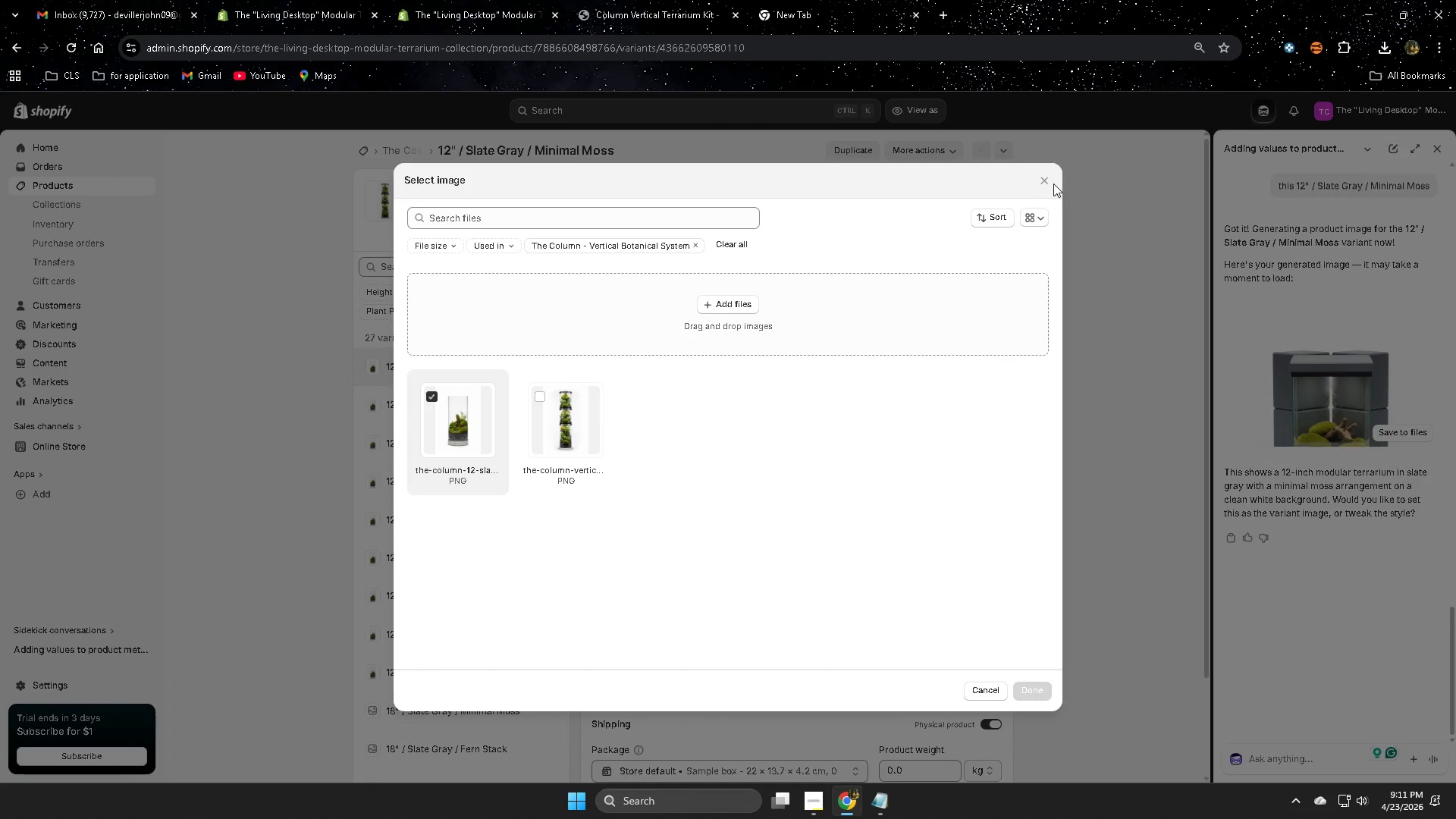 
left_click([1047, 184])
 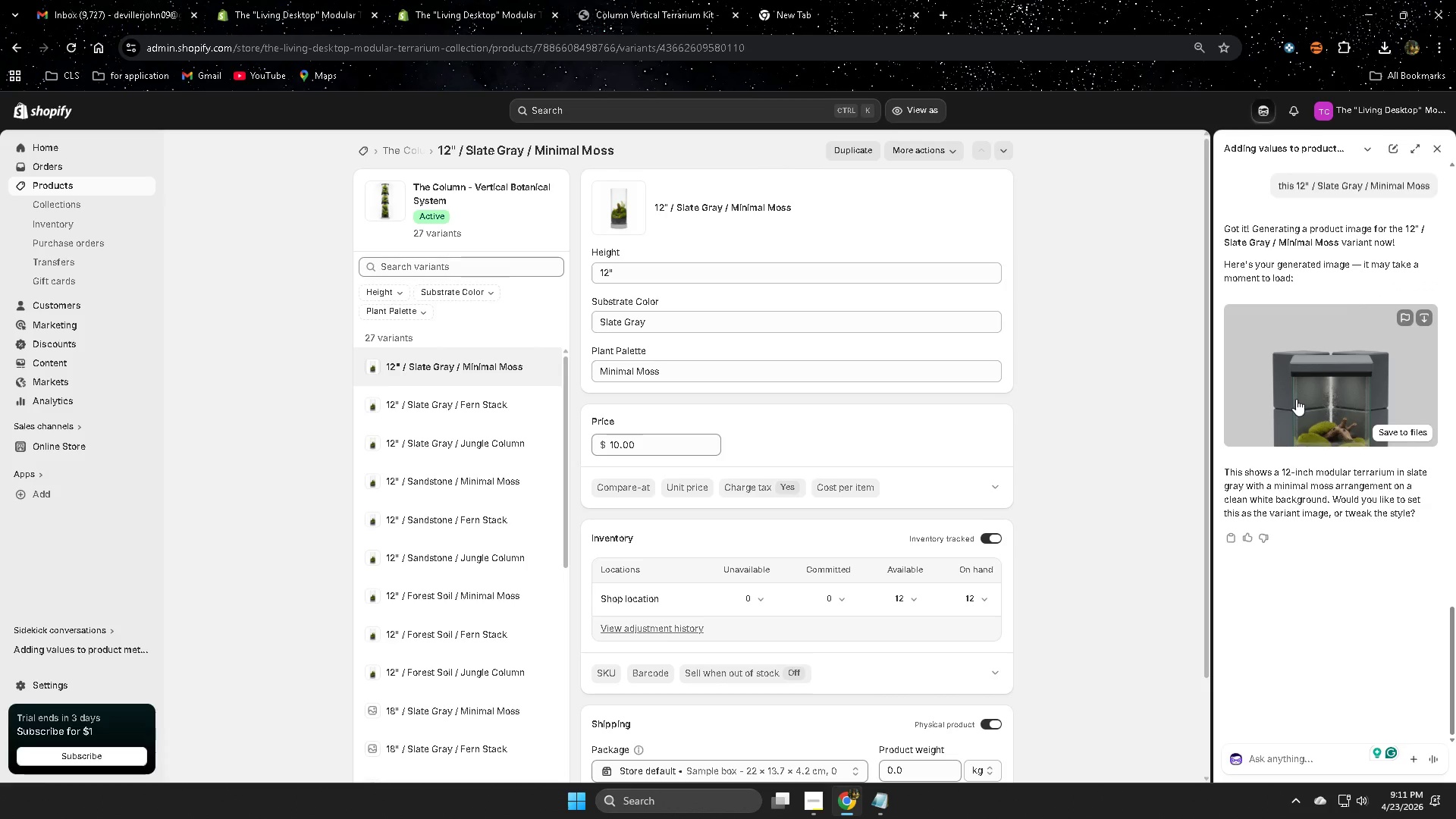 
left_click([1318, 360])
 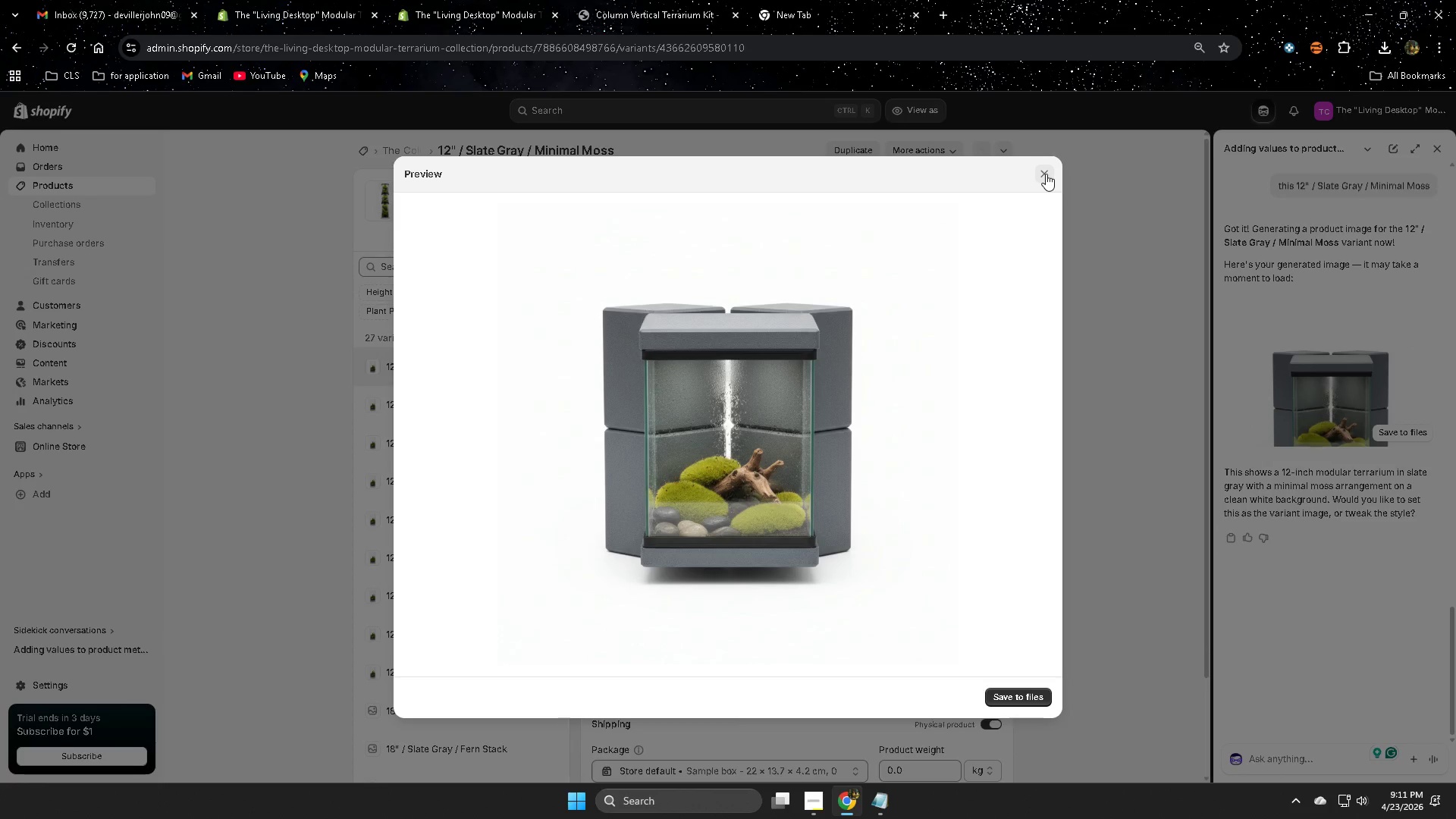 
left_click([1046, 174])
 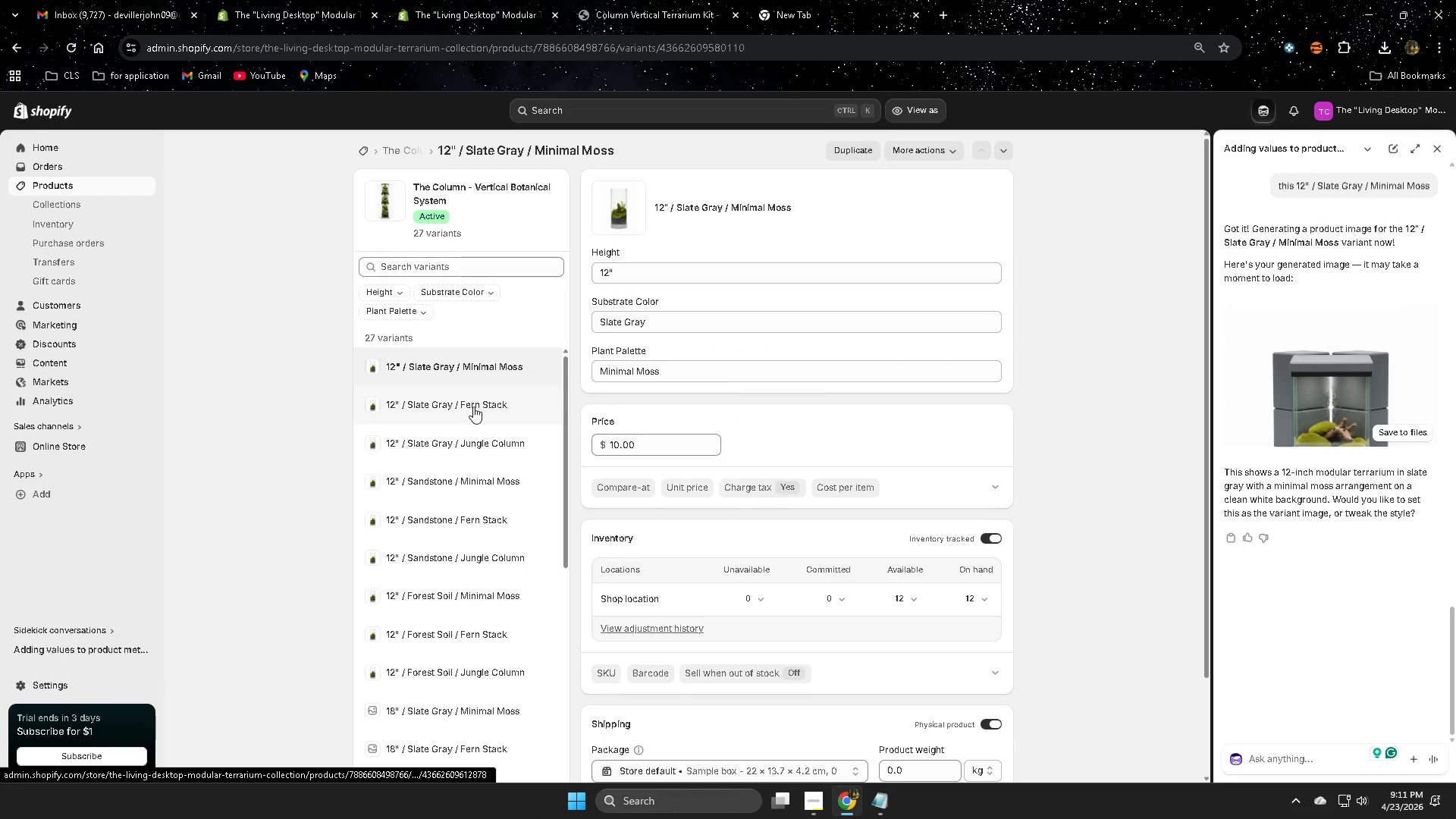 
left_click([473, 406])
 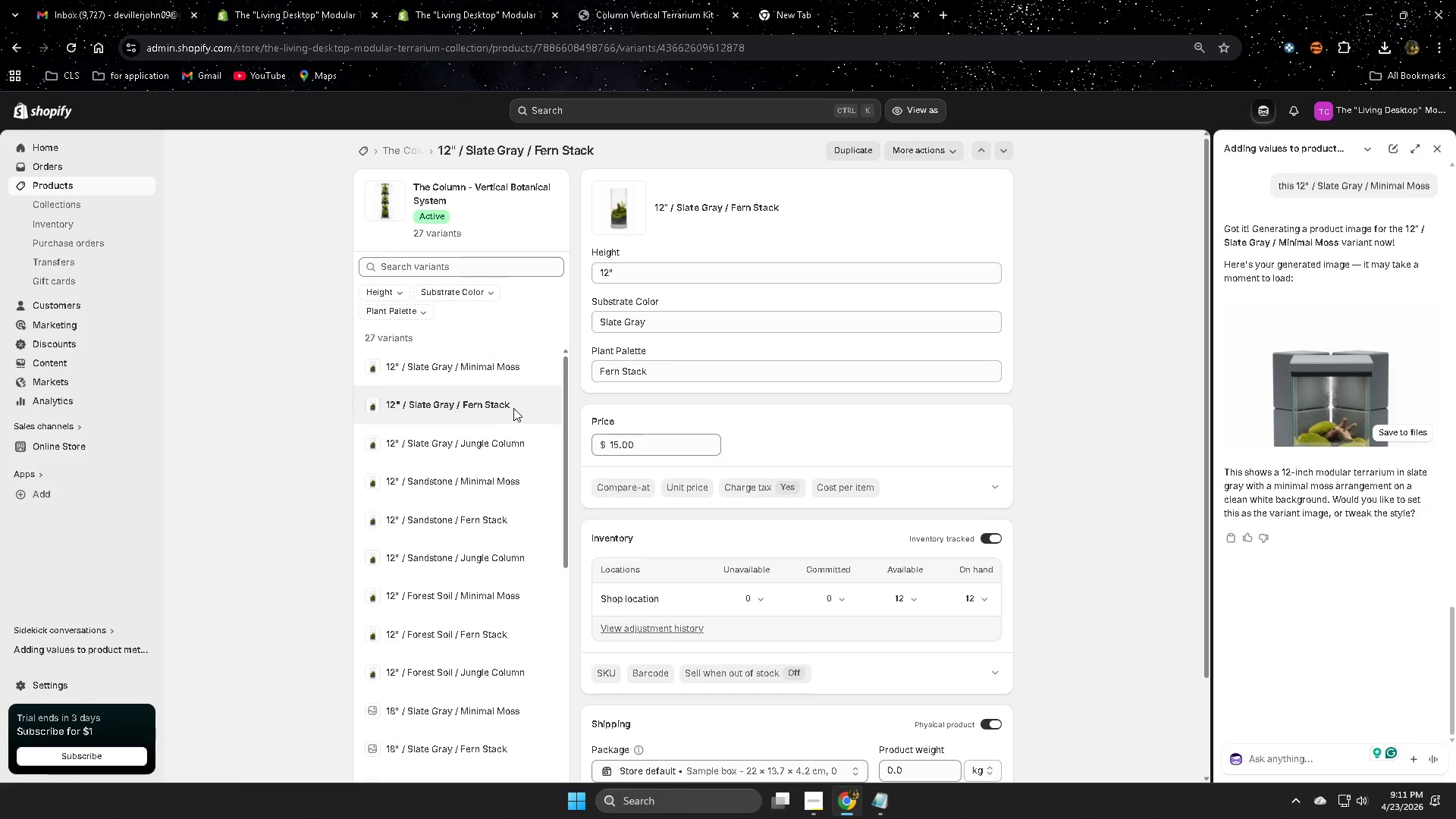 
left_click_drag(start_coordinate=[799, 200], to_coordinate=[656, 208])
 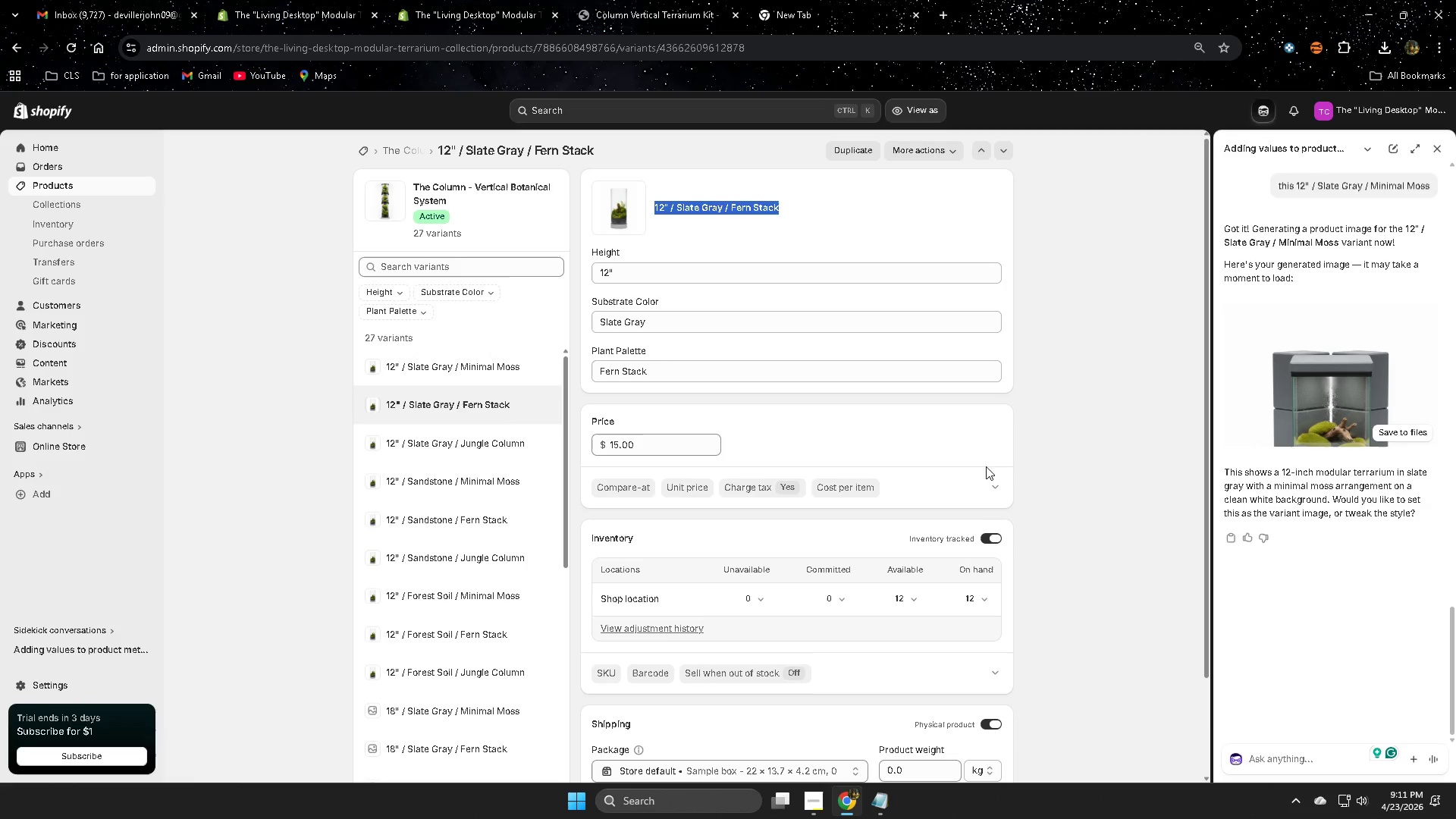 
key(Control+ControlLeft)
 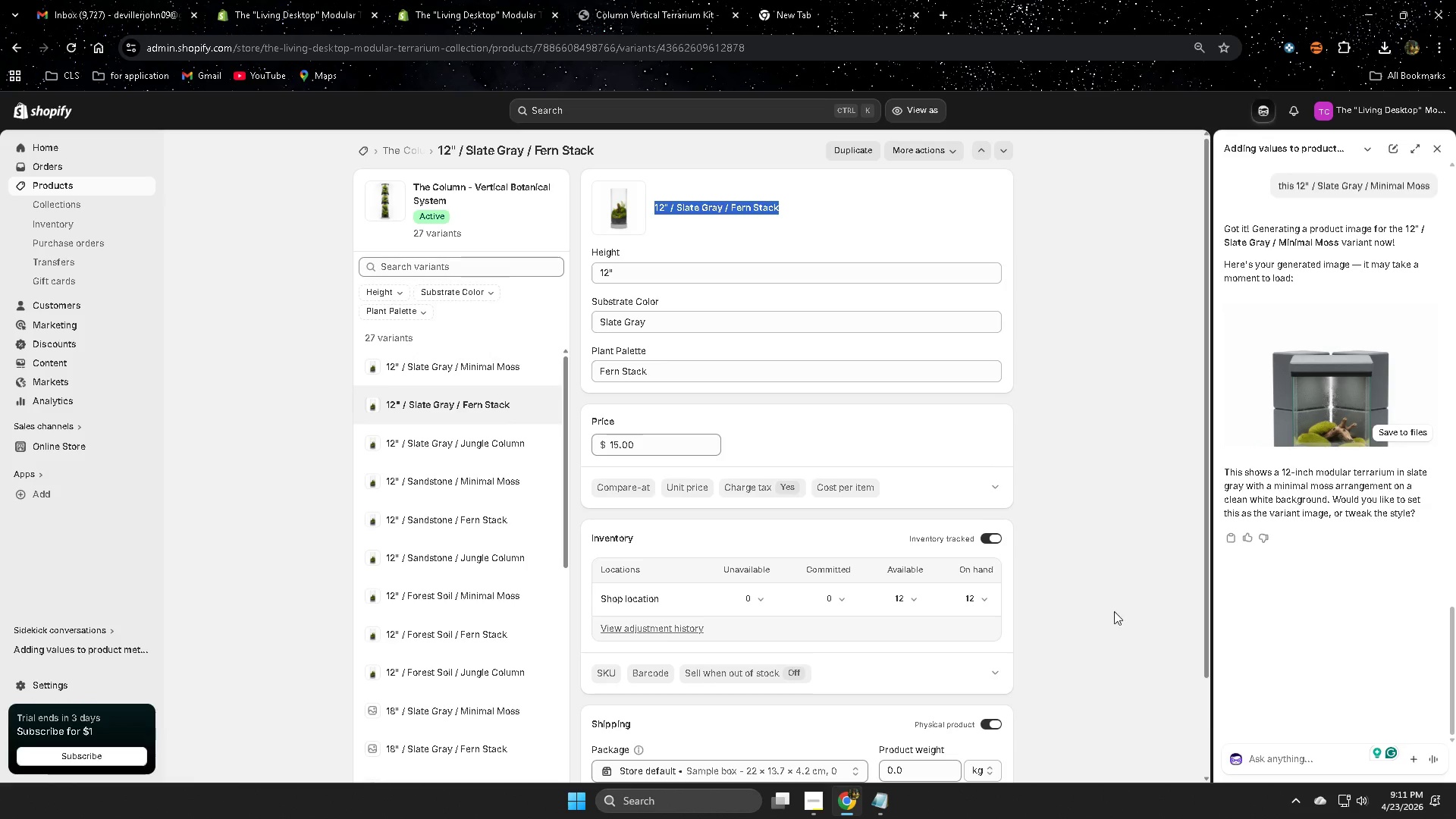 
key(Control+C)
 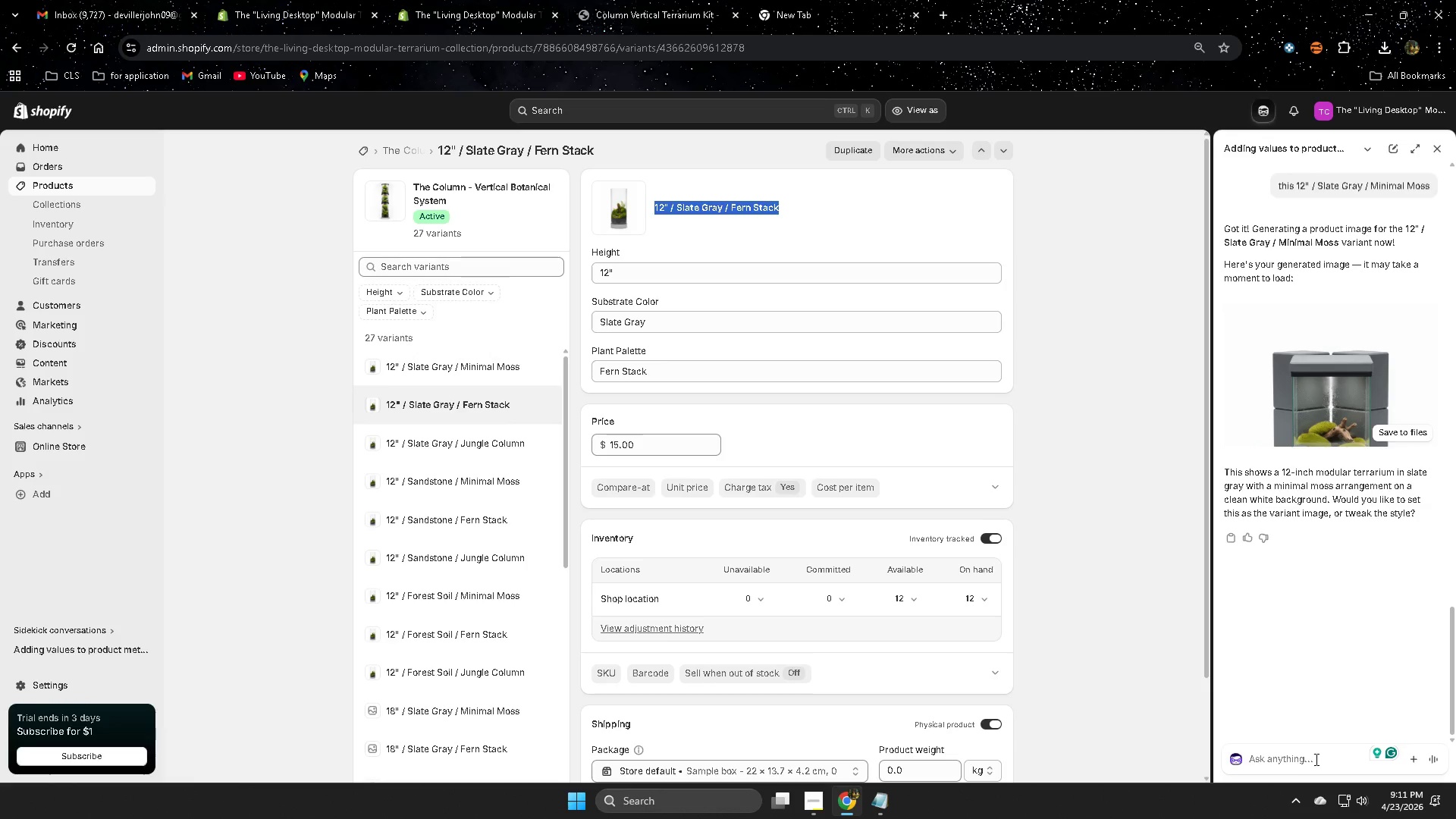 
left_click([1290, 761])
 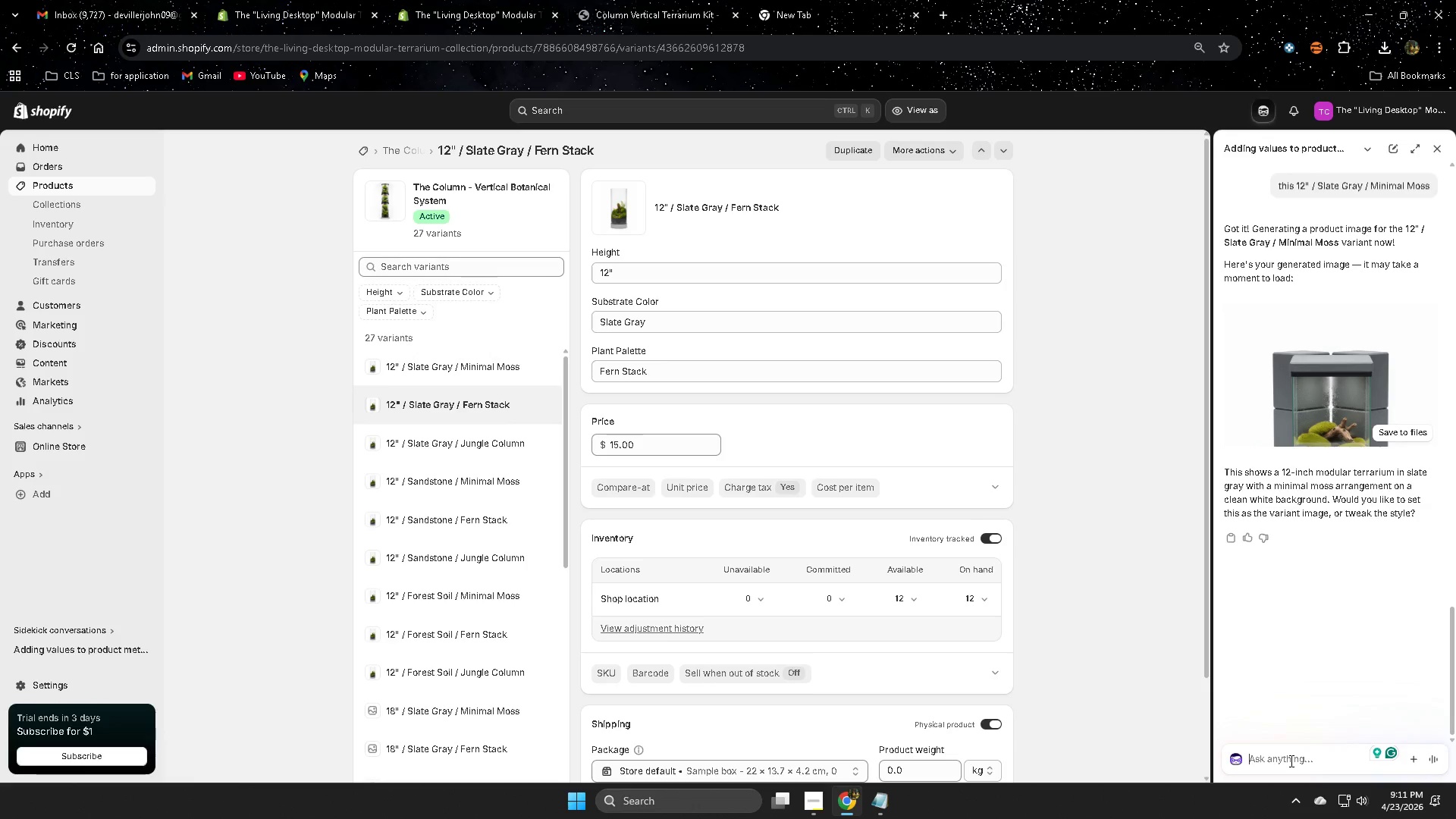 
key(Control+ControlLeft)
 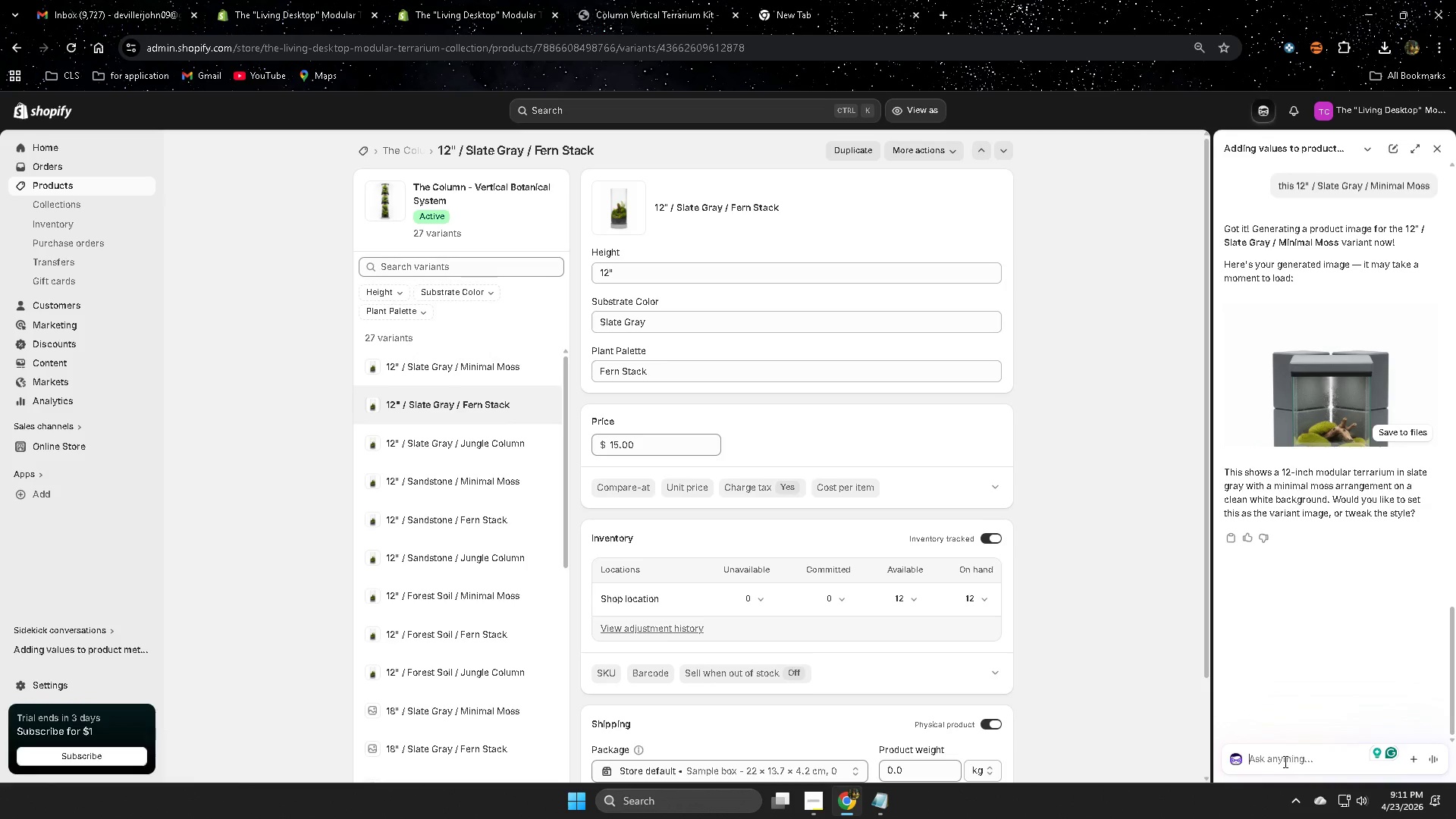 
key(Control+V)
 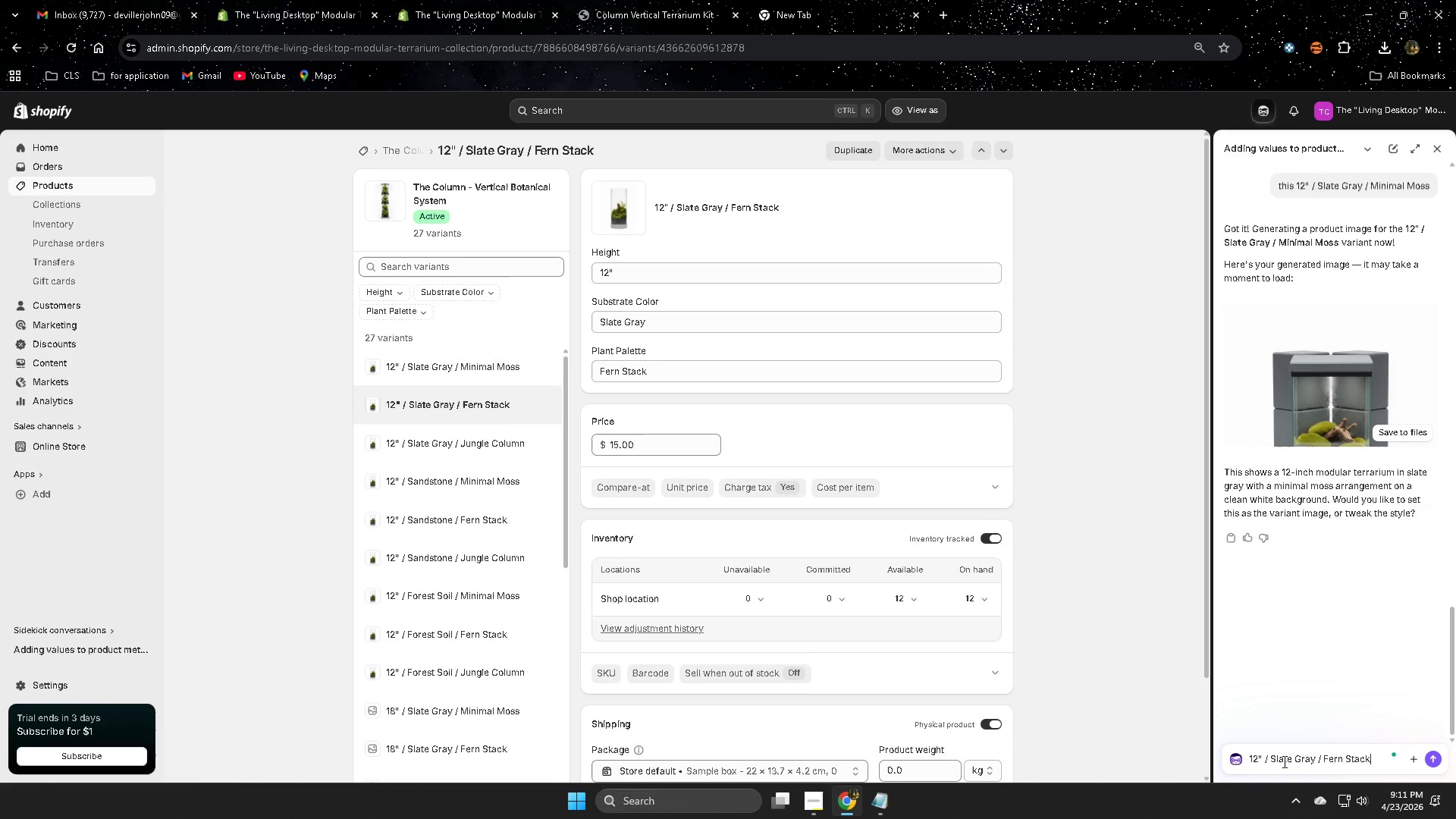 
key(Enter)
 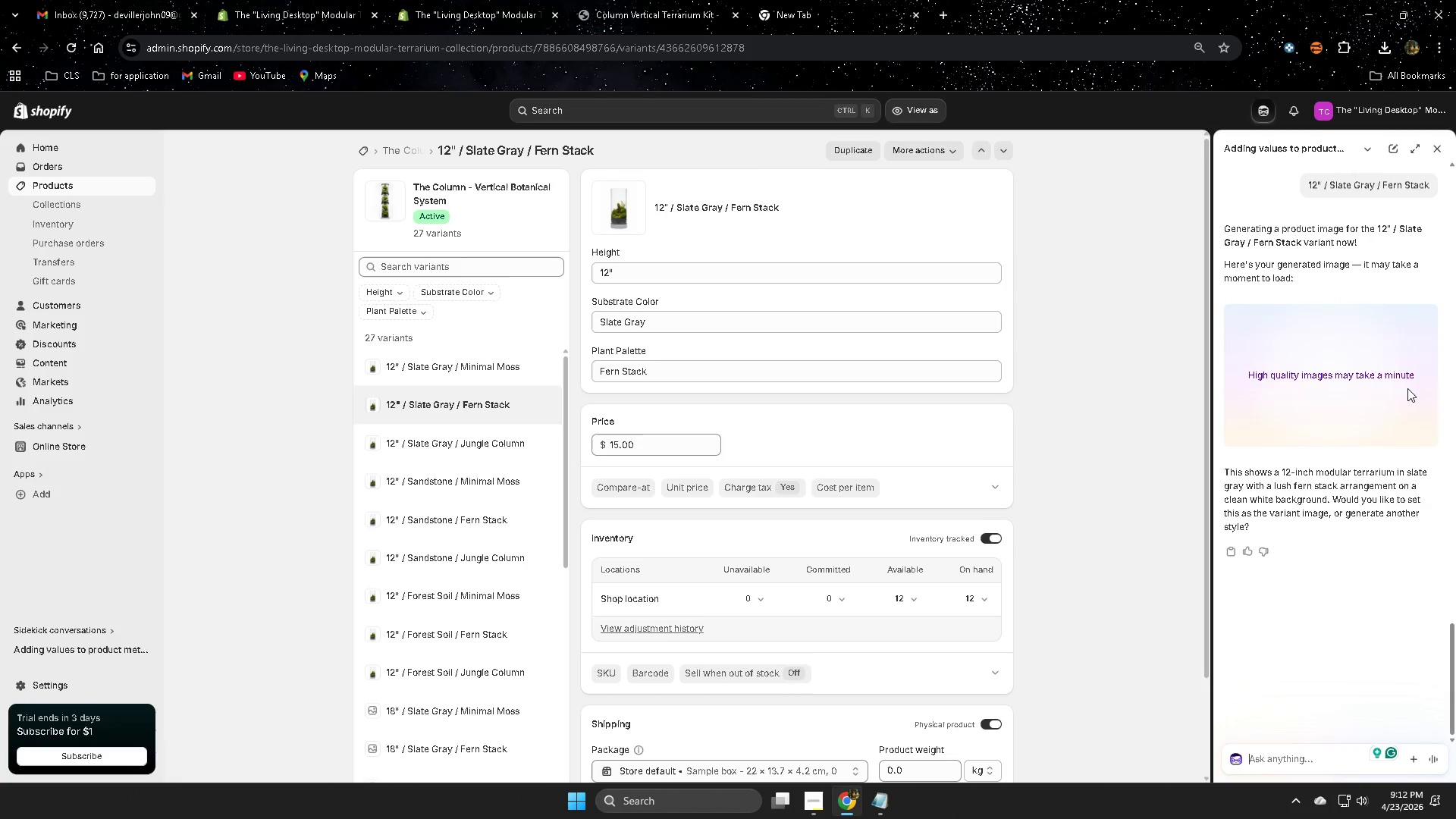 
wait(21.27)
 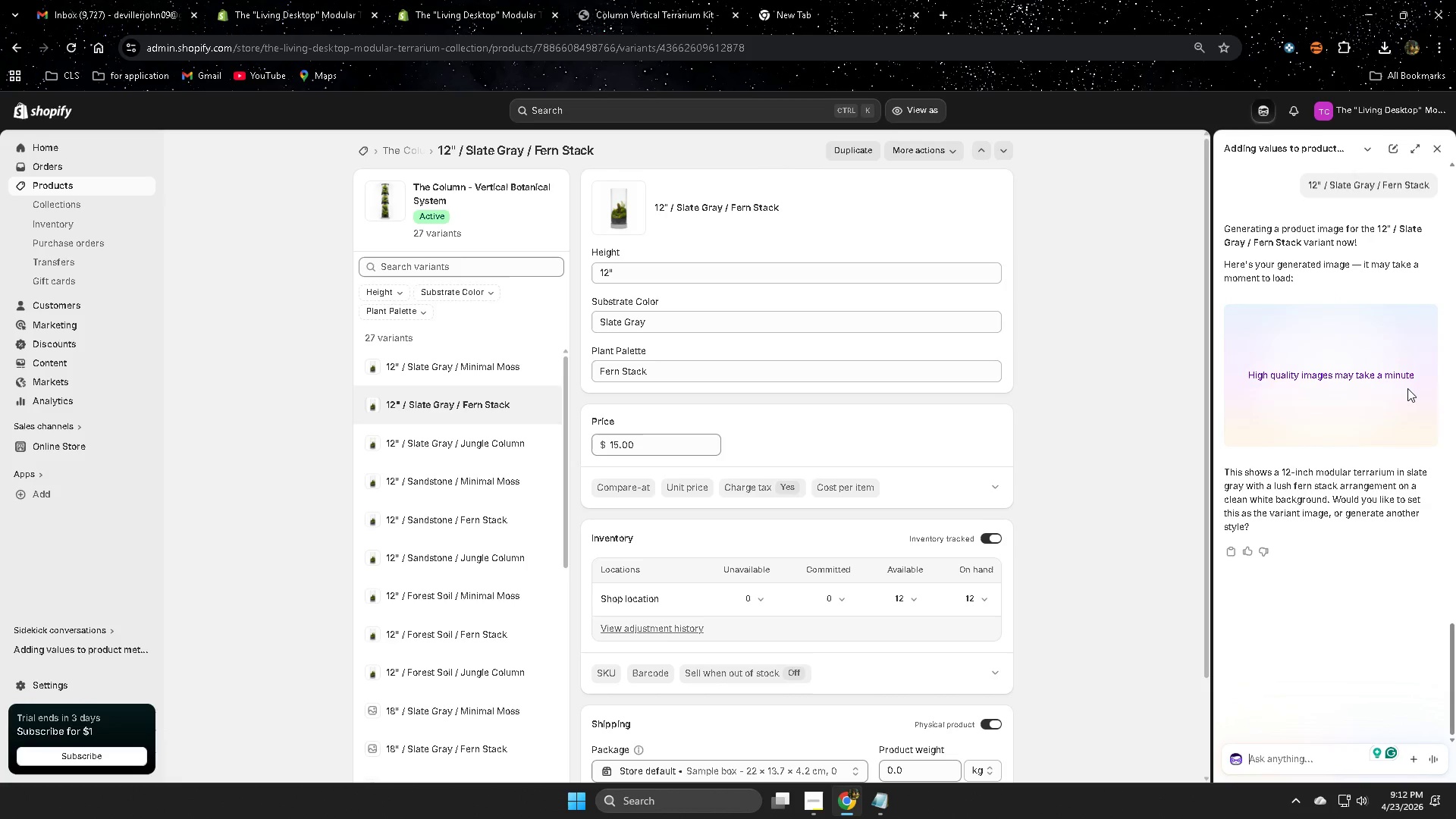 
left_click([1342, 385])
 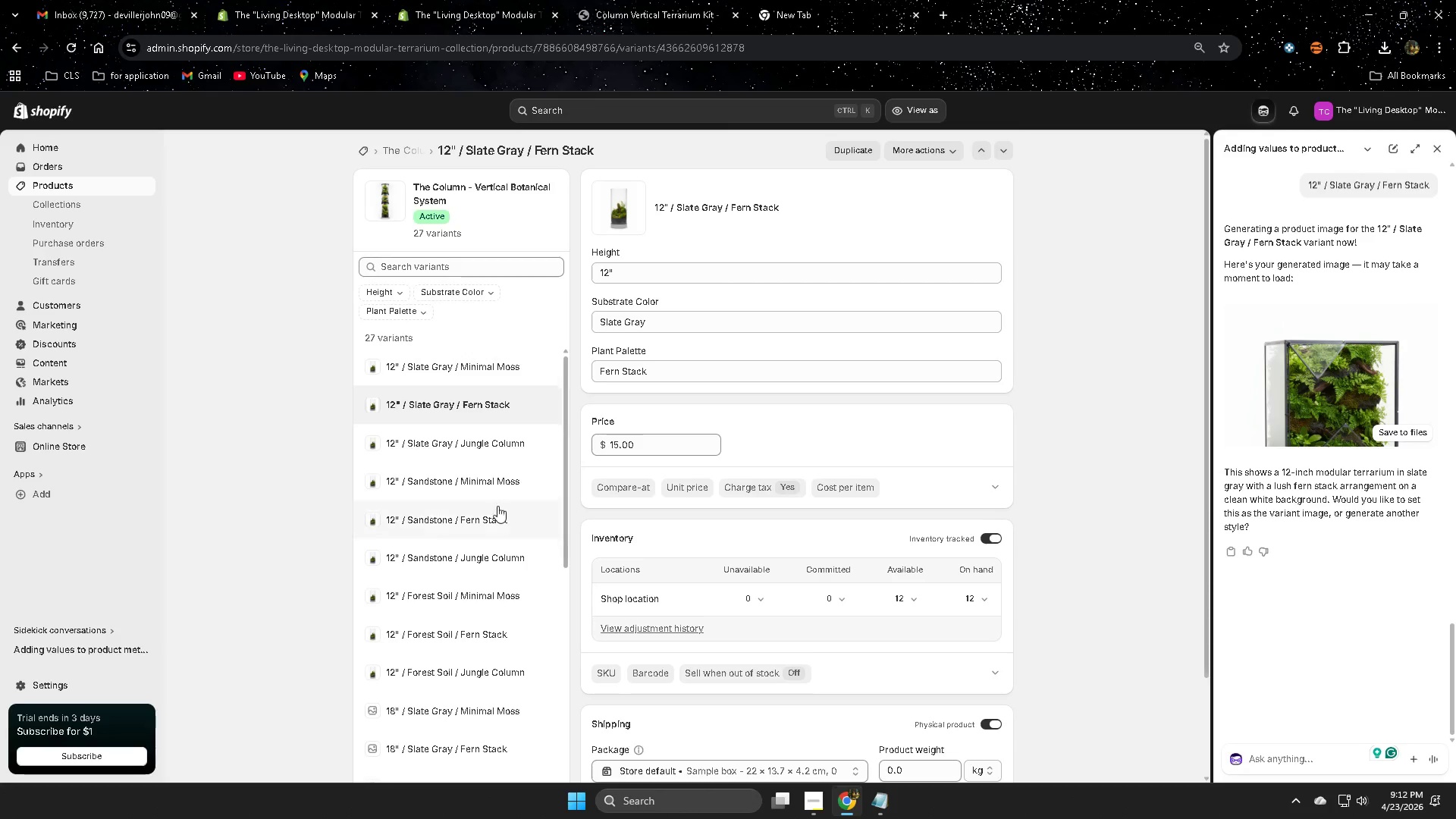 
wait(16.66)
 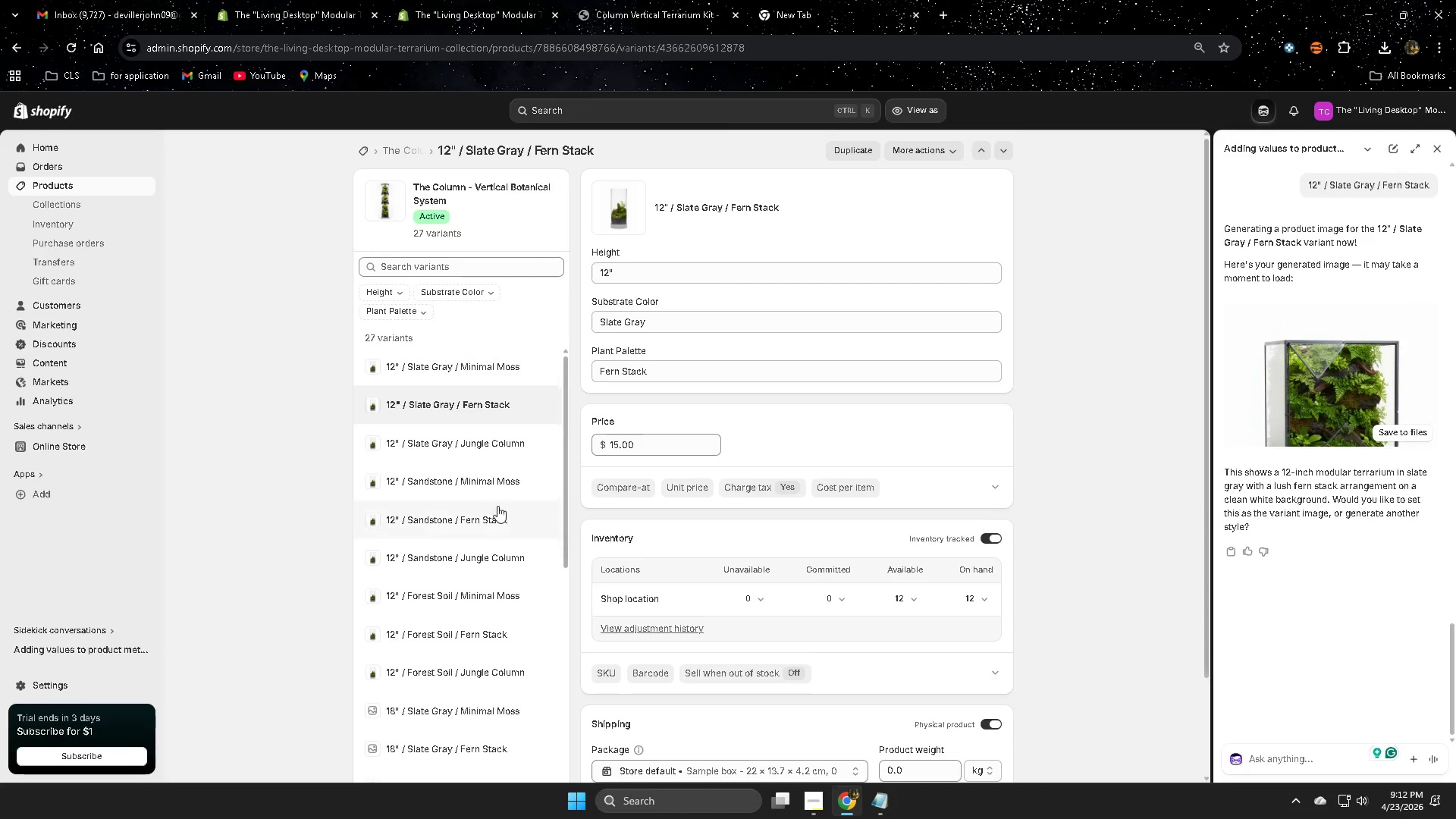 
scroll: coordinate [522, 410], scroll_direction: up, amount: 1.0
 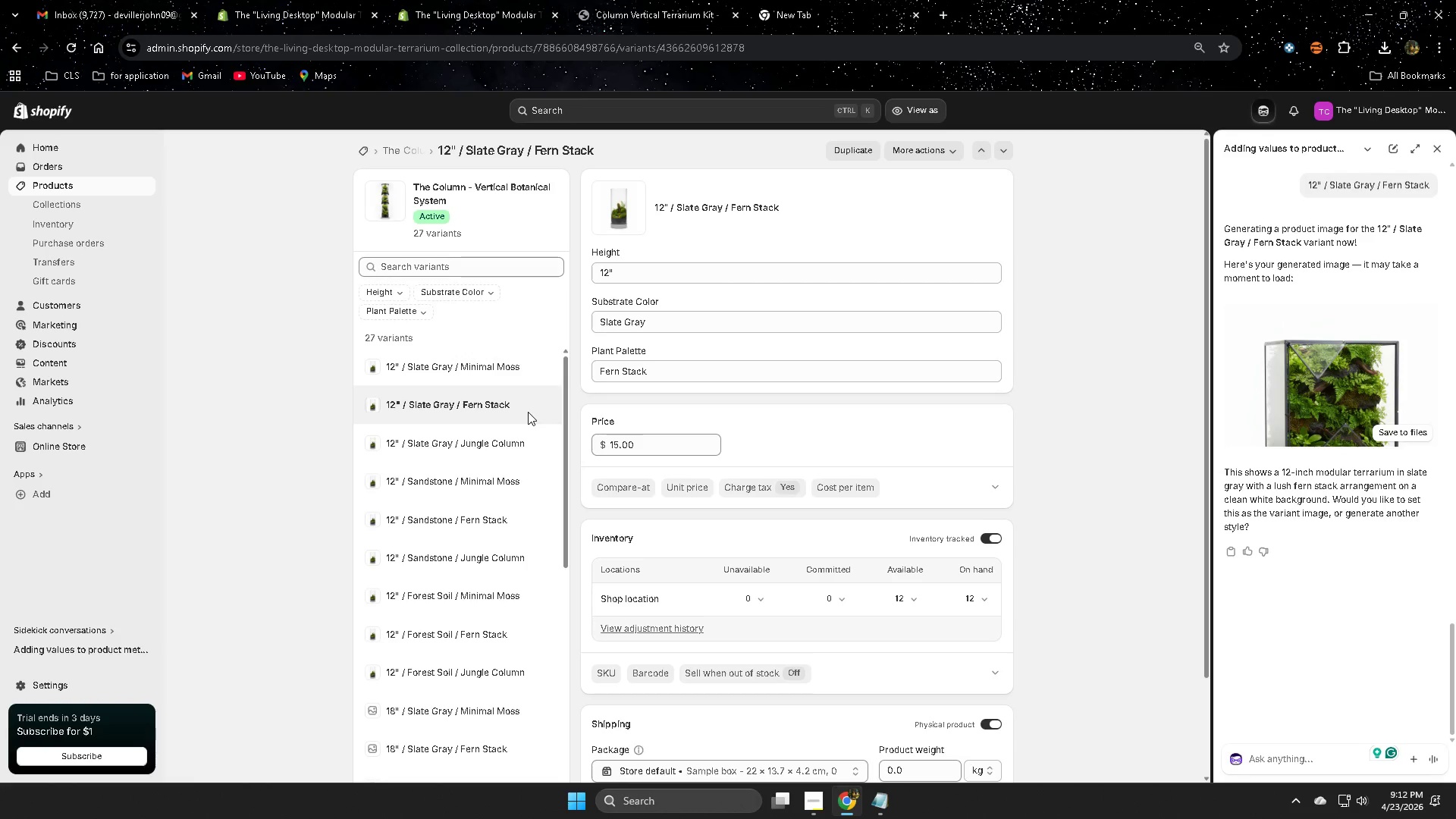 
scroll: coordinate [528, 412], scroll_direction: down, amount: 1.0
 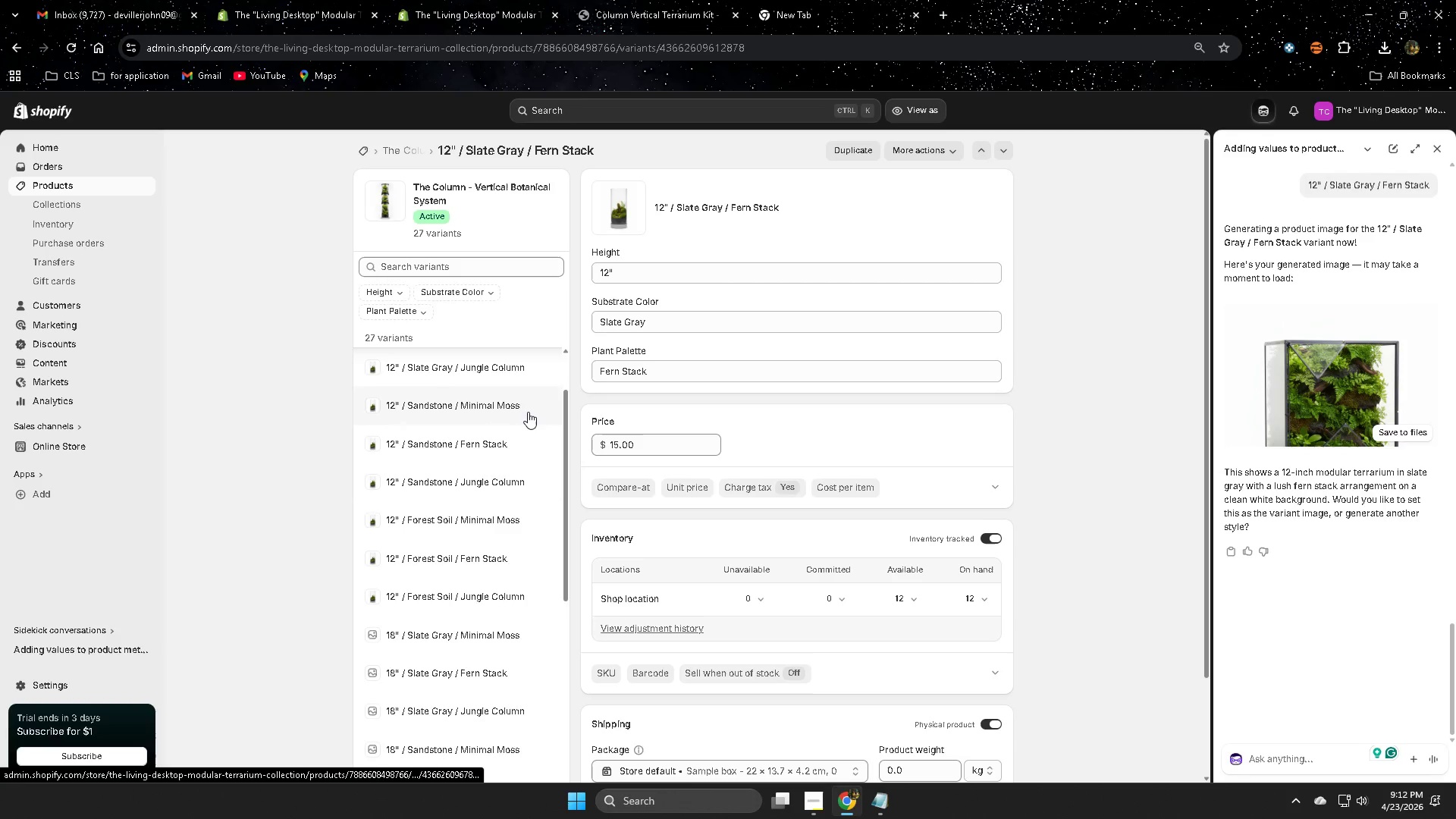 
scroll: coordinate [528, 412], scroll_direction: up, amount: 2.0
 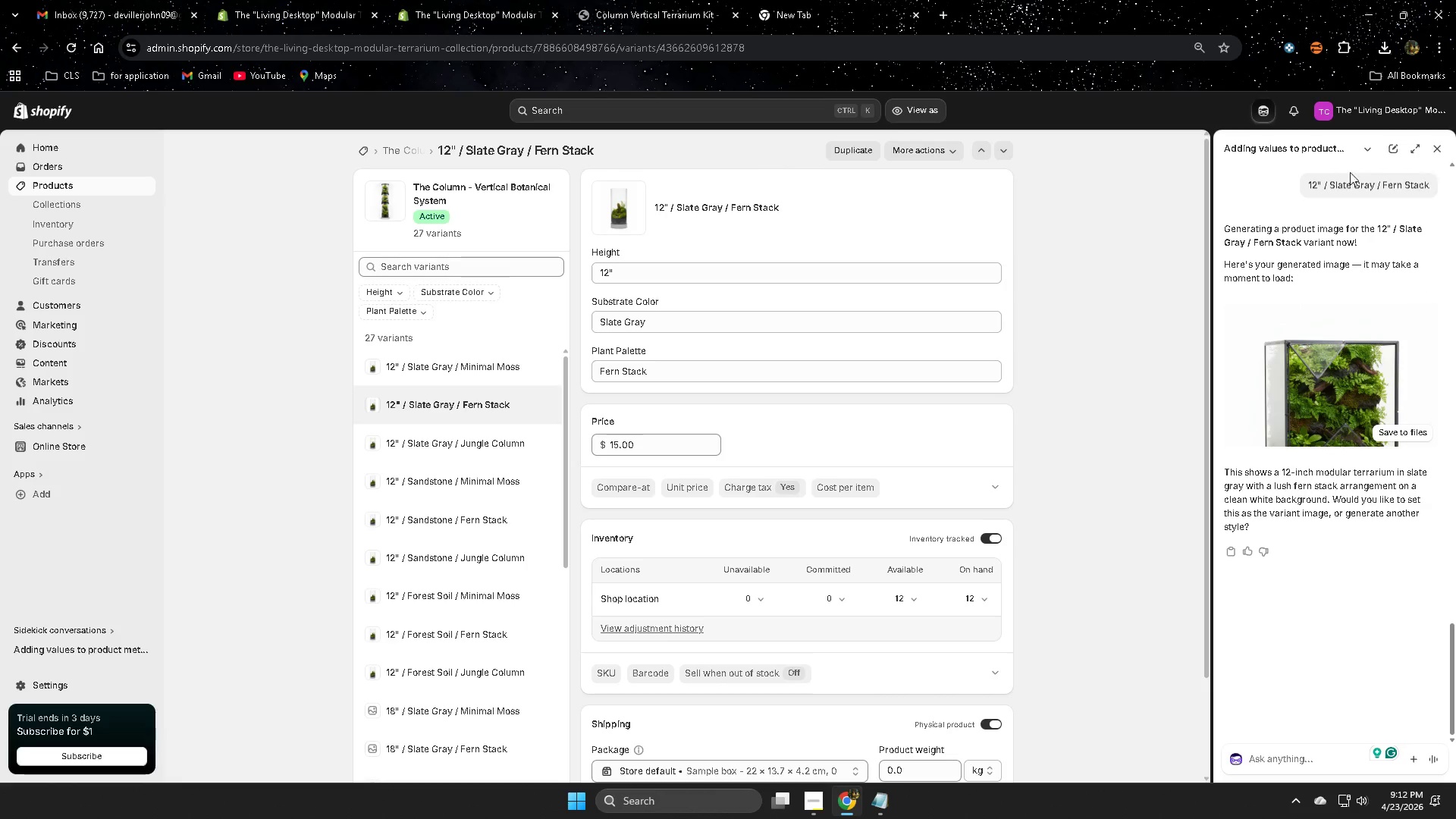 
scroll: coordinate [489, 574], scroll_direction: down, amount: 2.0
 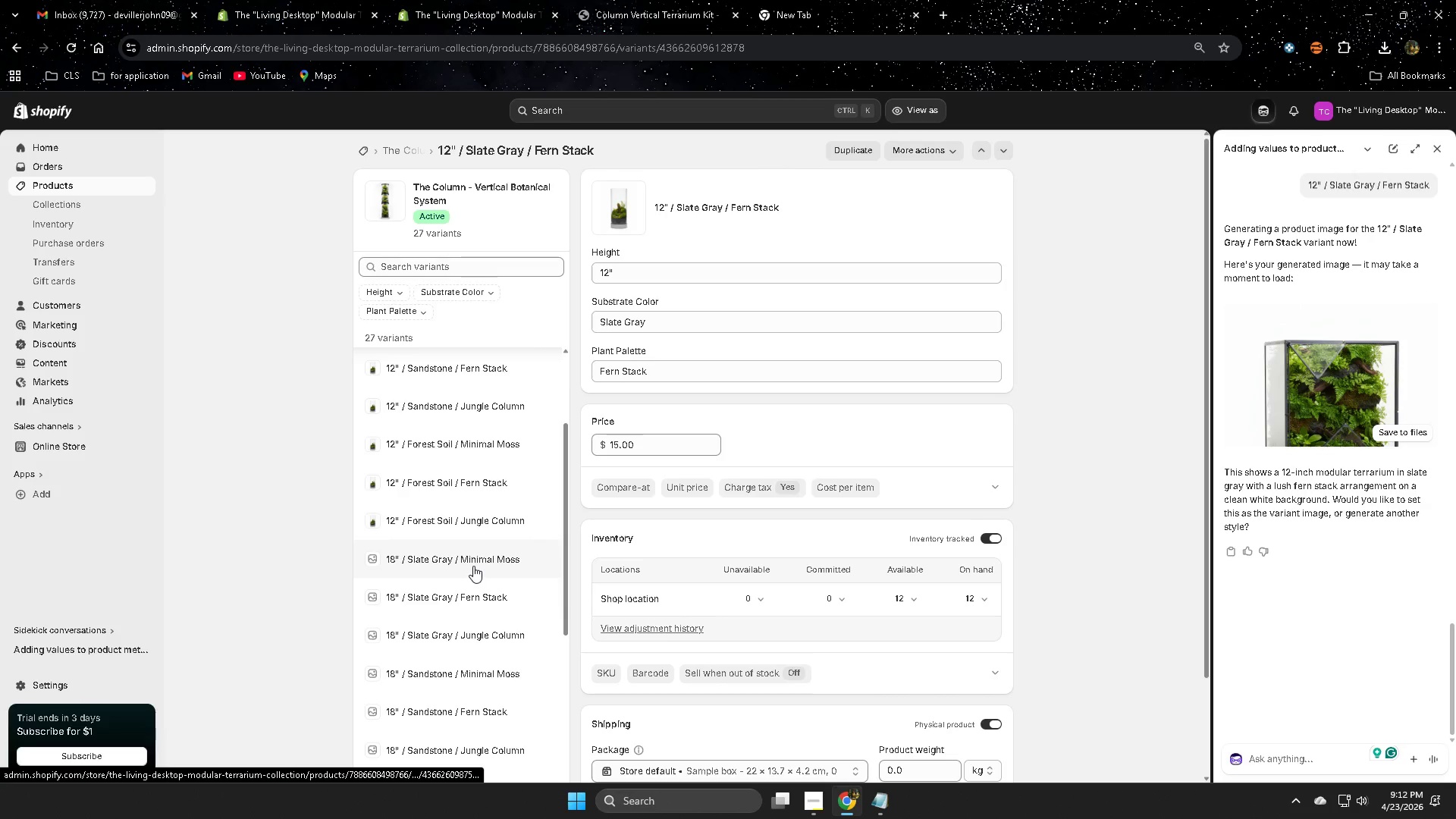 
scroll: coordinate [464, 469], scroll_direction: up, amount: 5.0
 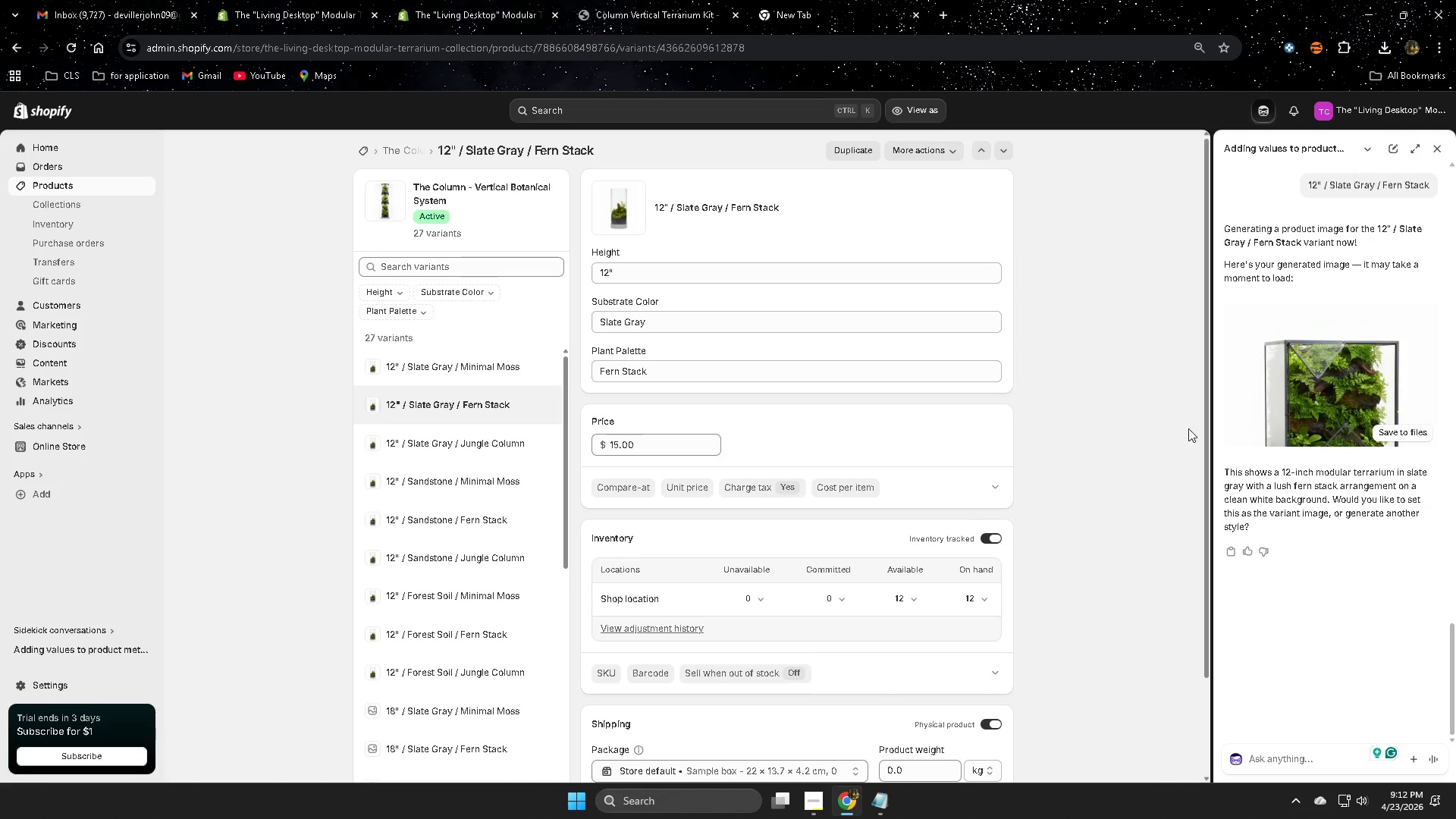 
left_click([1436, 147])
 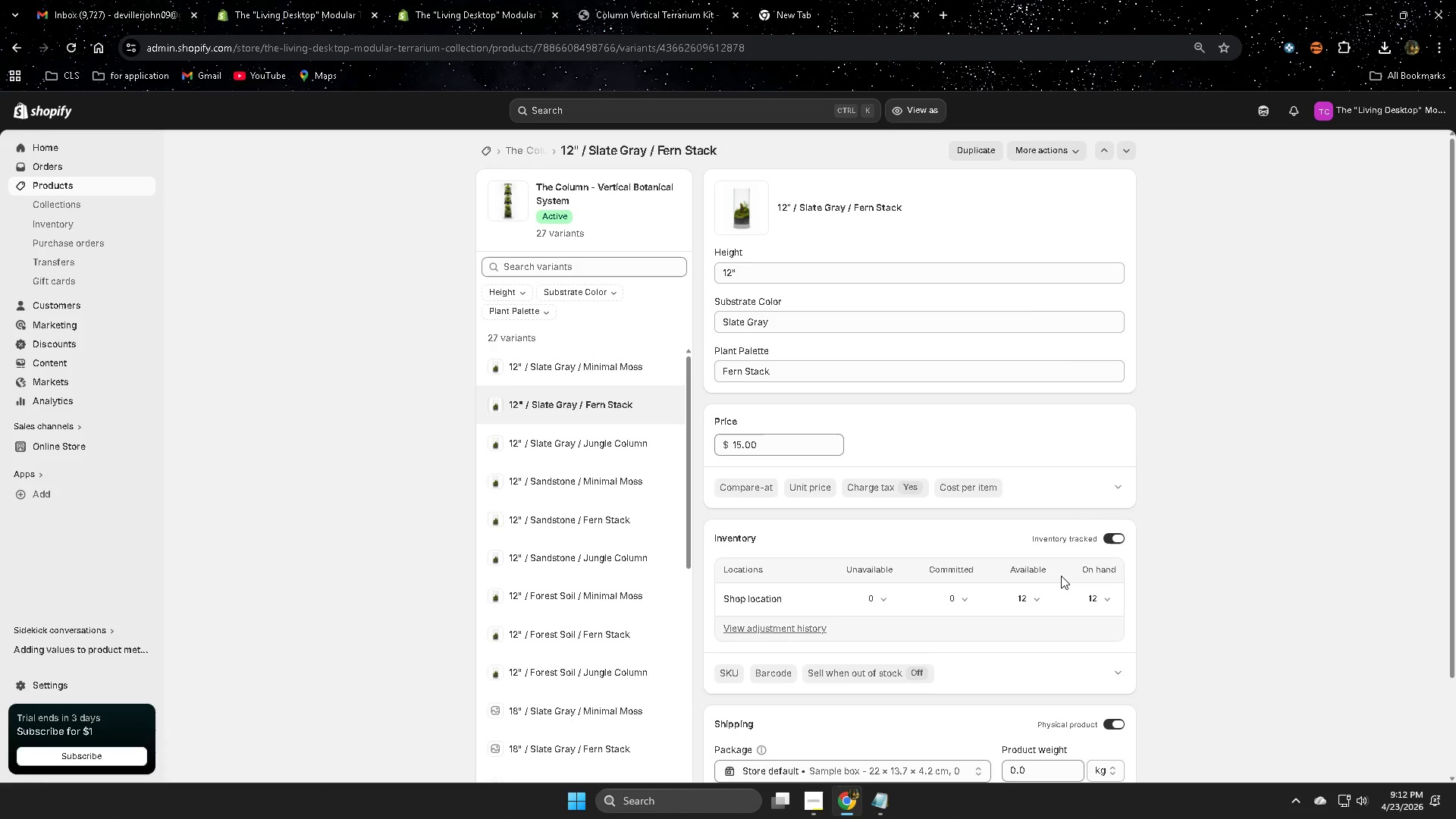 
scroll: coordinate [723, 463], scroll_direction: up, amount: 4.0
 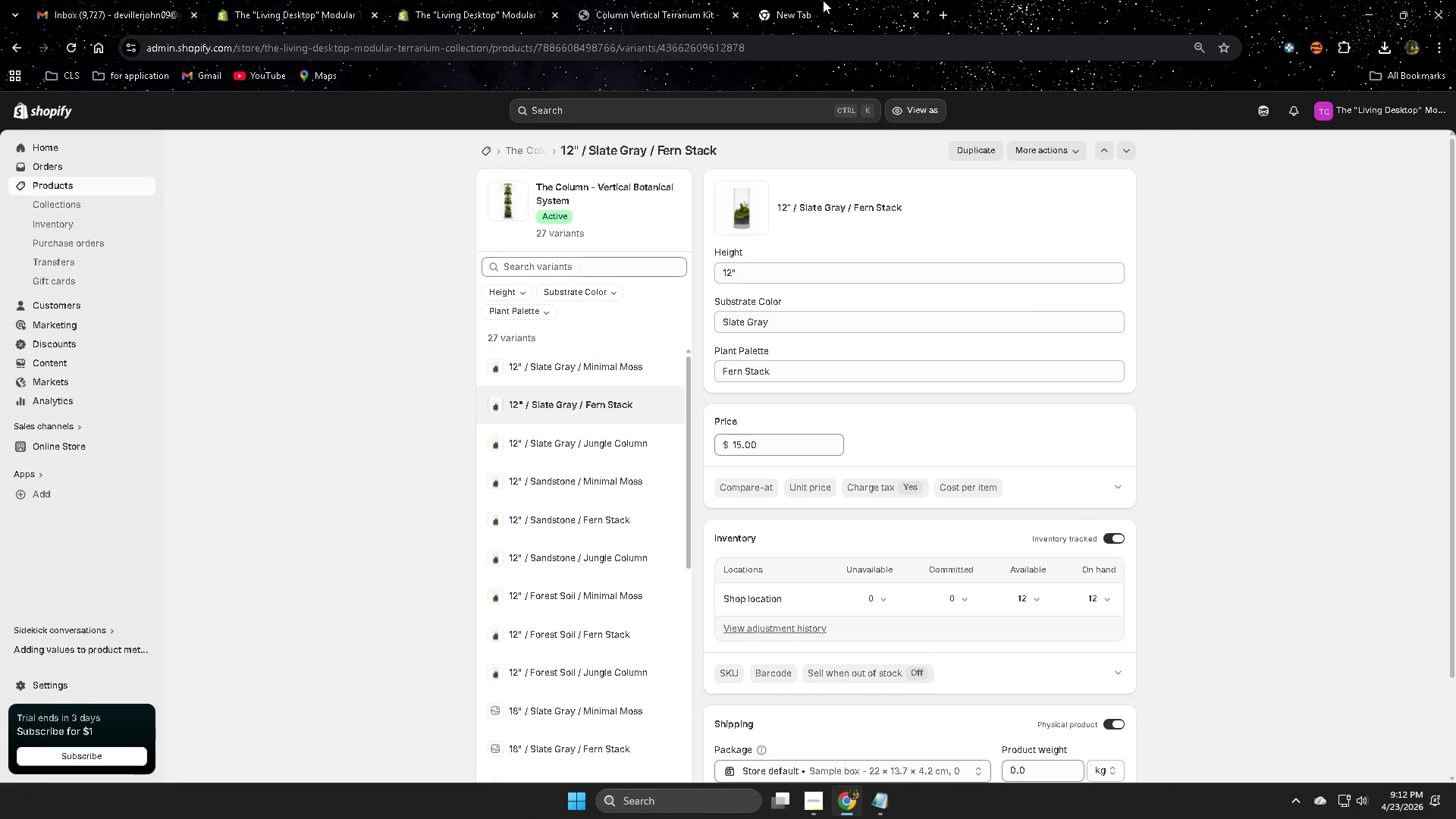 
left_click([643, 0])
 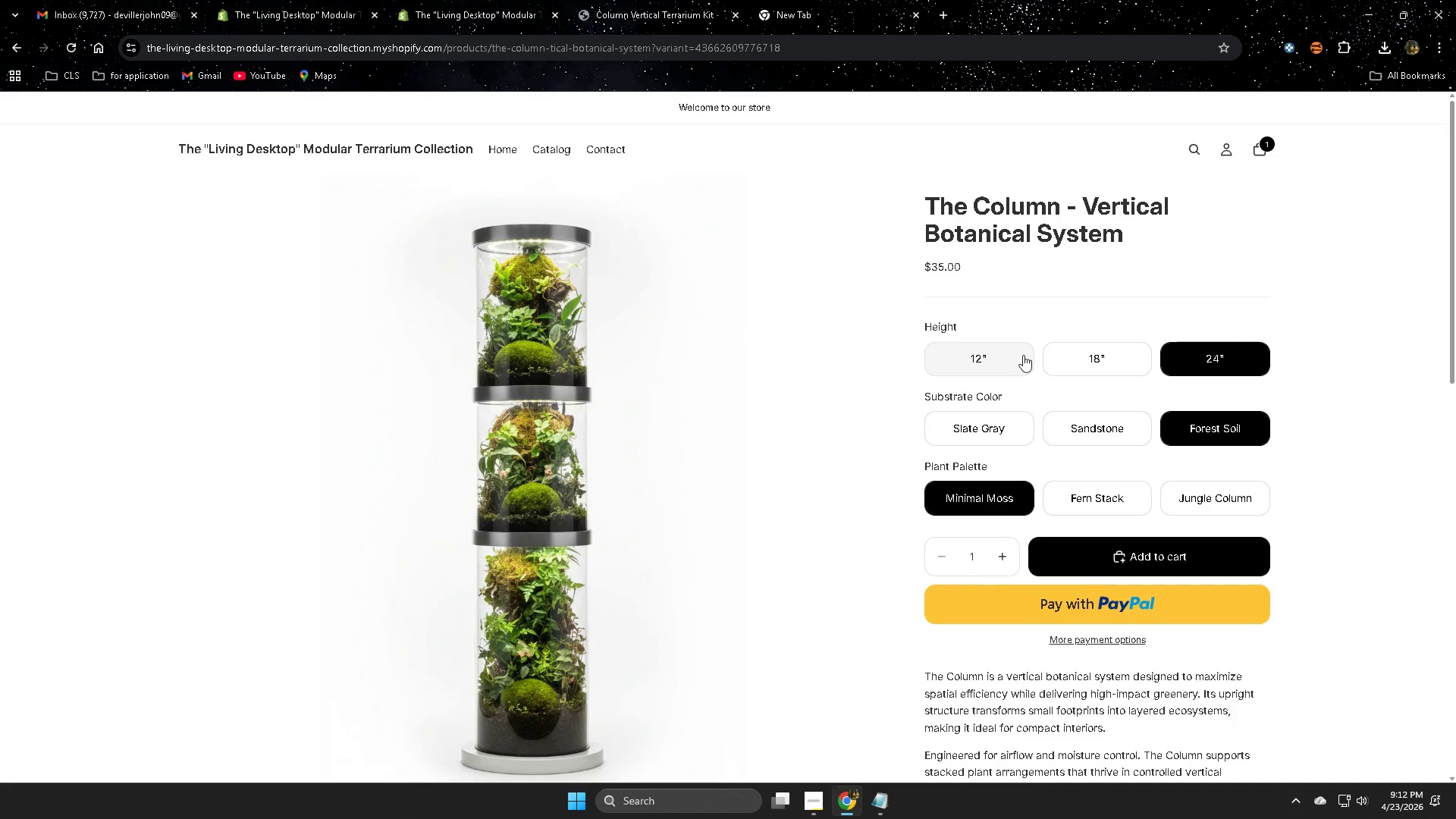 
left_click_drag(start_coordinate=[1105, 362], to_coordinate=[1111, 362])
 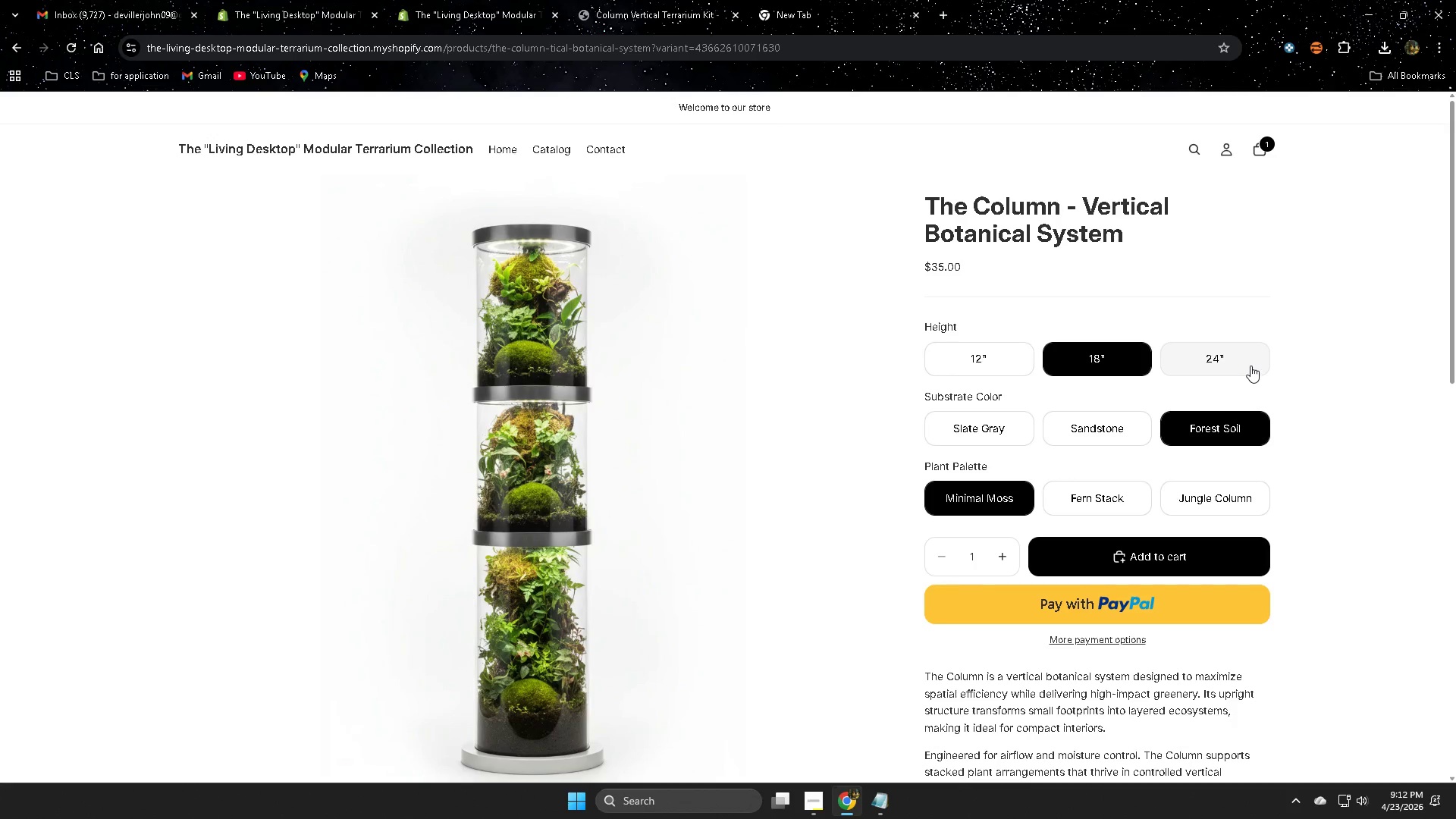 
left_click([1250, 366])
 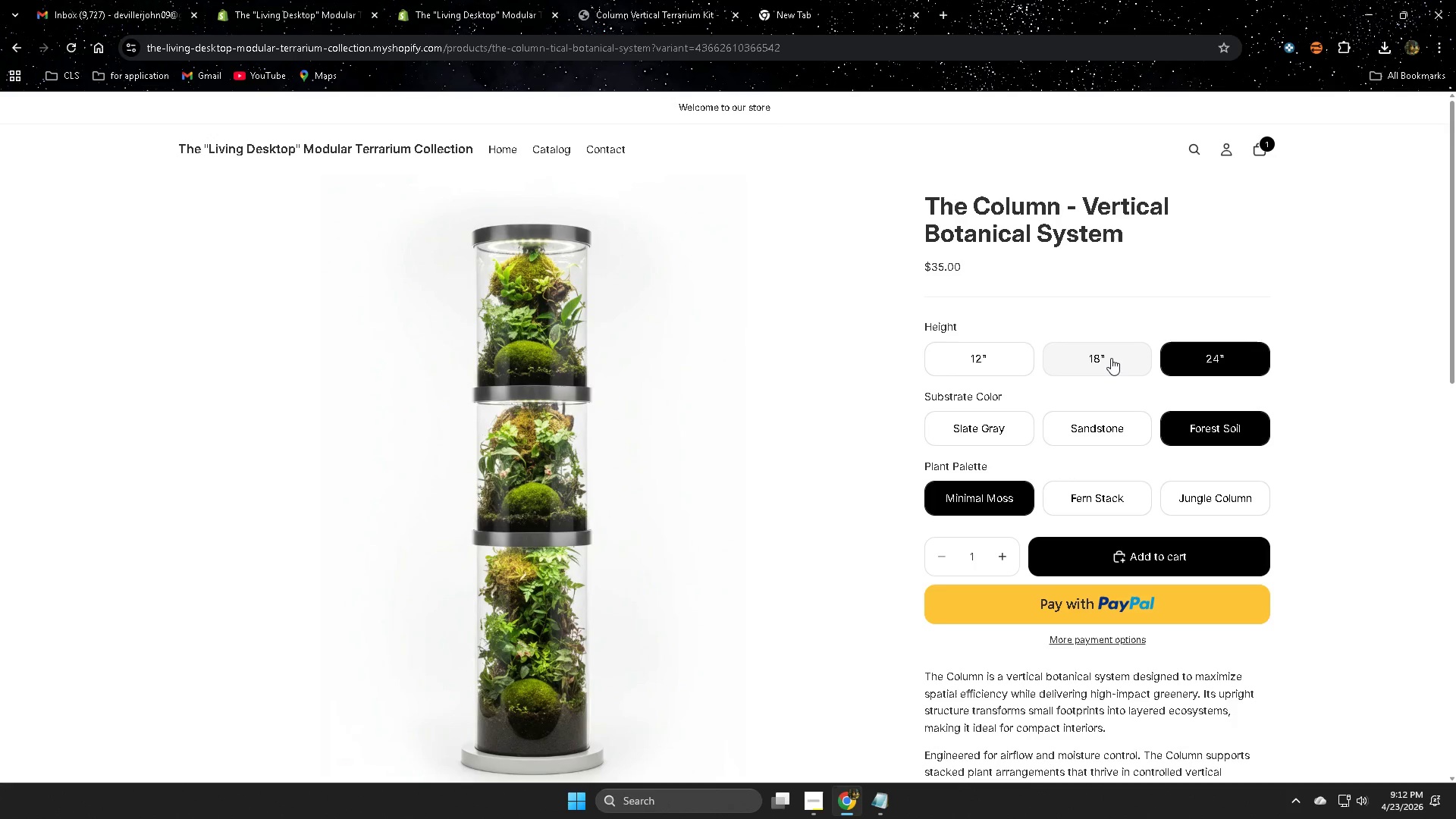 
left_click([1112, 358])
 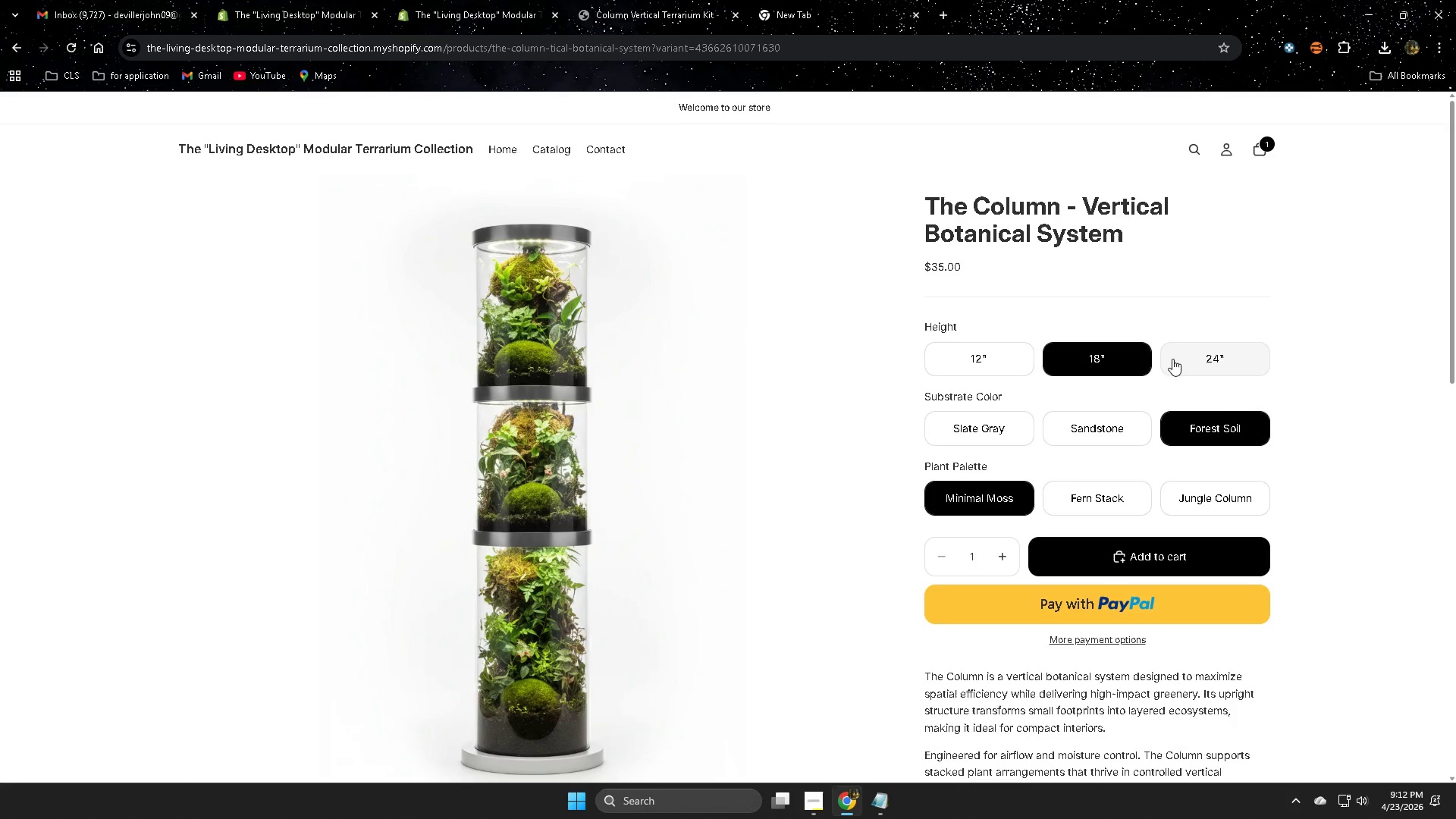 
left_click([1009, 347])
 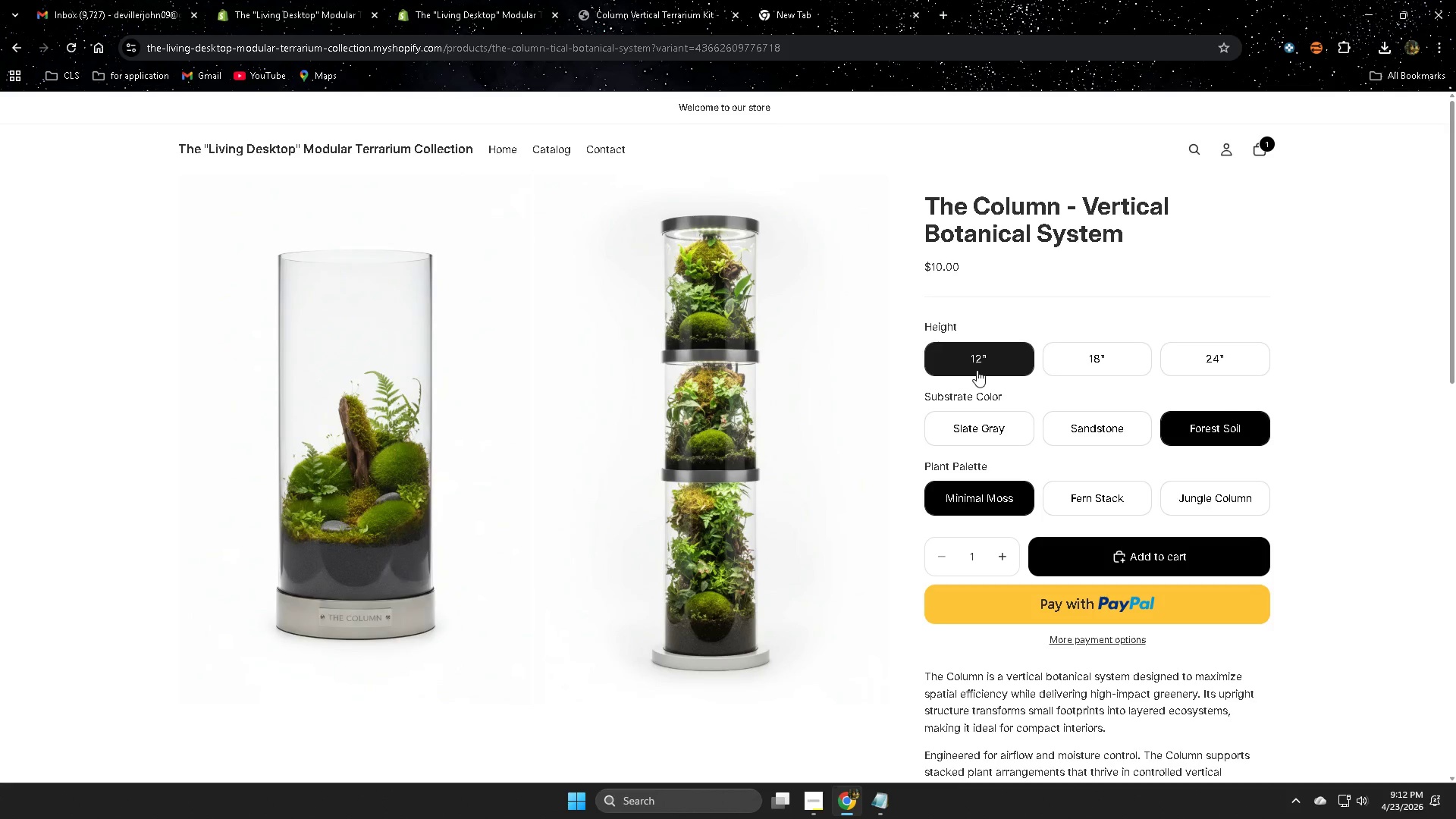 
left_click([1087, 364])
 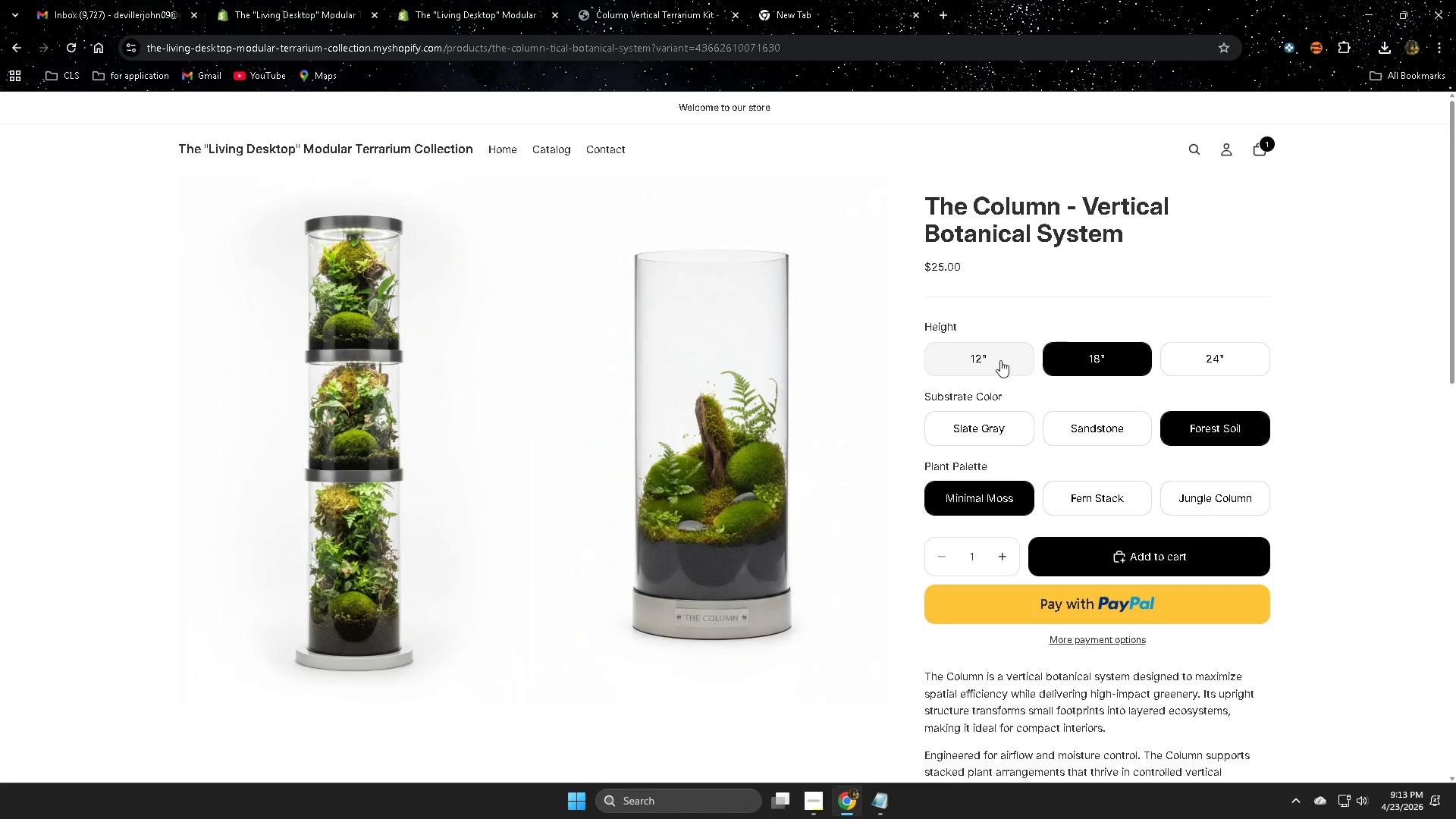 
left_click([1000, 360])
 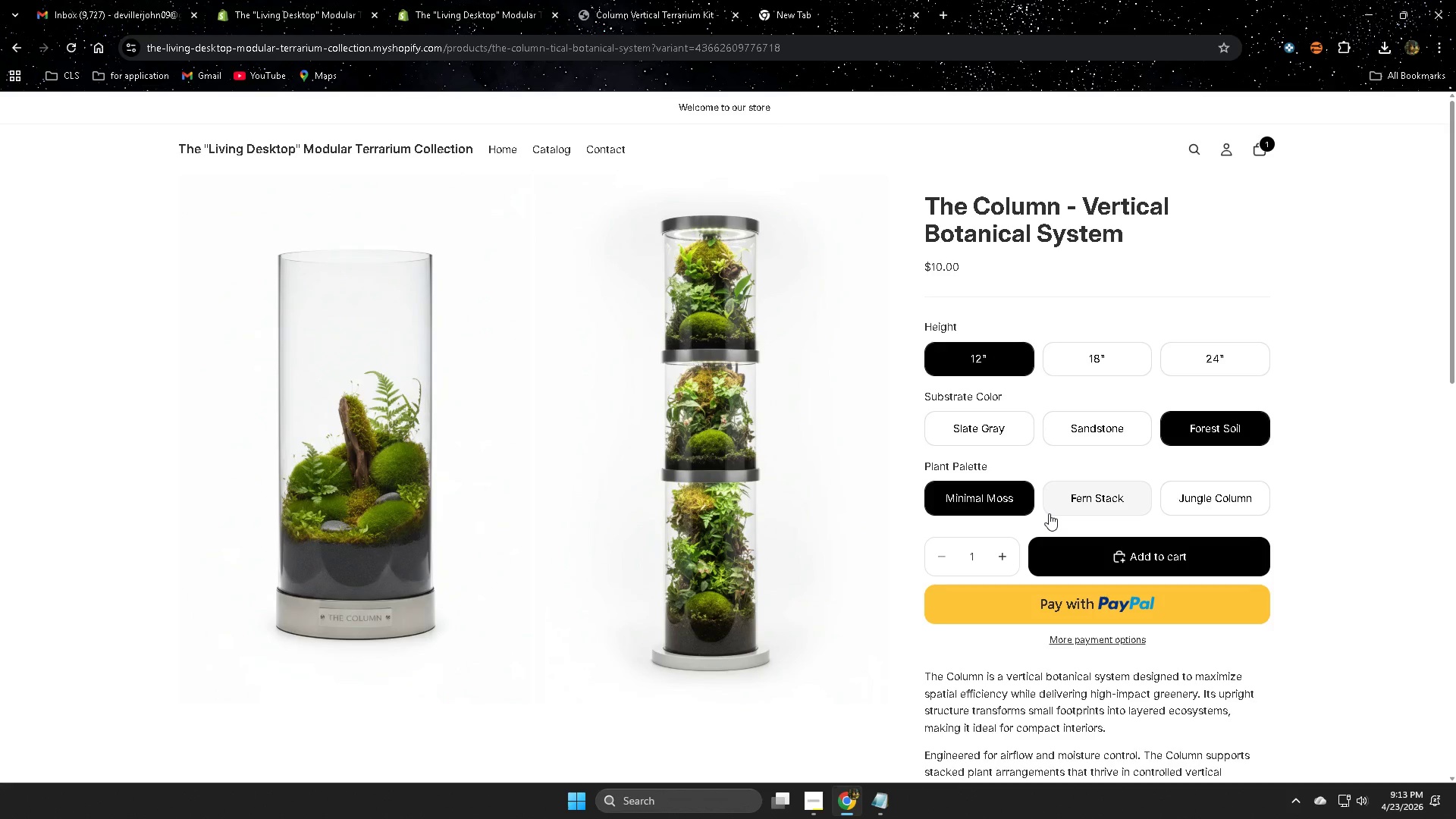 
wait(6.34)
 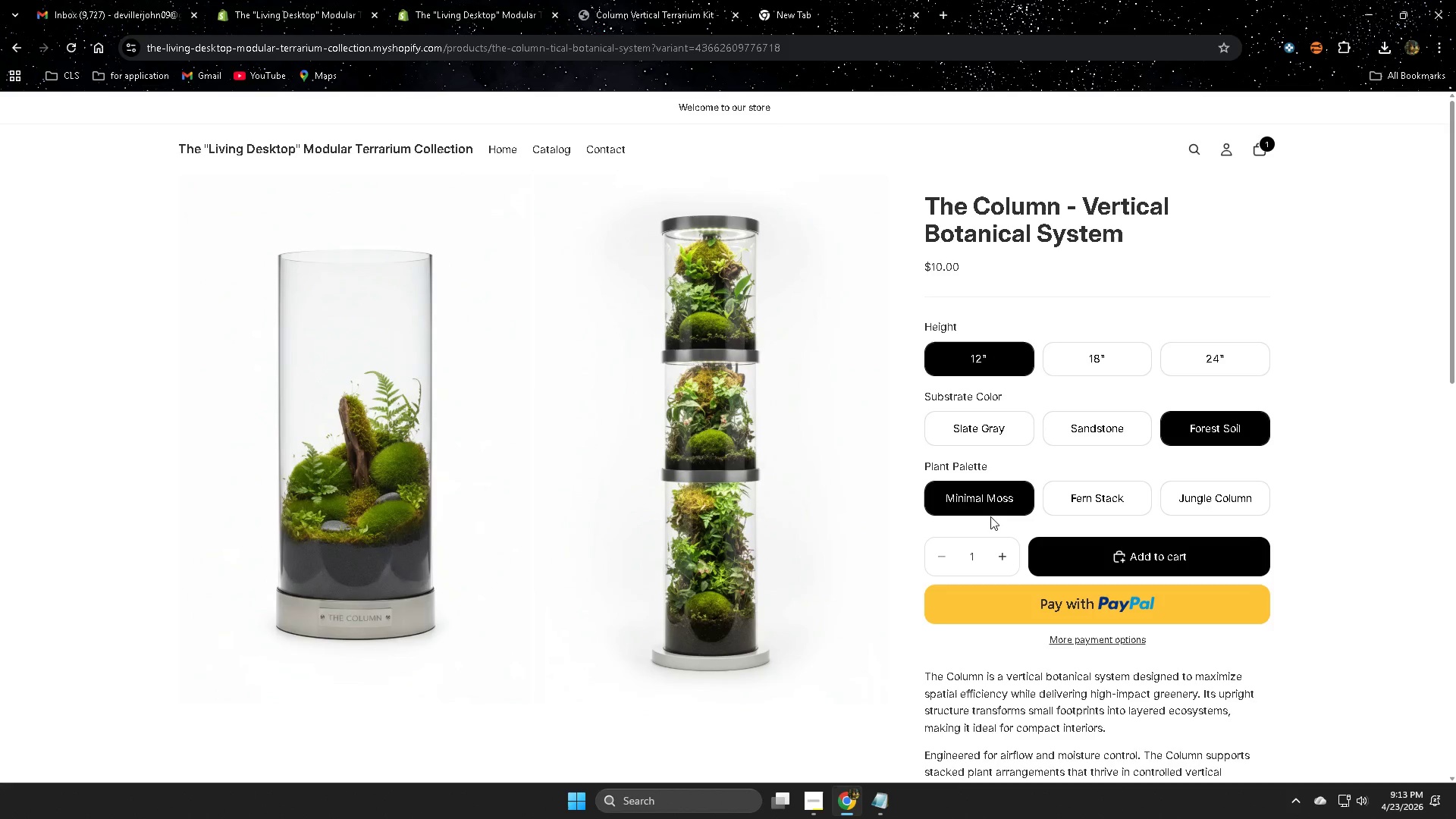 
left_click([1089, 353])
 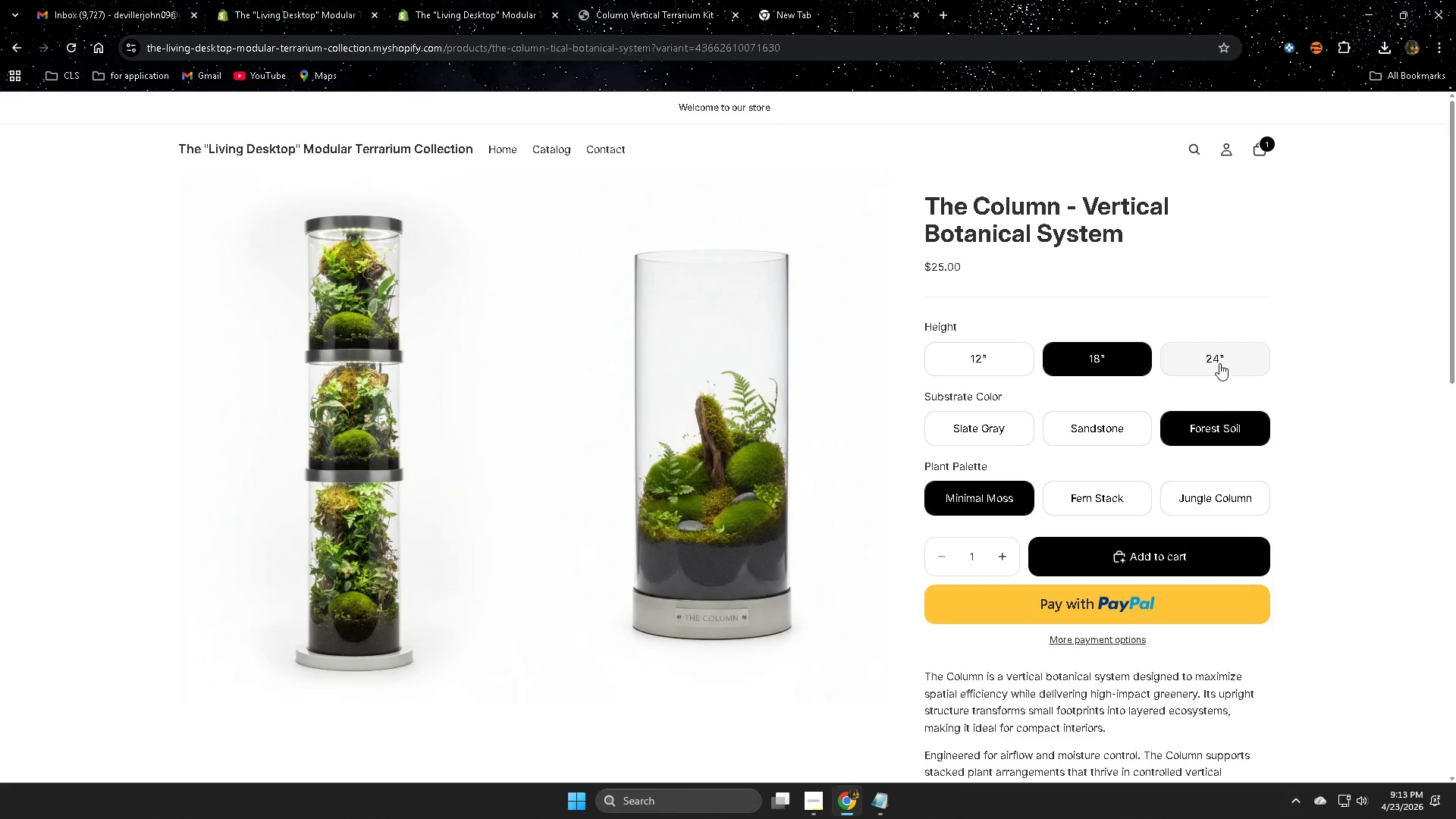 
left_click([1219, 363])
 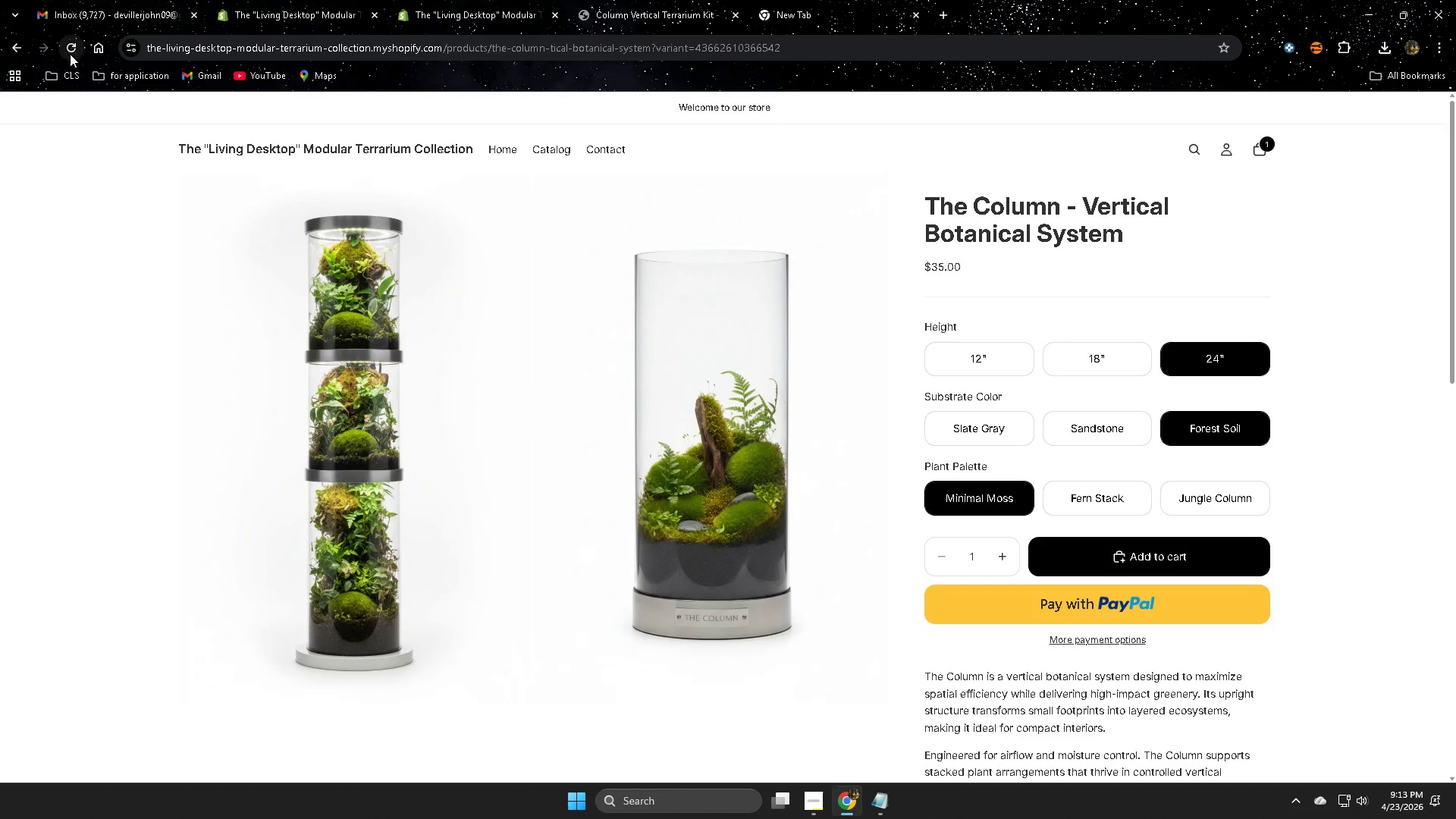 
left_click([645, 0])
 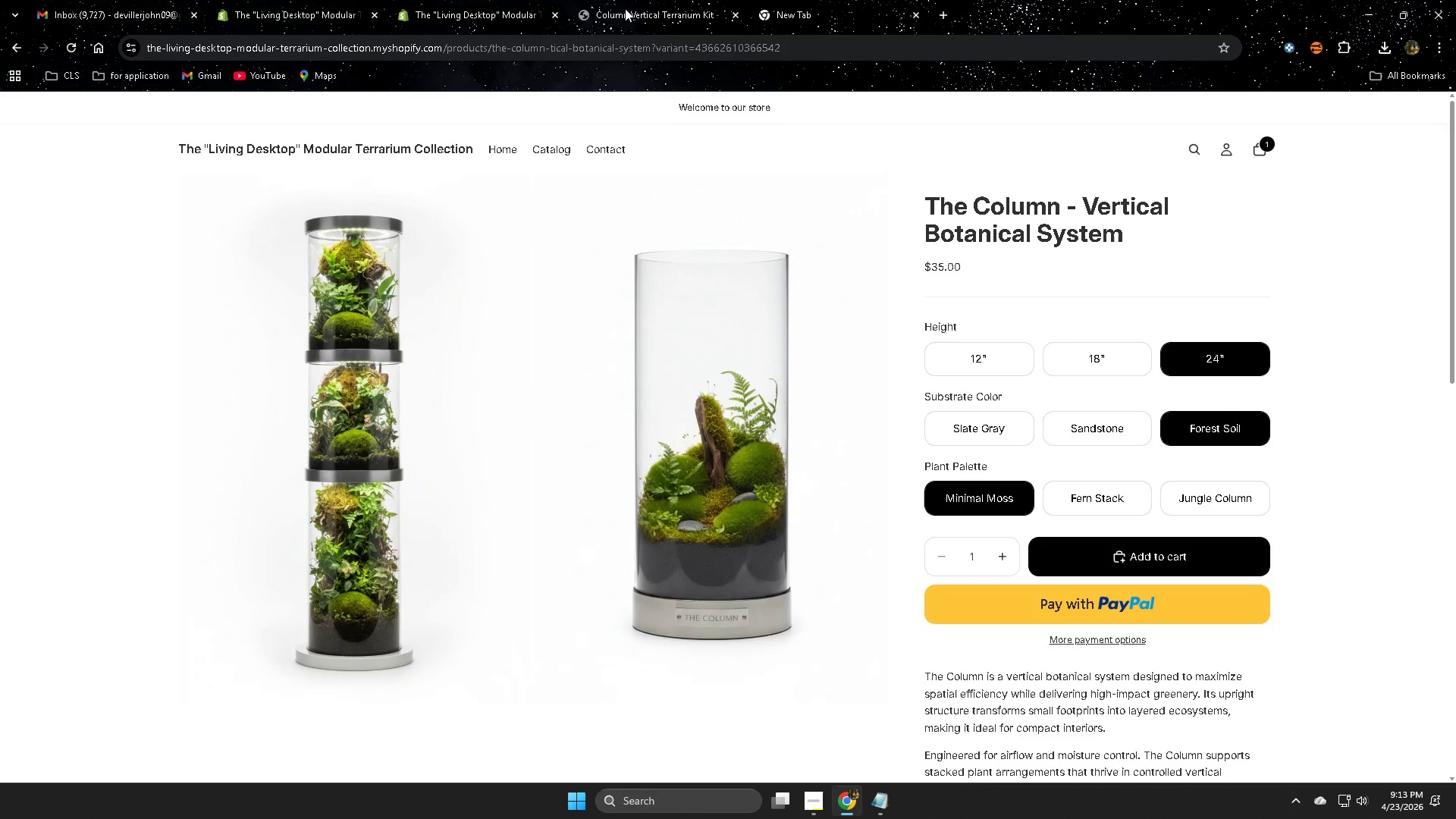 
left_click([510, 6])
 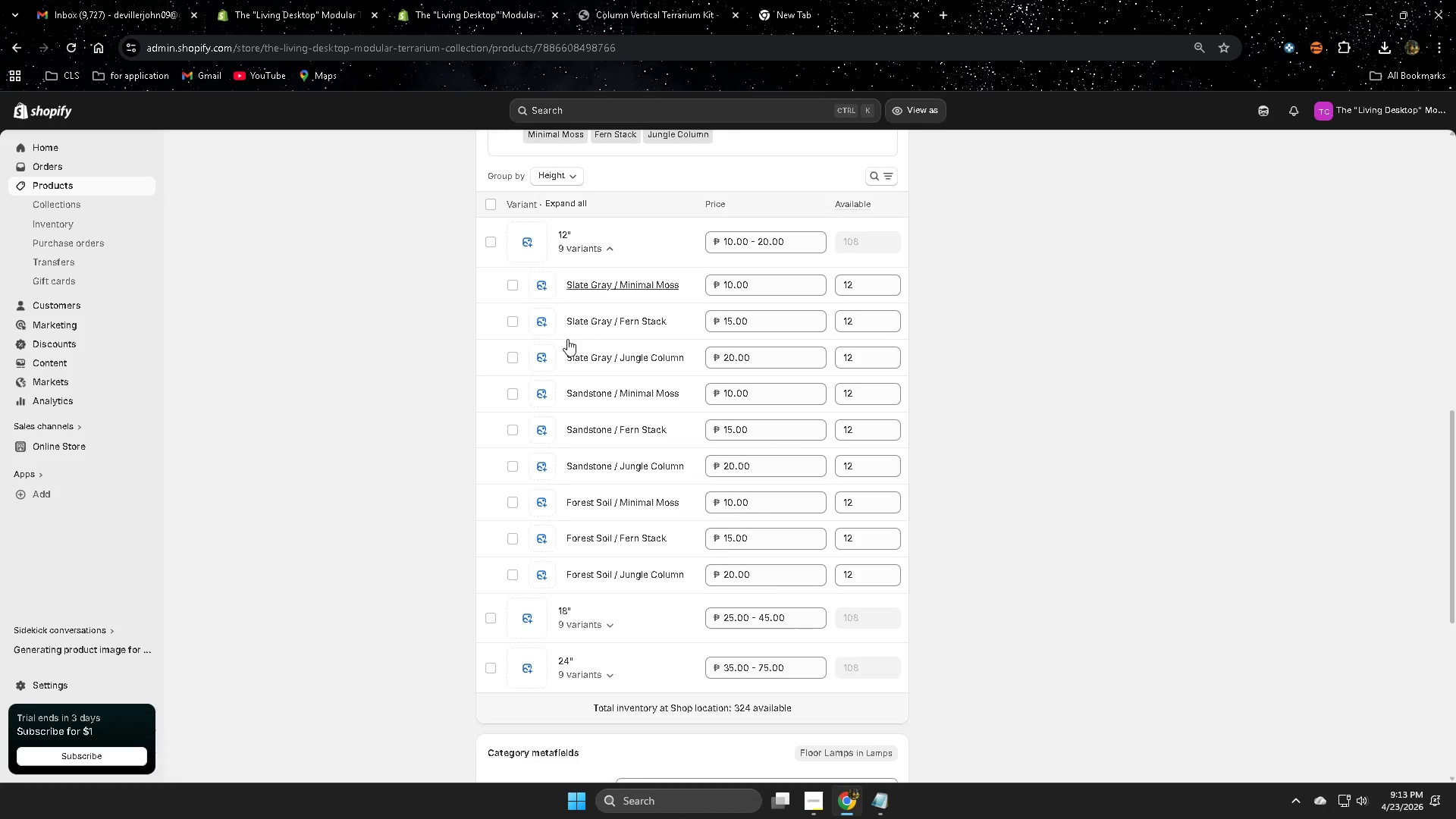 
scroll: coordinate [594, 346], scroll_direction: up, amount: 9.0
 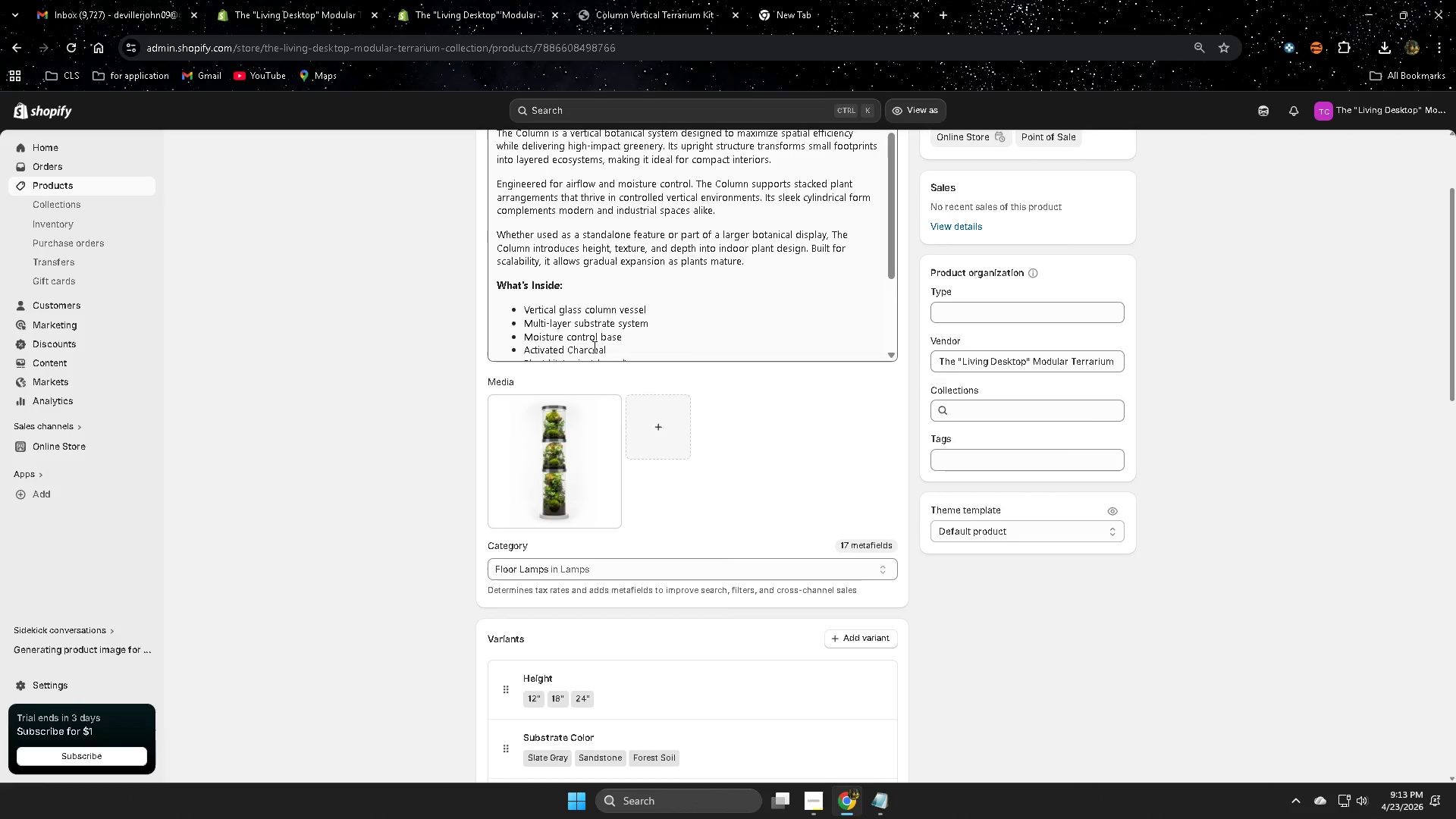 
scroll: coordinate [367, 343], scroll_direction: down, amount: 4.0
 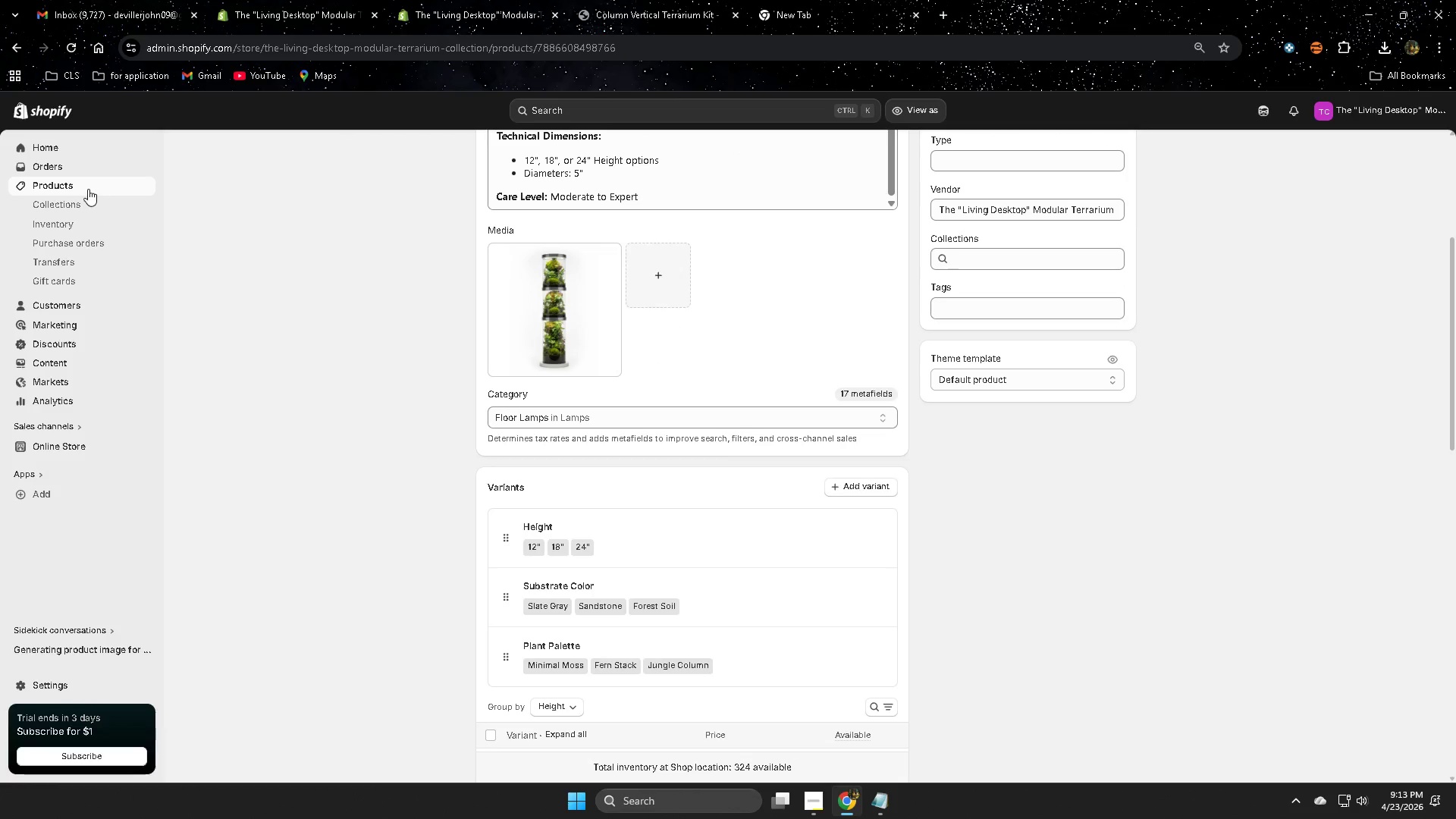 
left_click([88, 187])
 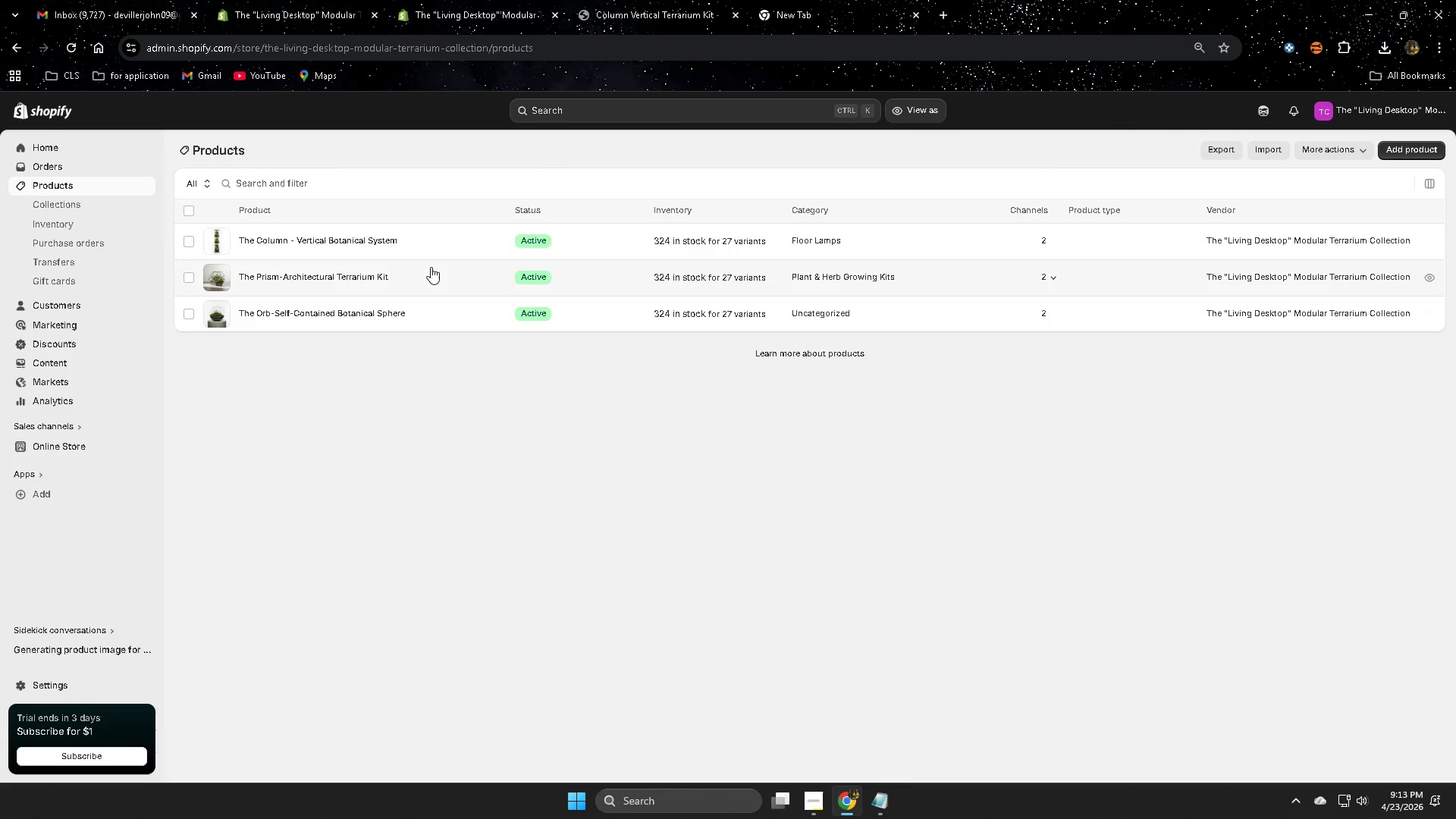 
left_click([468, 249])
 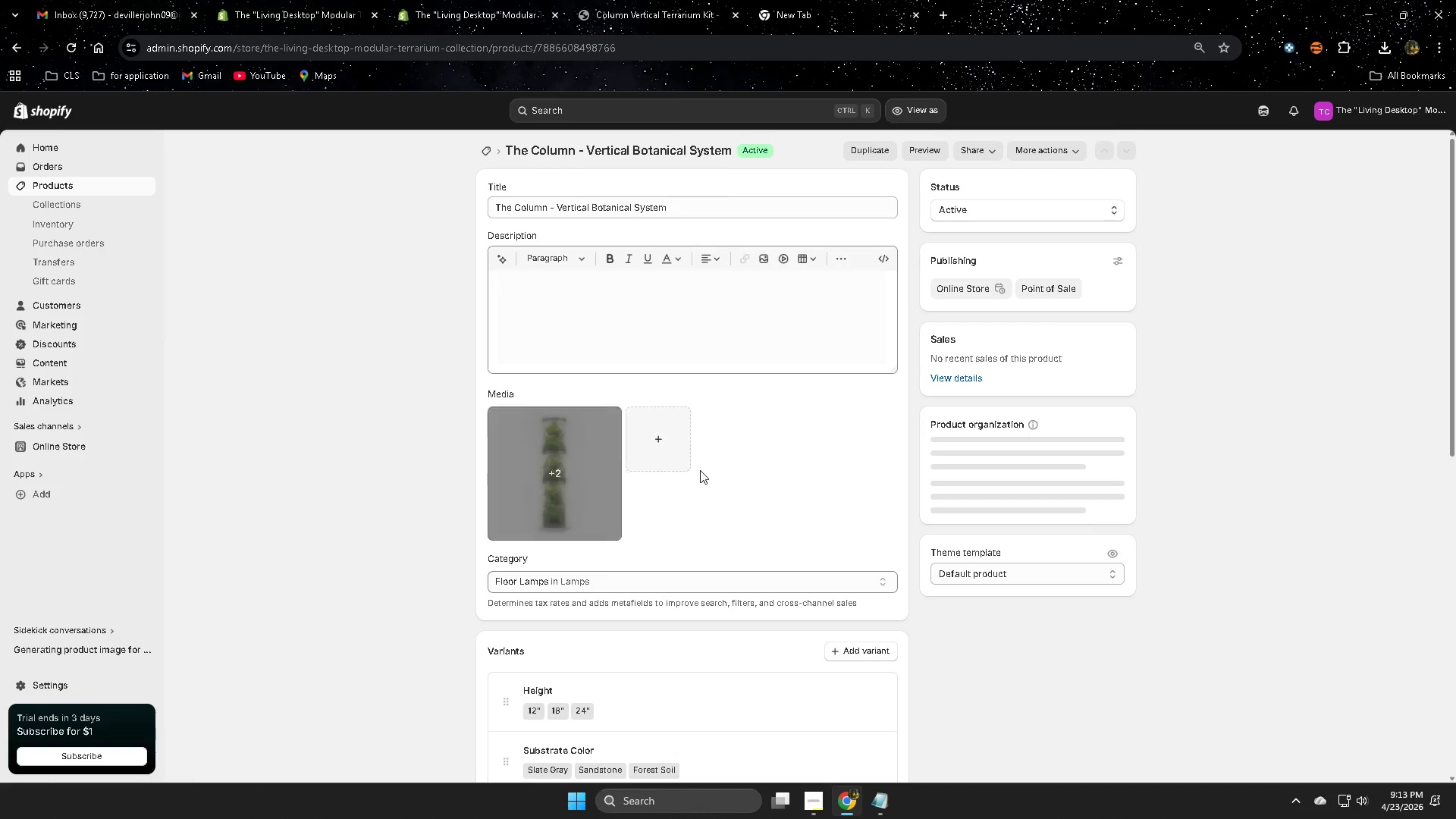 
scroll: coordinate [1110, 556], scroll_direction: down, amount: 3.0
 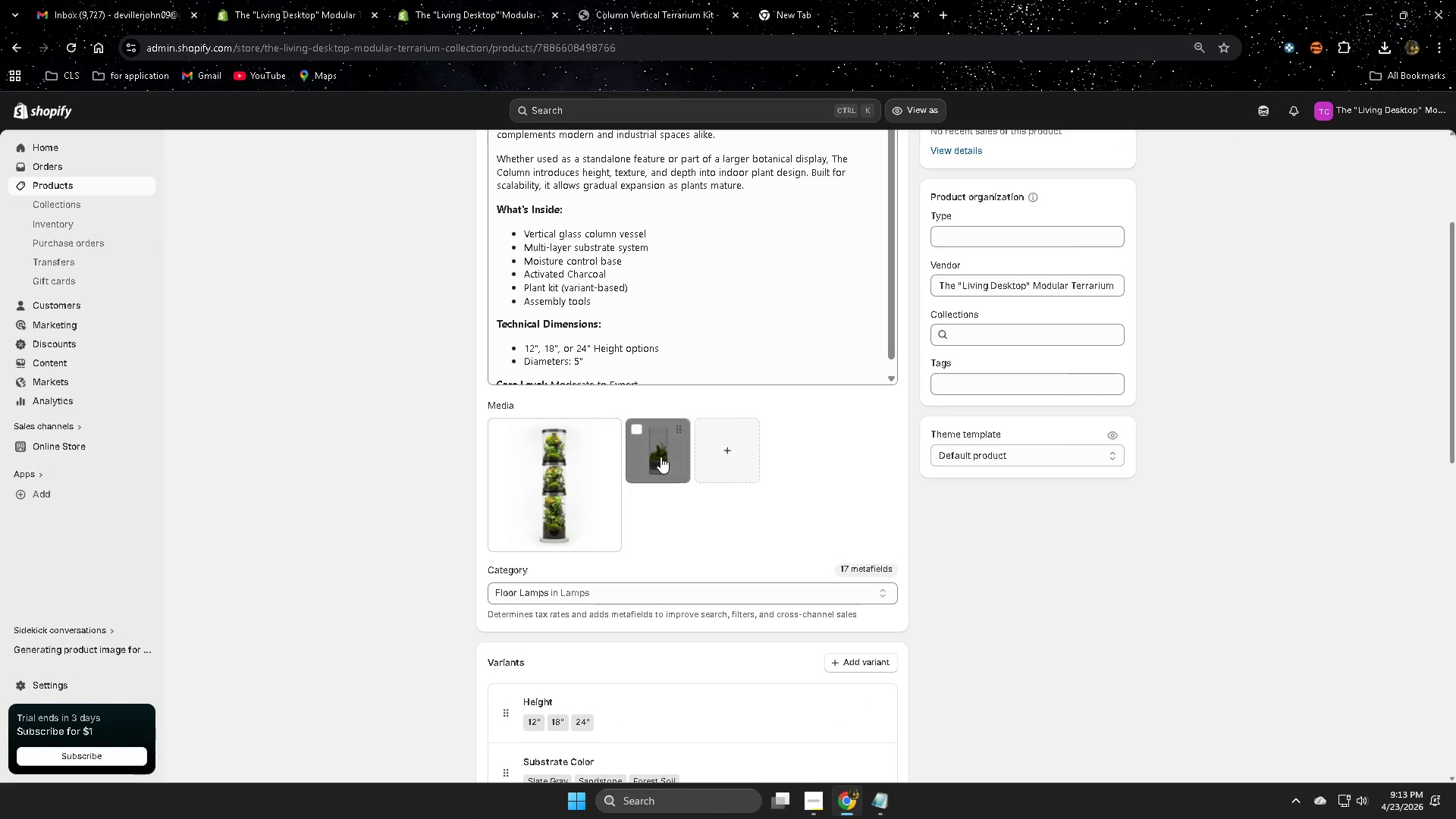 
left_click([635, 429])
 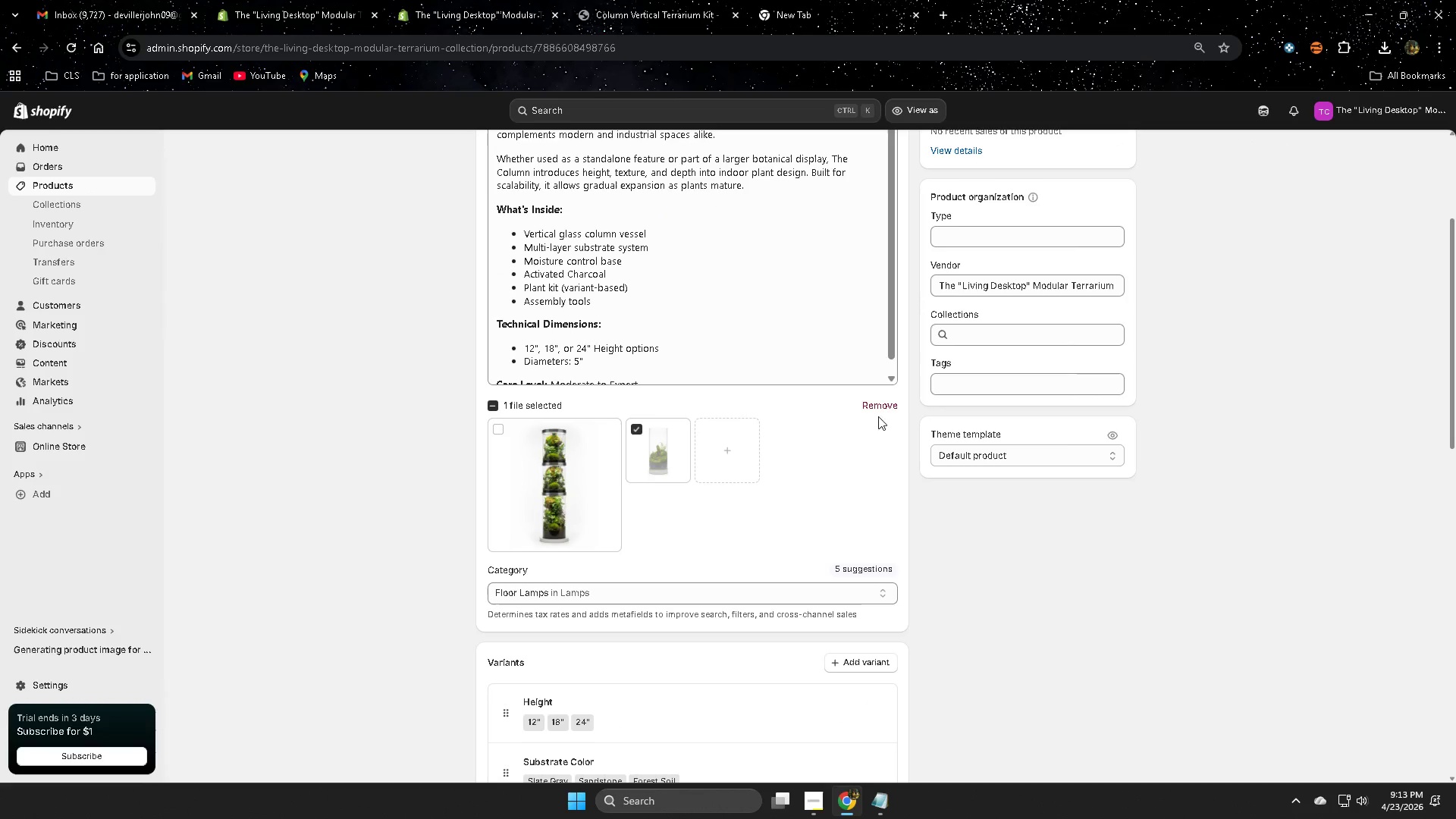 
left_click([883, 401])
 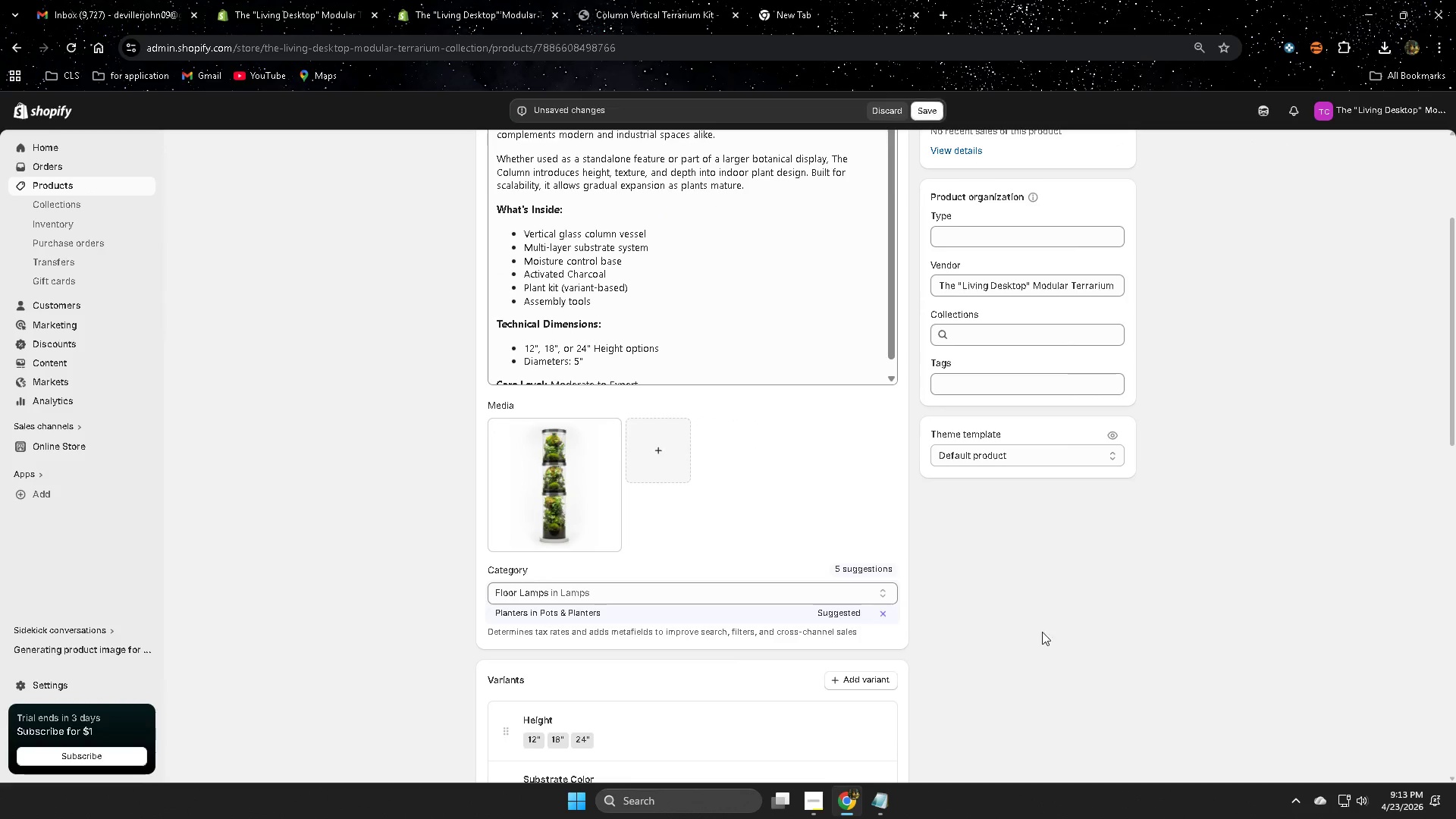 
left_click([1072, 607])
 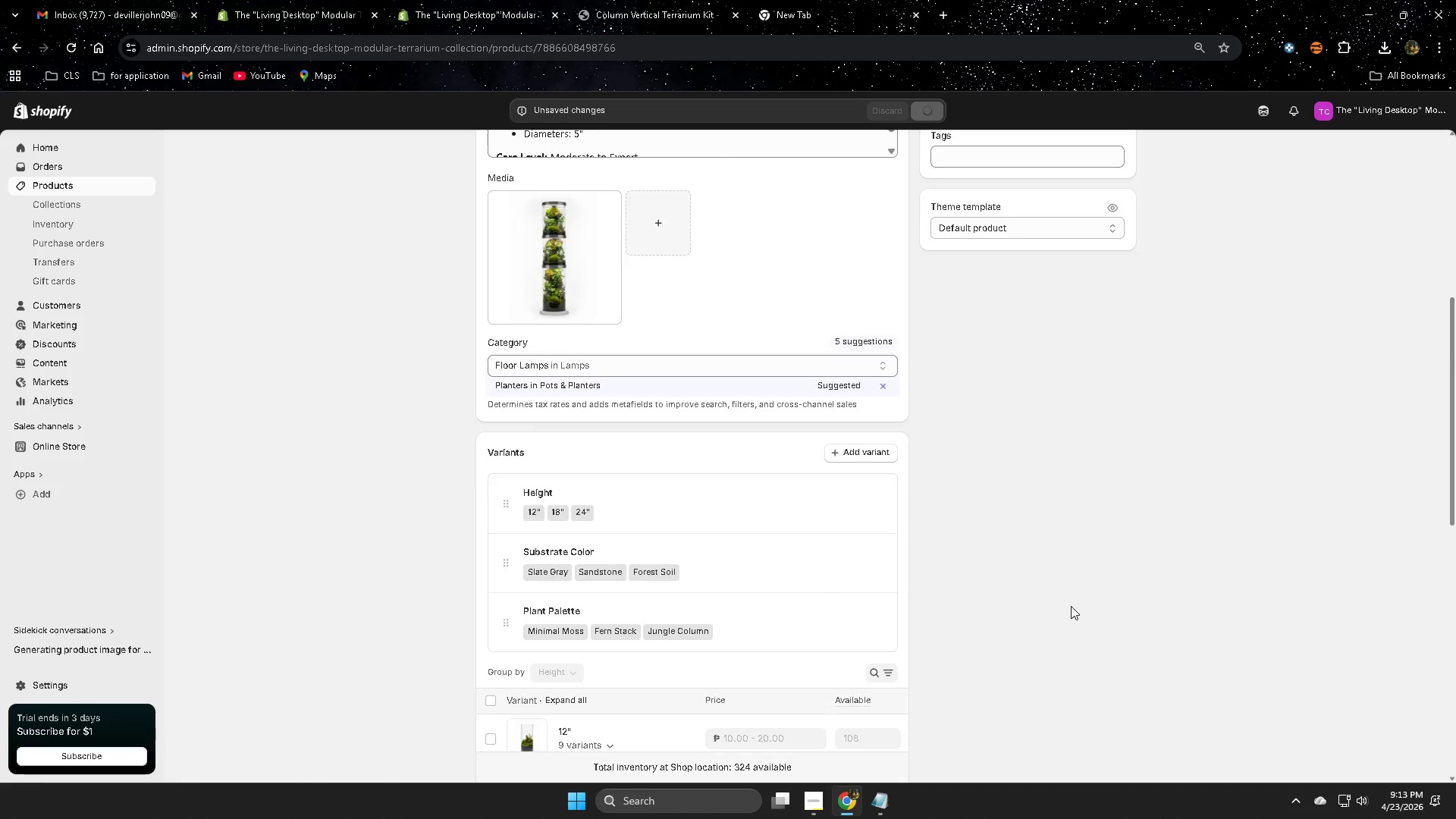 
scroll: coordinate [1070, 606], scroll_direction: down, amount: 6.0
 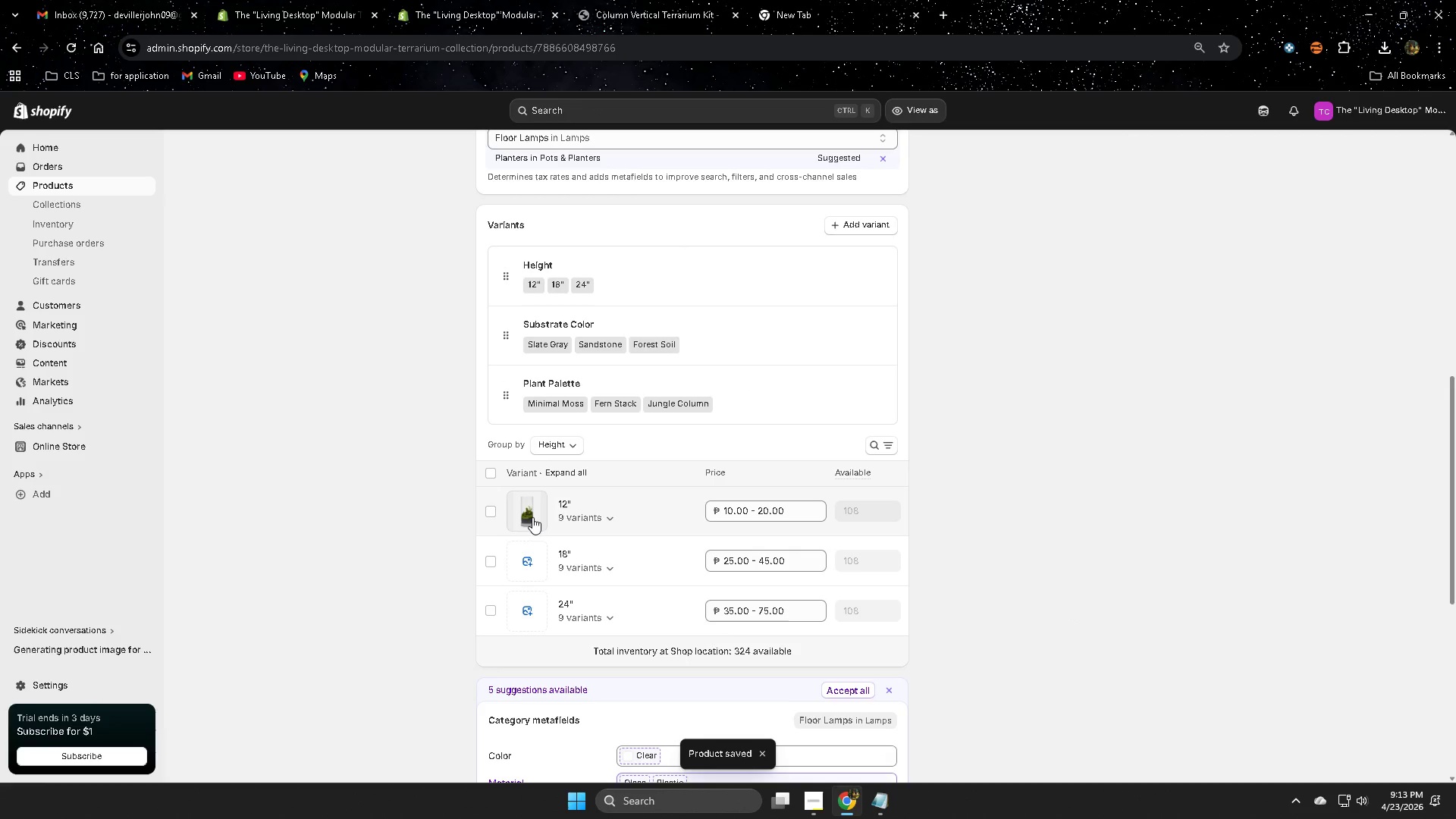 
left_click([519, 511])
 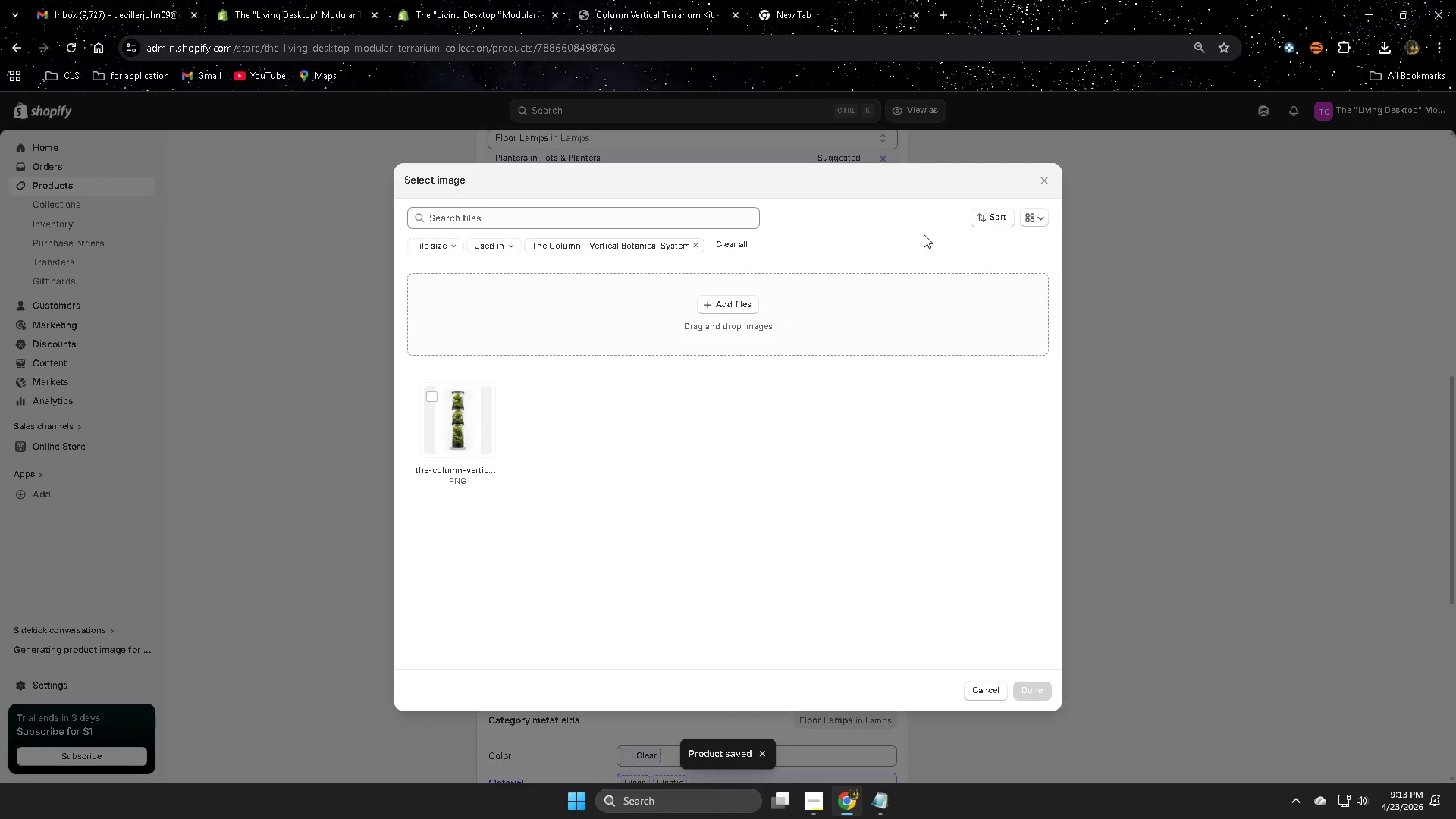 
left_click([1050, 184])
 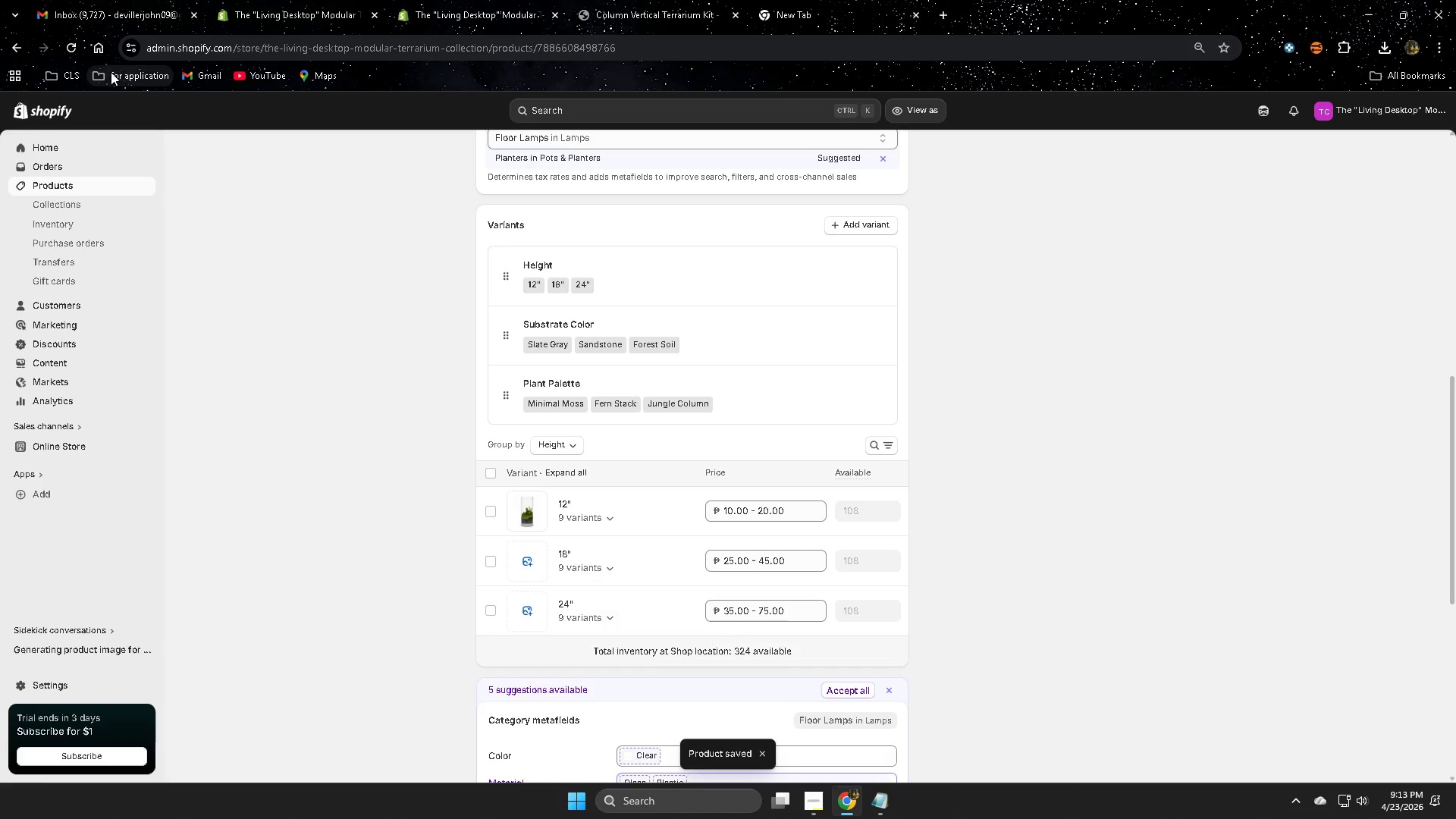 
left_click([74, 50])
 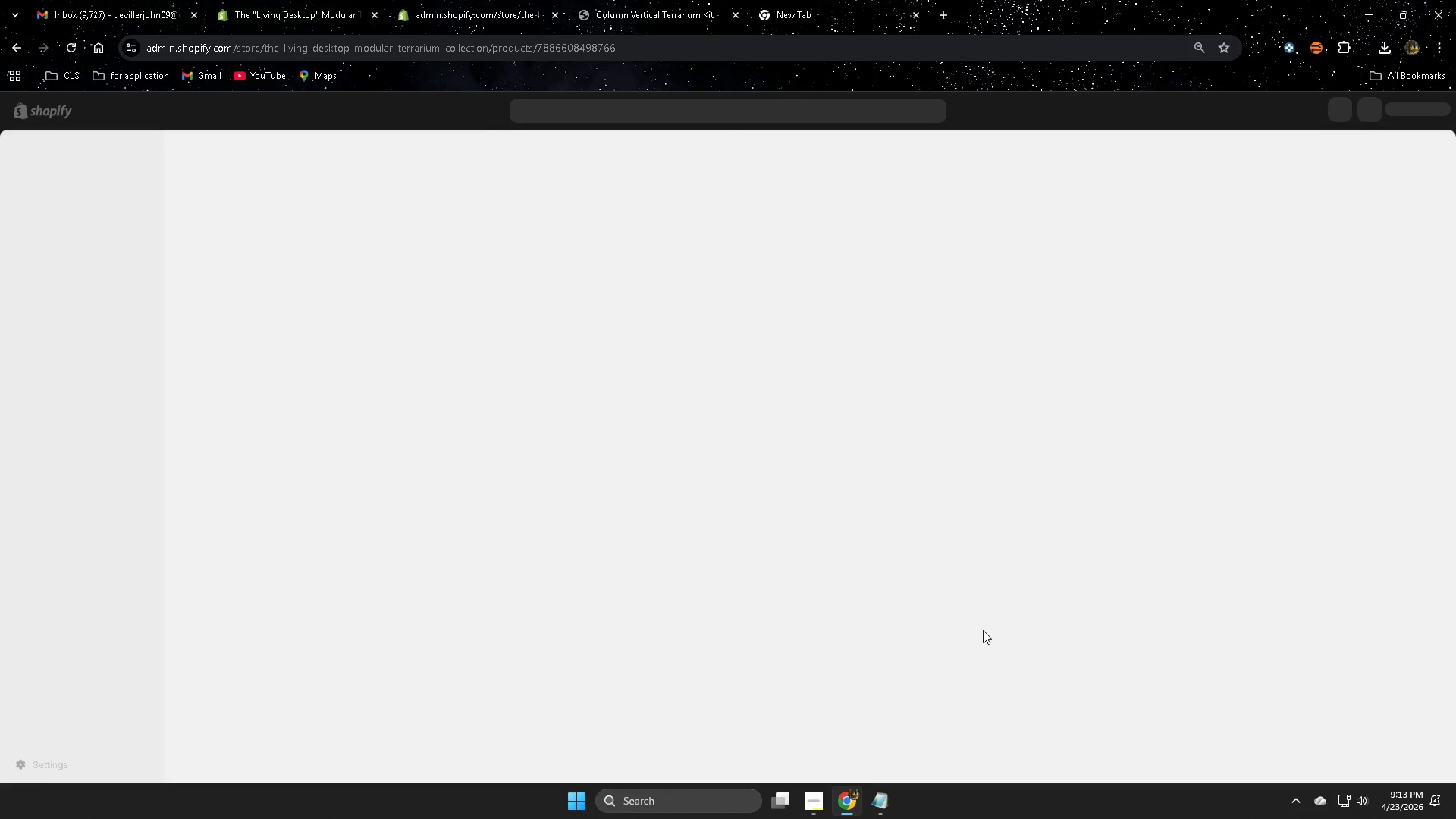 
wait(5.42)
 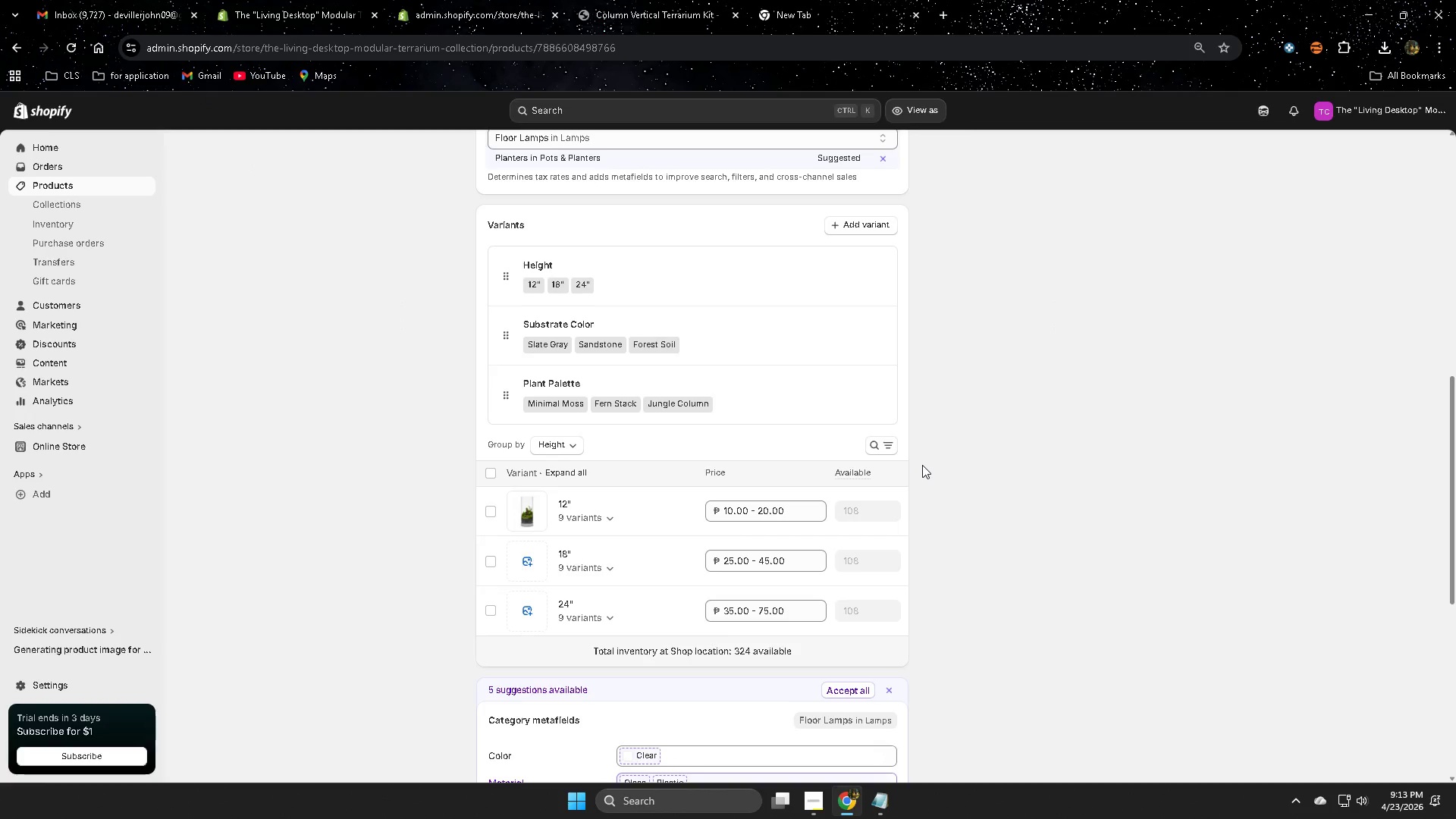 
scroll: coordinate [916, 613], scroll_direction: down, amount: 11.0
 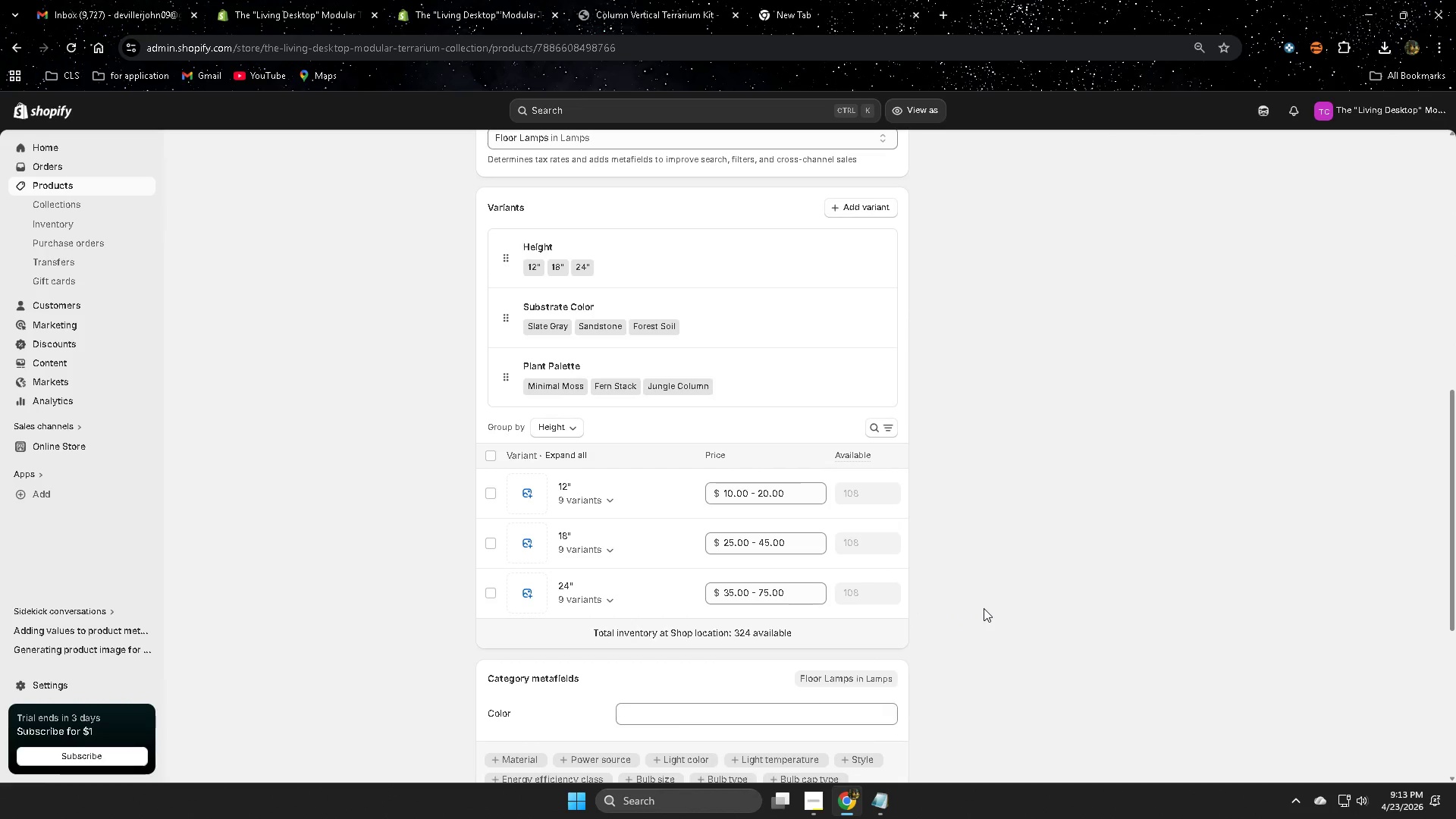 
scroll: coordinate [982, 606], scroll_direction: up, amount: 4.0
 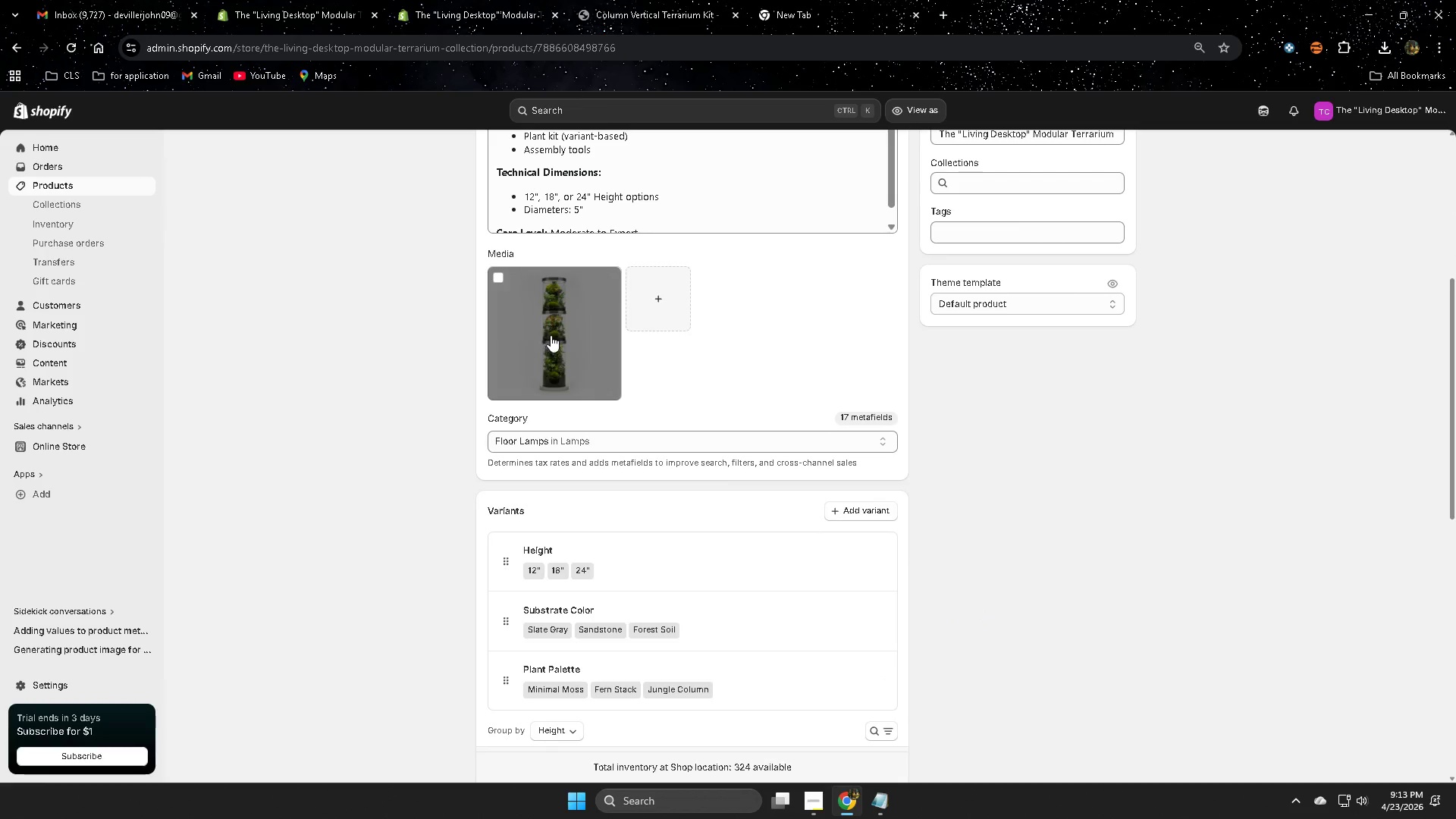 
left_click([551, 335])
 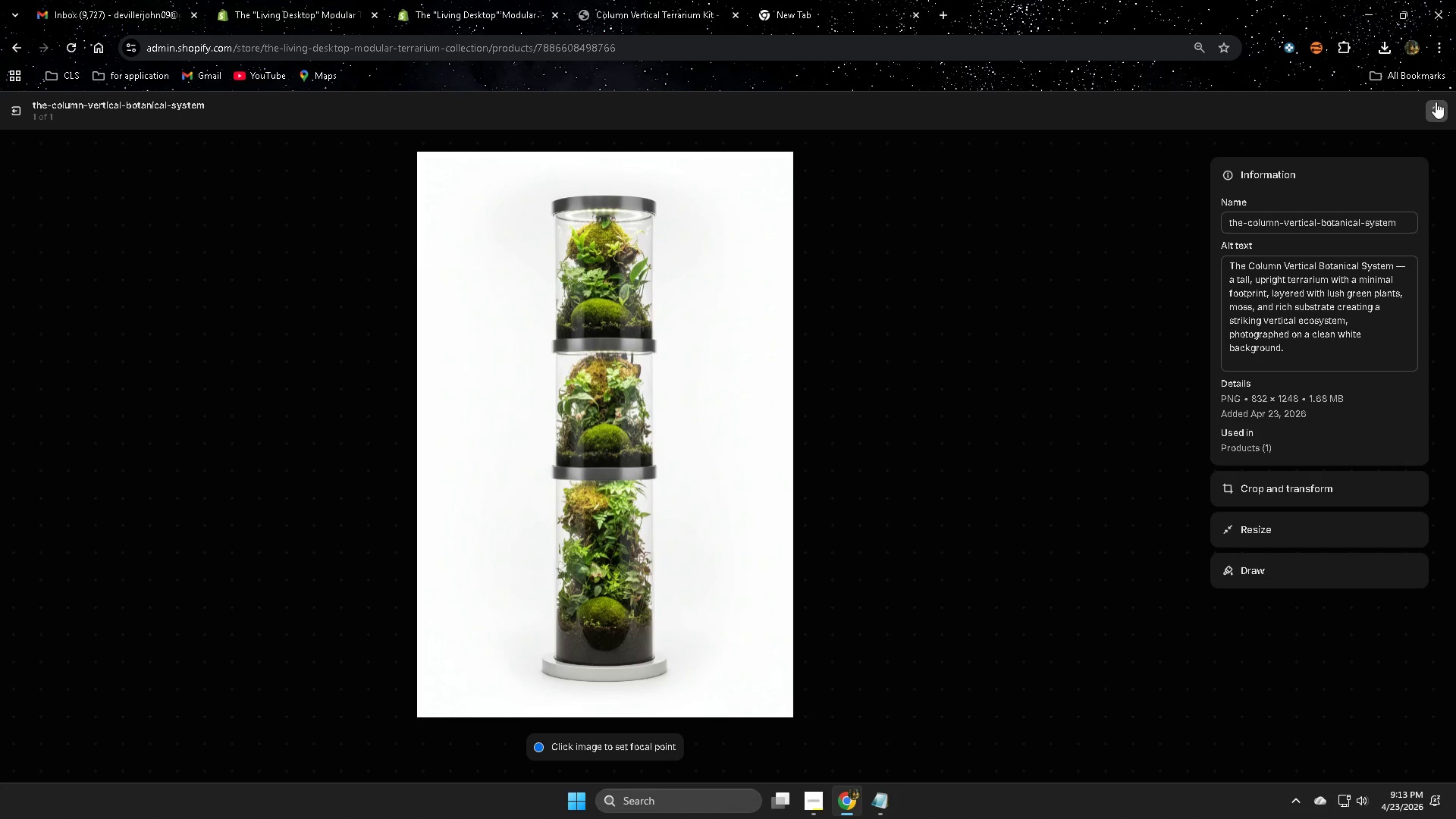 
wait(5.2)
 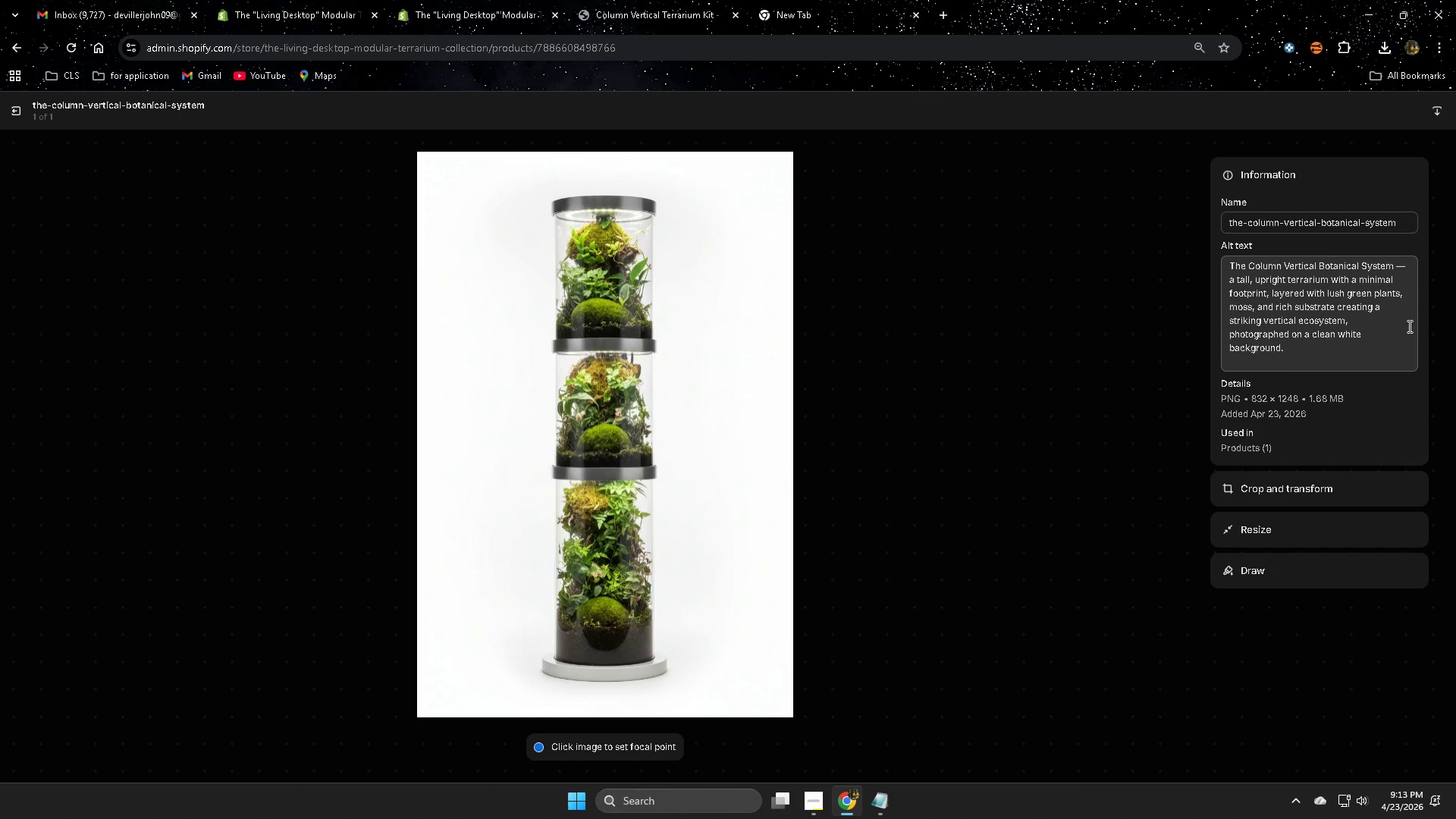 
left_click([17, 113])
 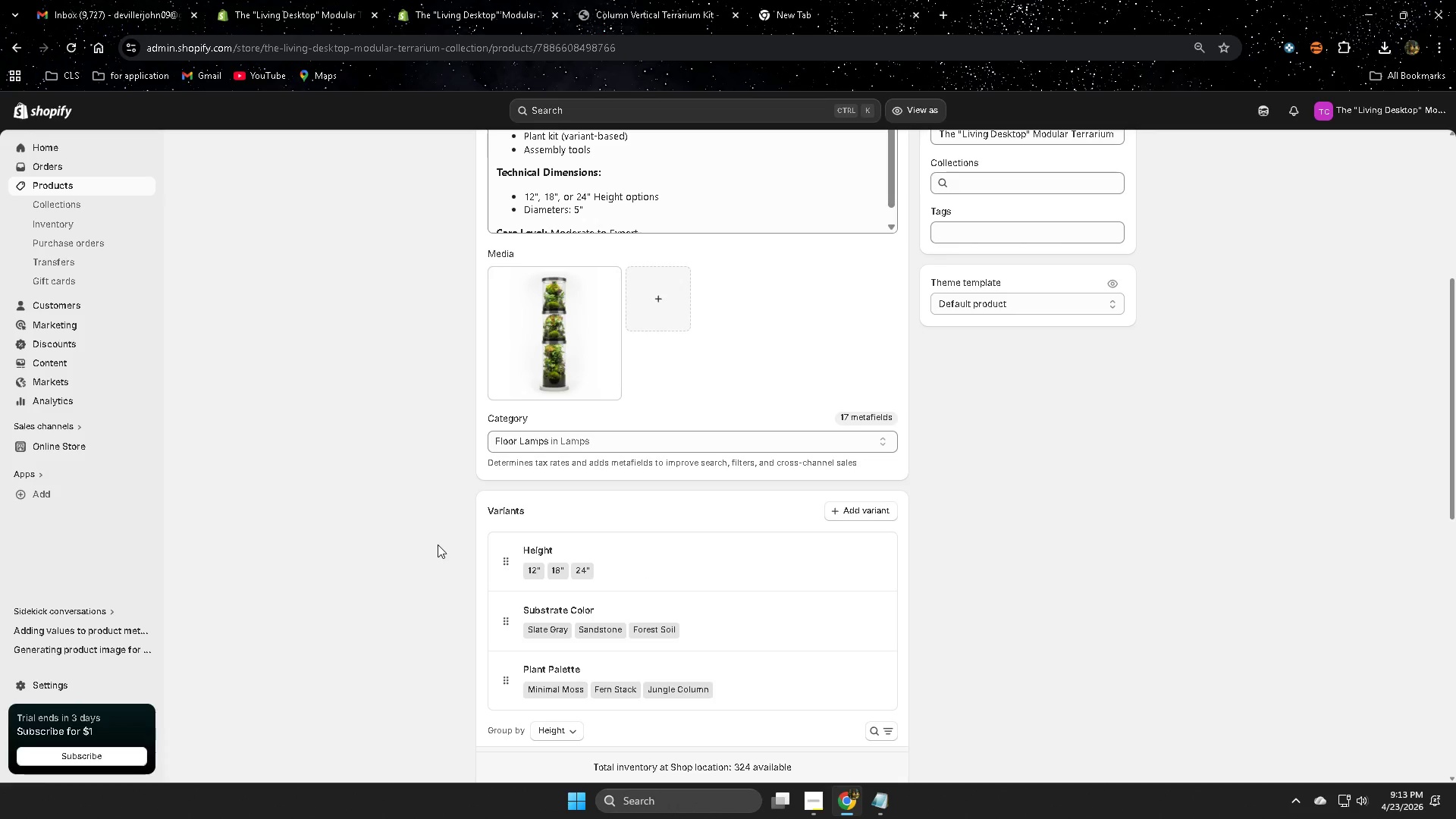 
scroll: coordinate [437, 544], scroll_direction: down, amount: 4.0
 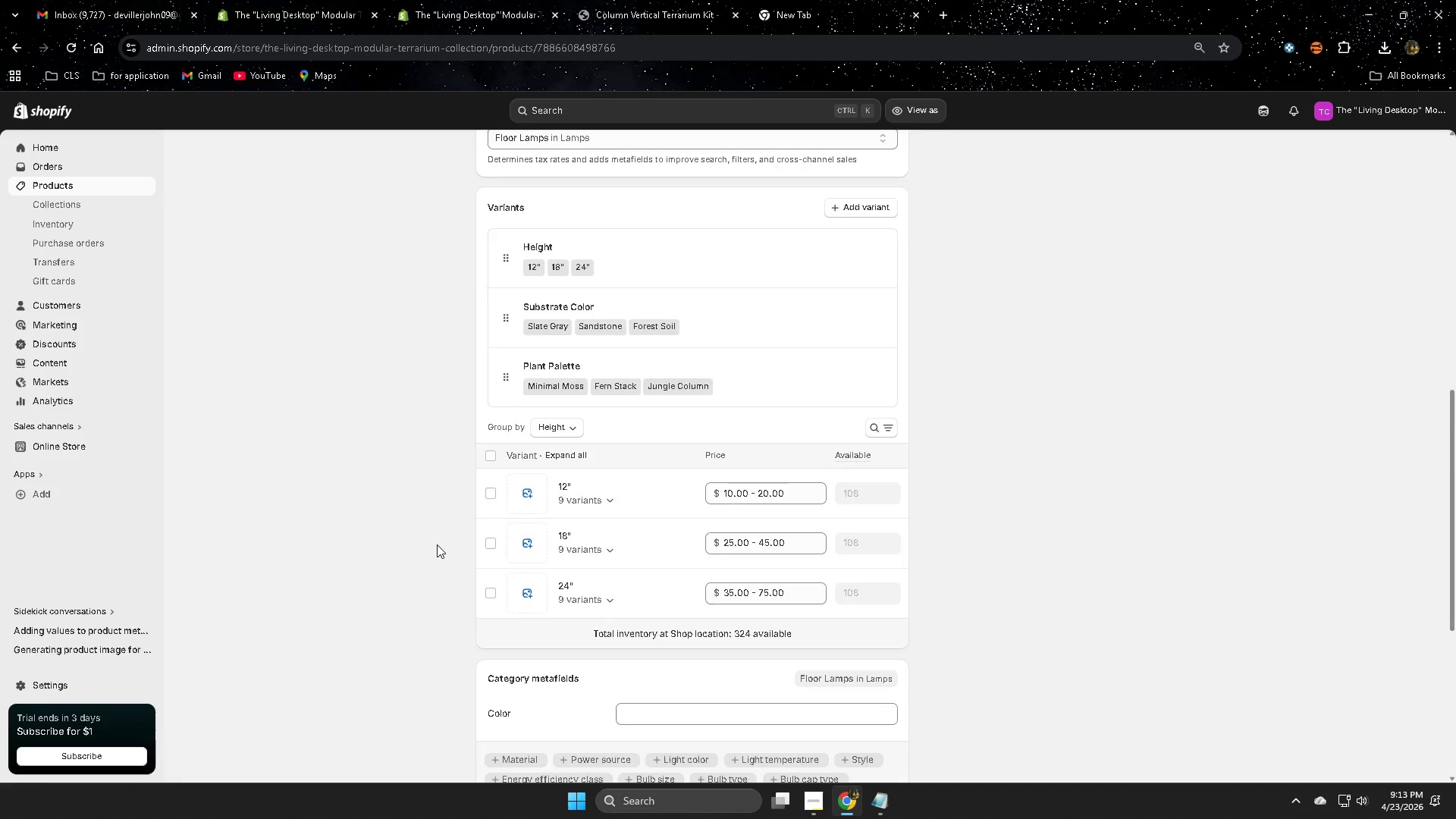 
scroll: coordinate [482, 545], scroll_direction: up, amount: 9.0
 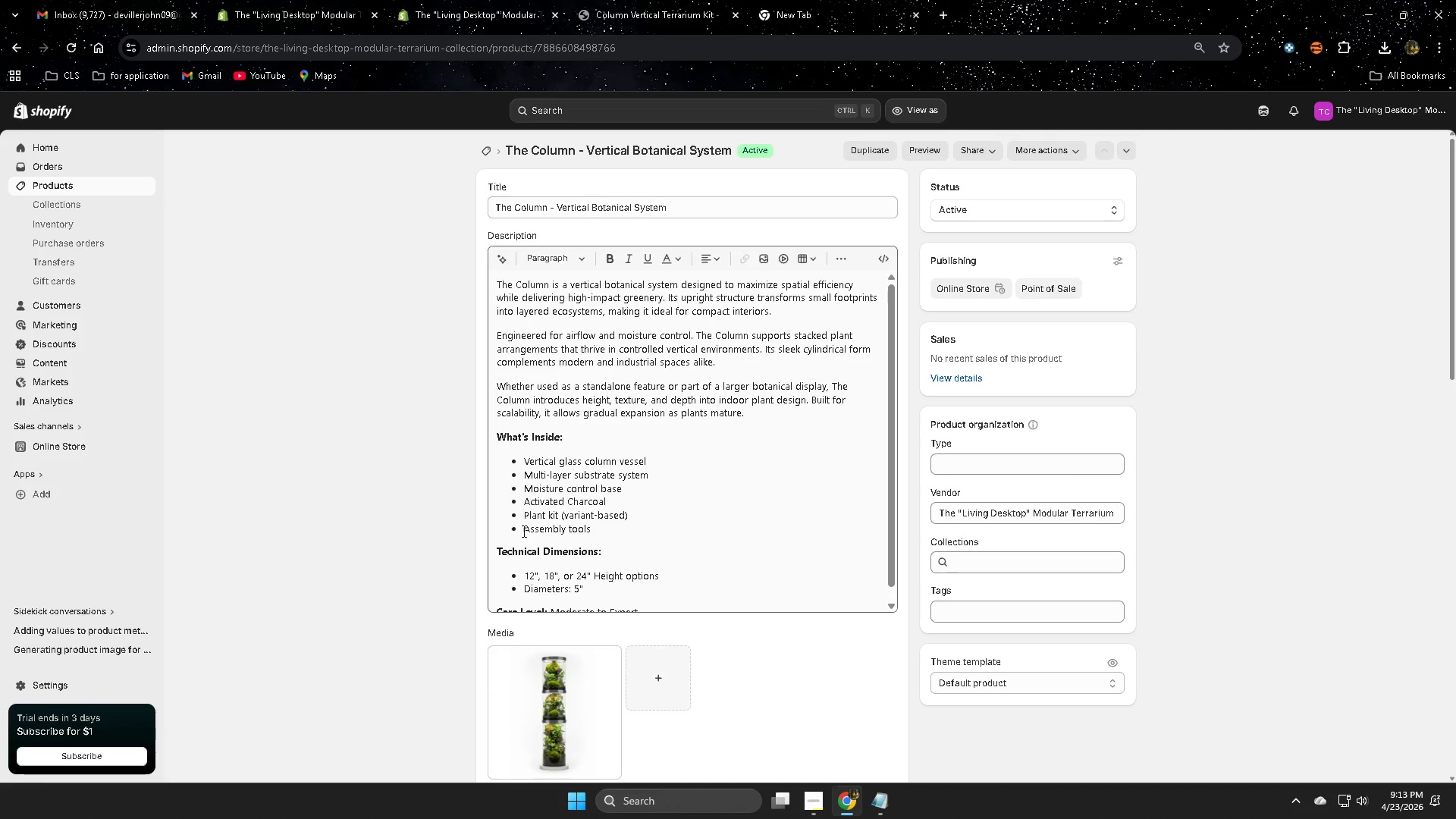 
scroll: coordinate [968, 665], scroll_direction: down, amount: 15.0
 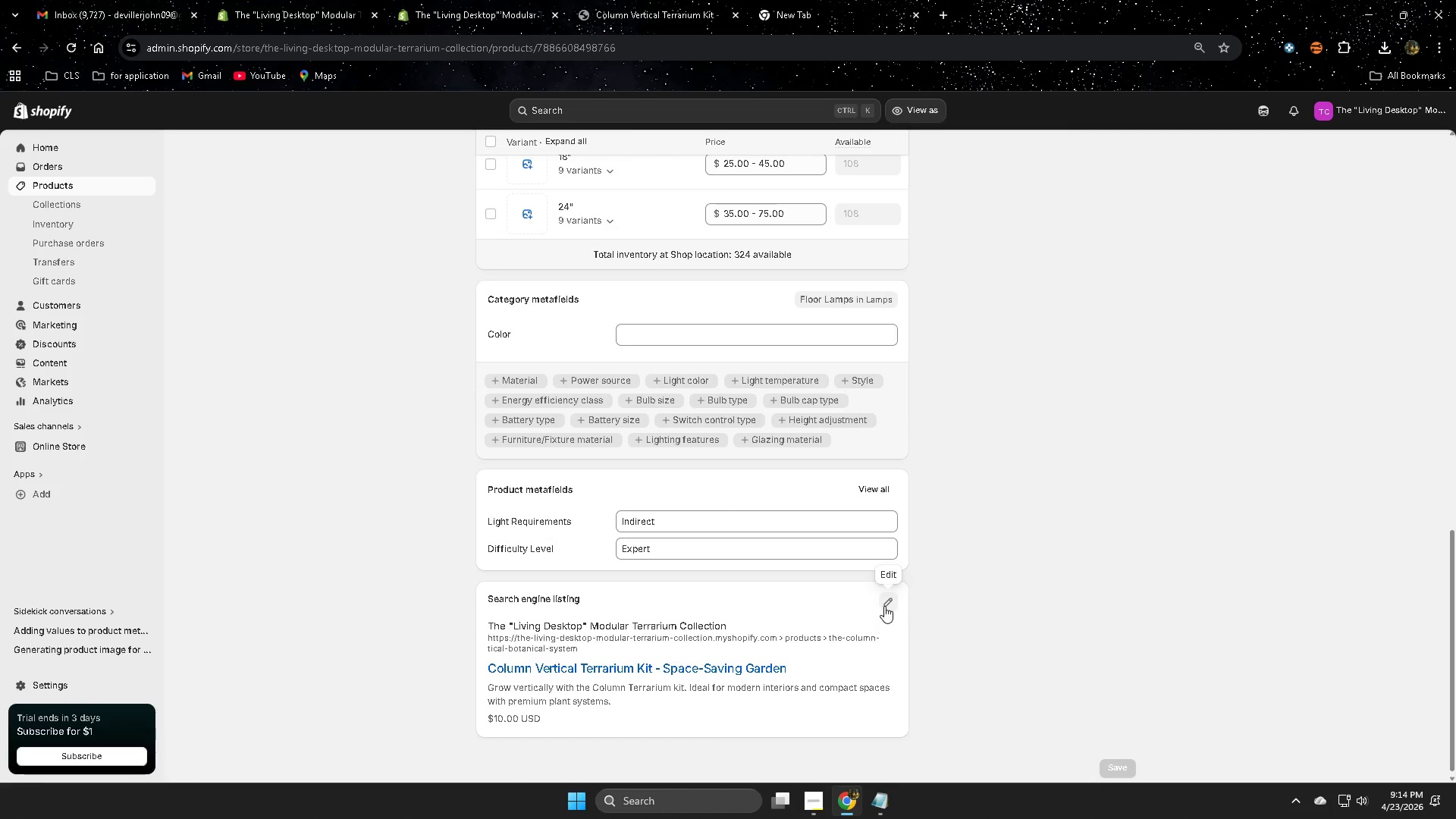 
left_click([884, 605])
 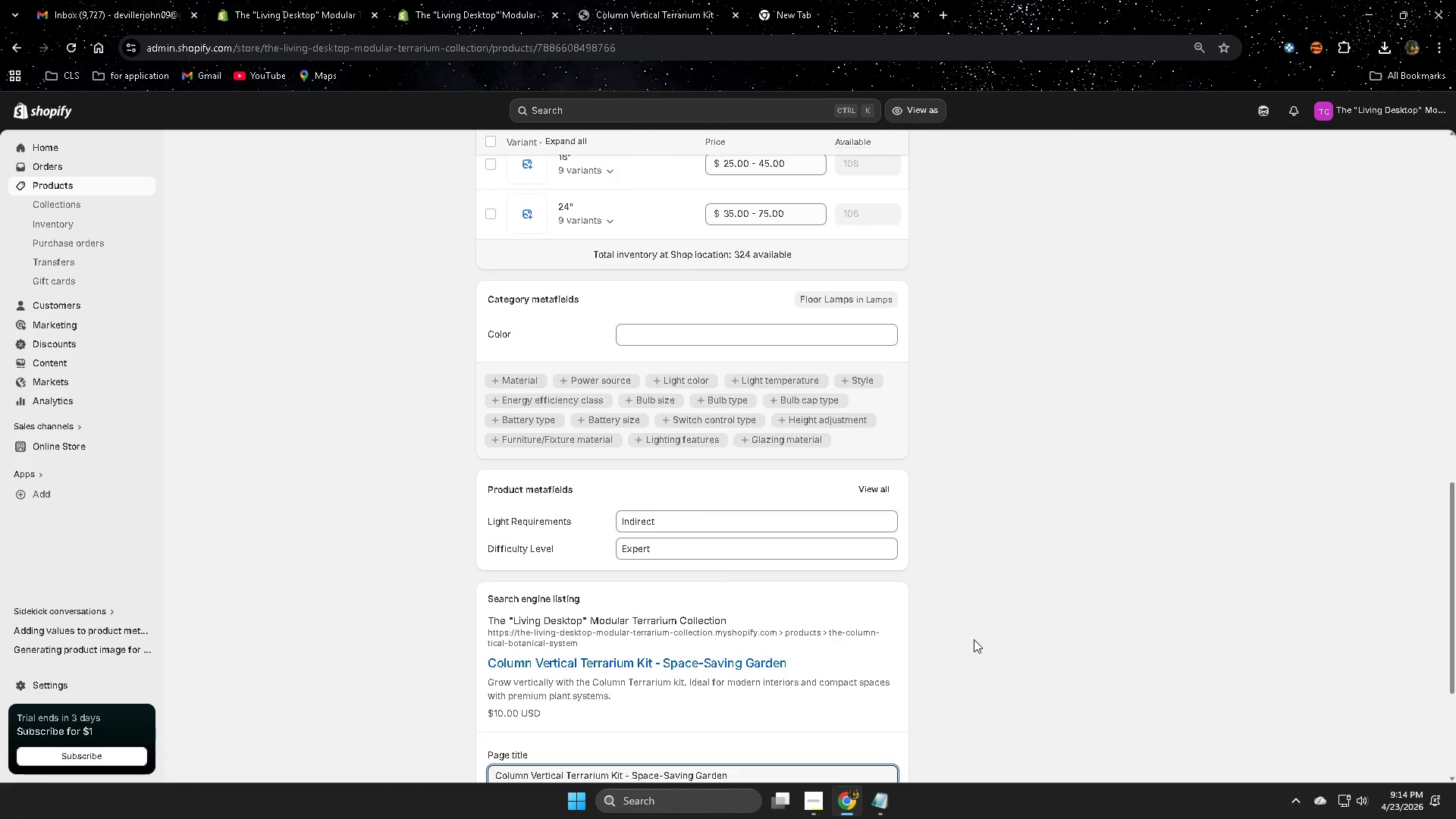 
scroll: coordinate [974, 639], scroll_direction: down, amount: 3.0
 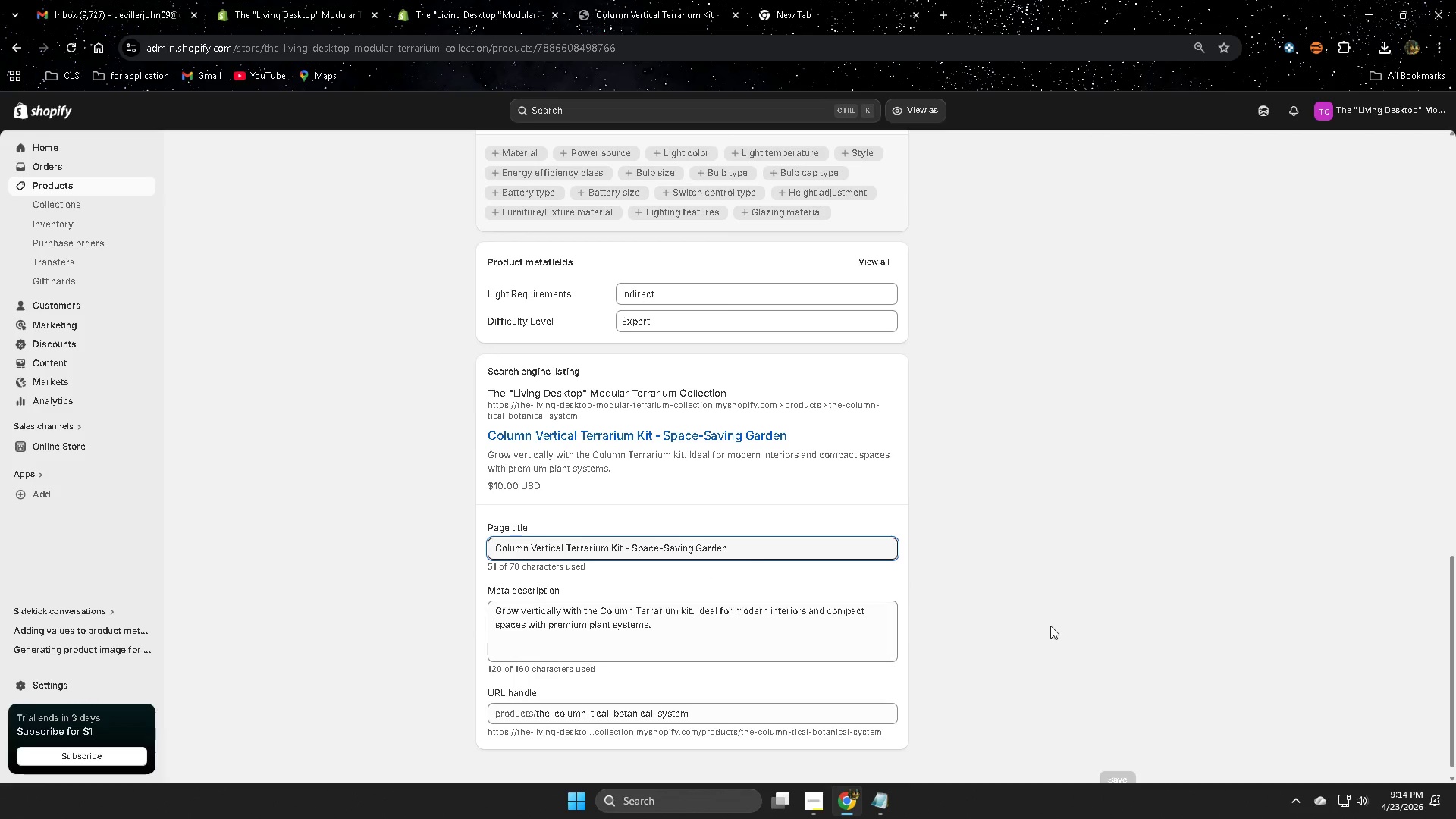 
left_click([1051, 625])
 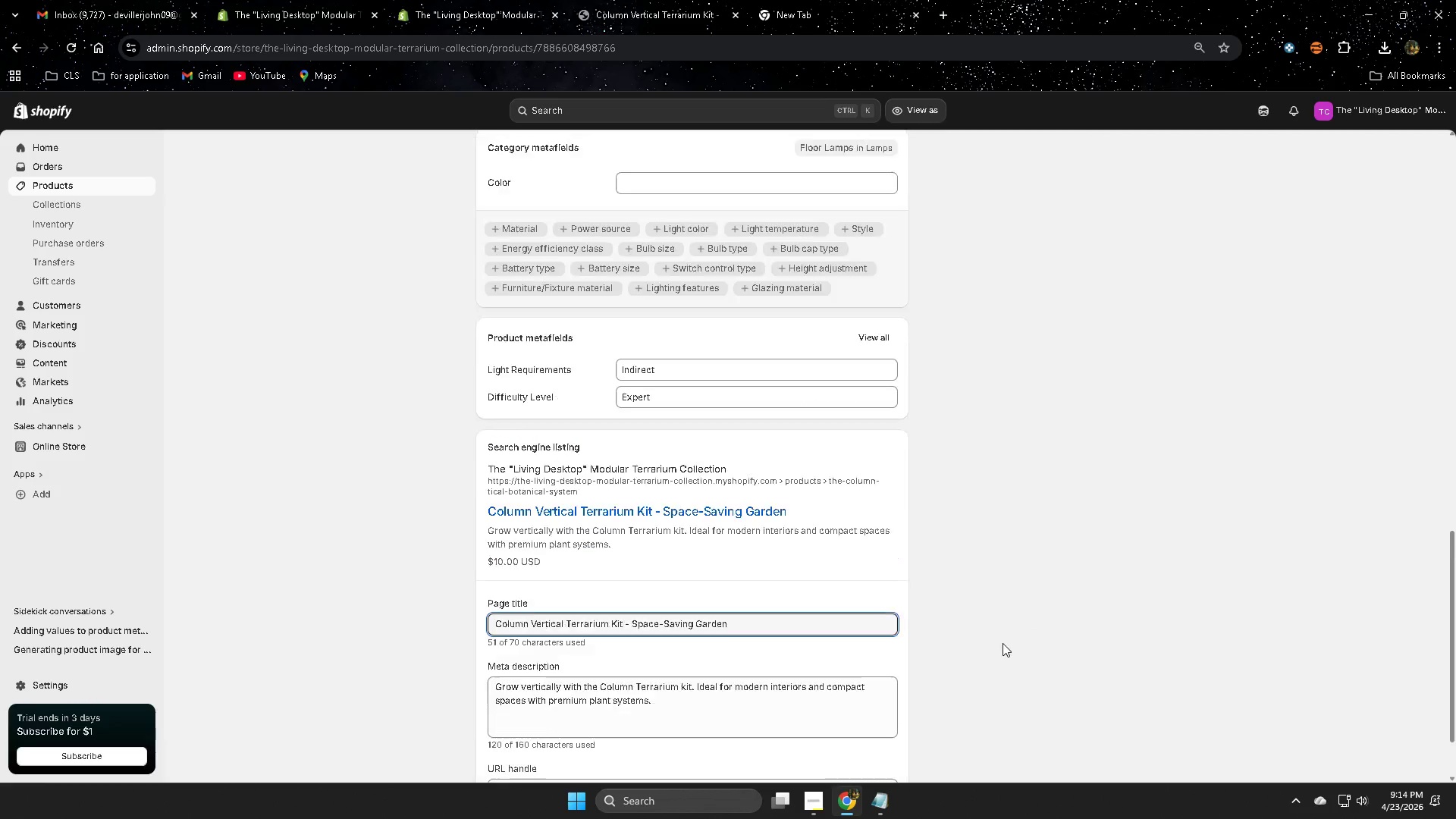 
scroll: coordinate [987, 646], scroll_direction: up, amount: 20.0
 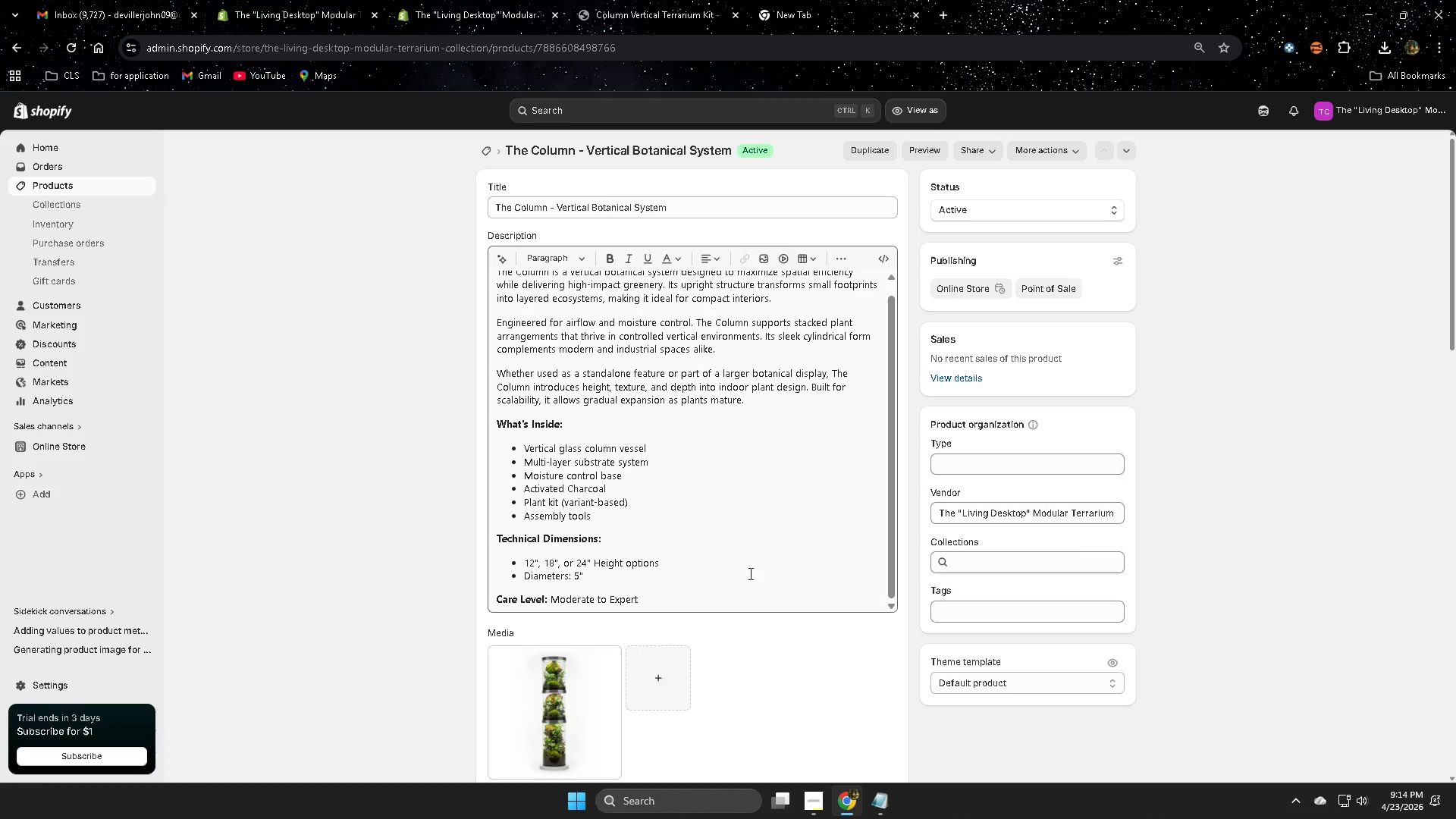 
wait(9.6)
 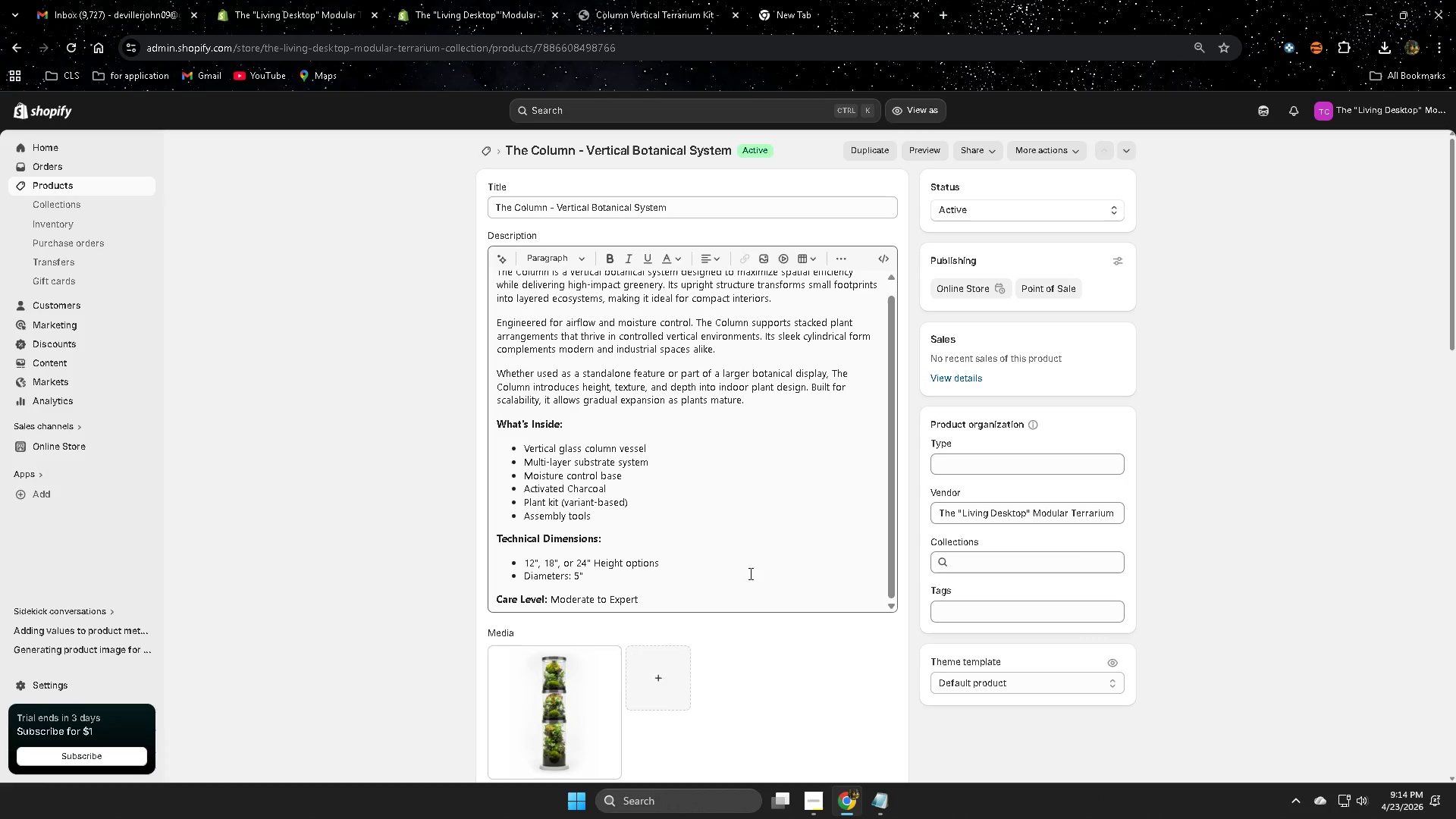 
scroll: coordinate [733, 563], scroll_direction: down, amount: 1.0
 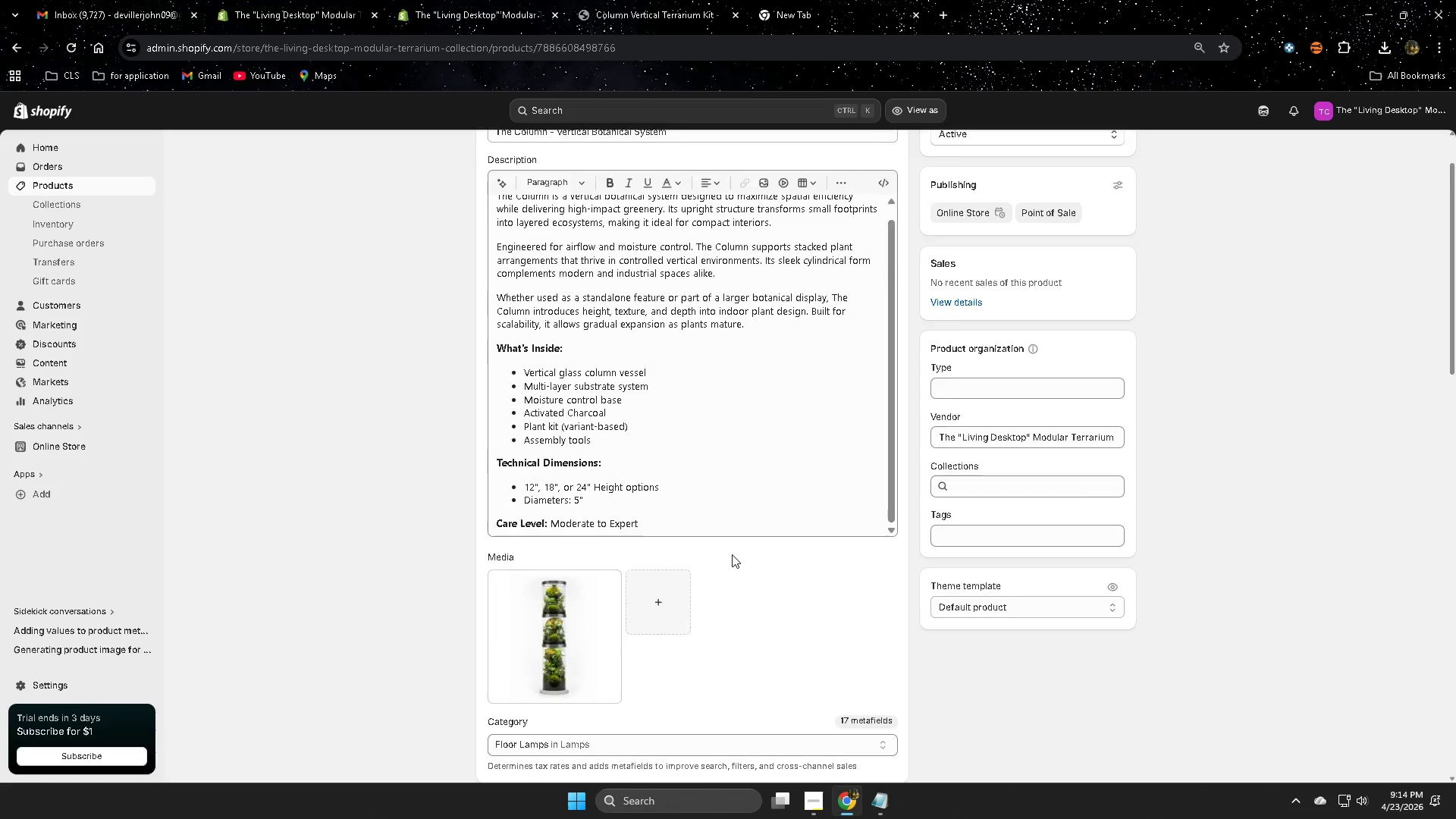 
scroll: coordinate [728, 548], scroll_direction: up, amount: 2.0
 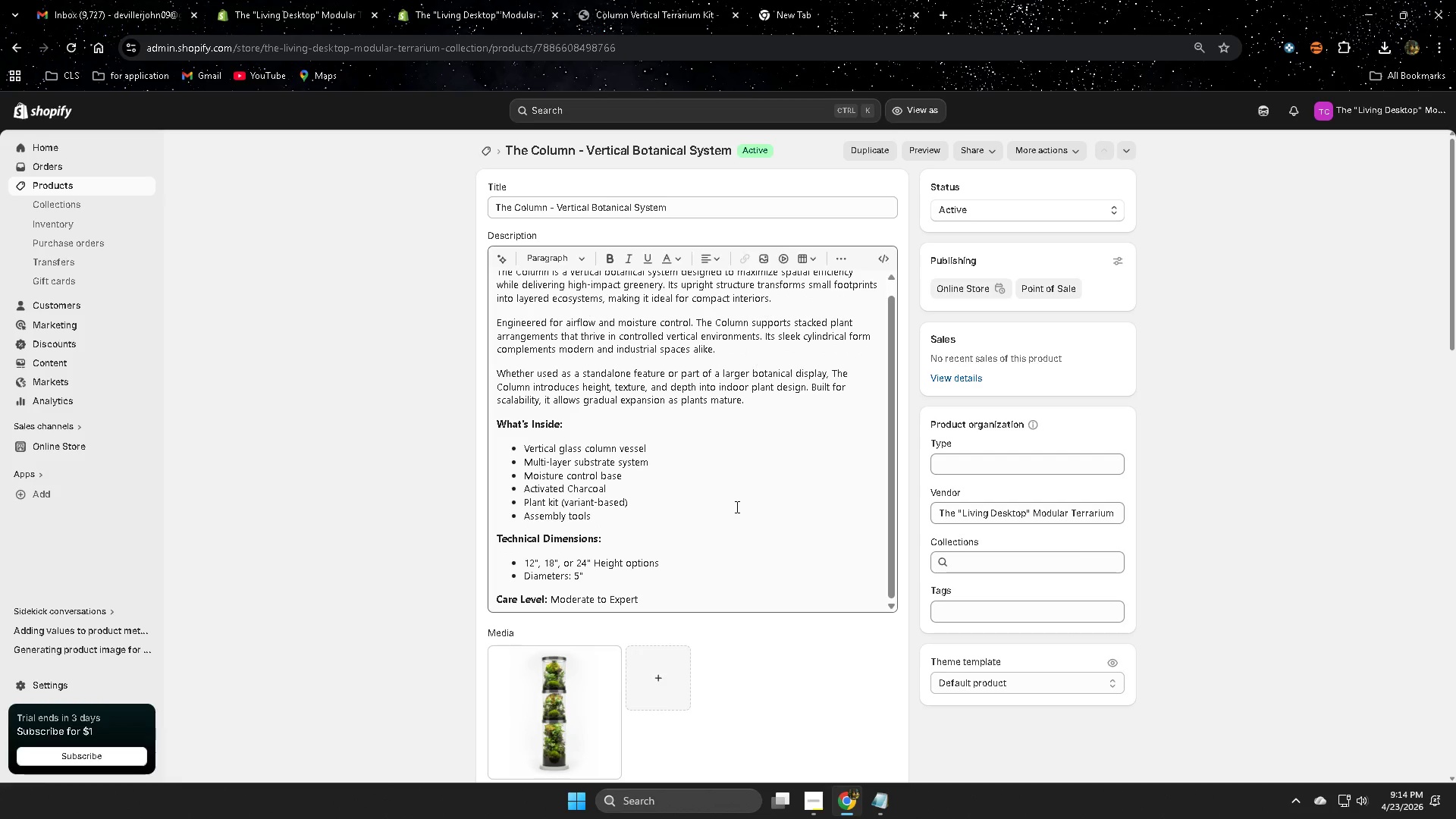 
scroll: coordinate [752, 508], scroll_direction: down, amount: 2.0
 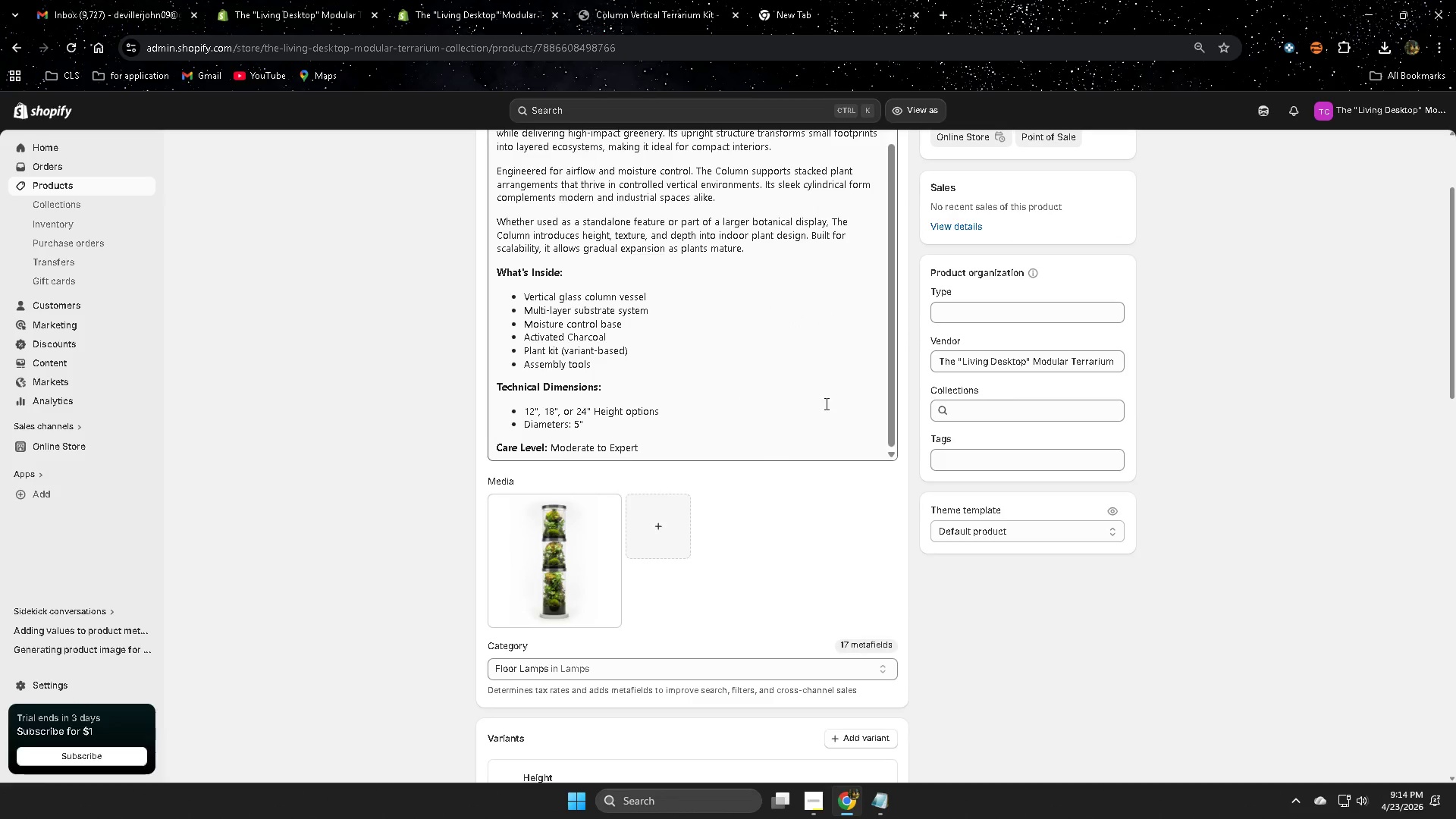 
scroll: coordinate [822, 403], scroll_direction: up, amount: 4.0
 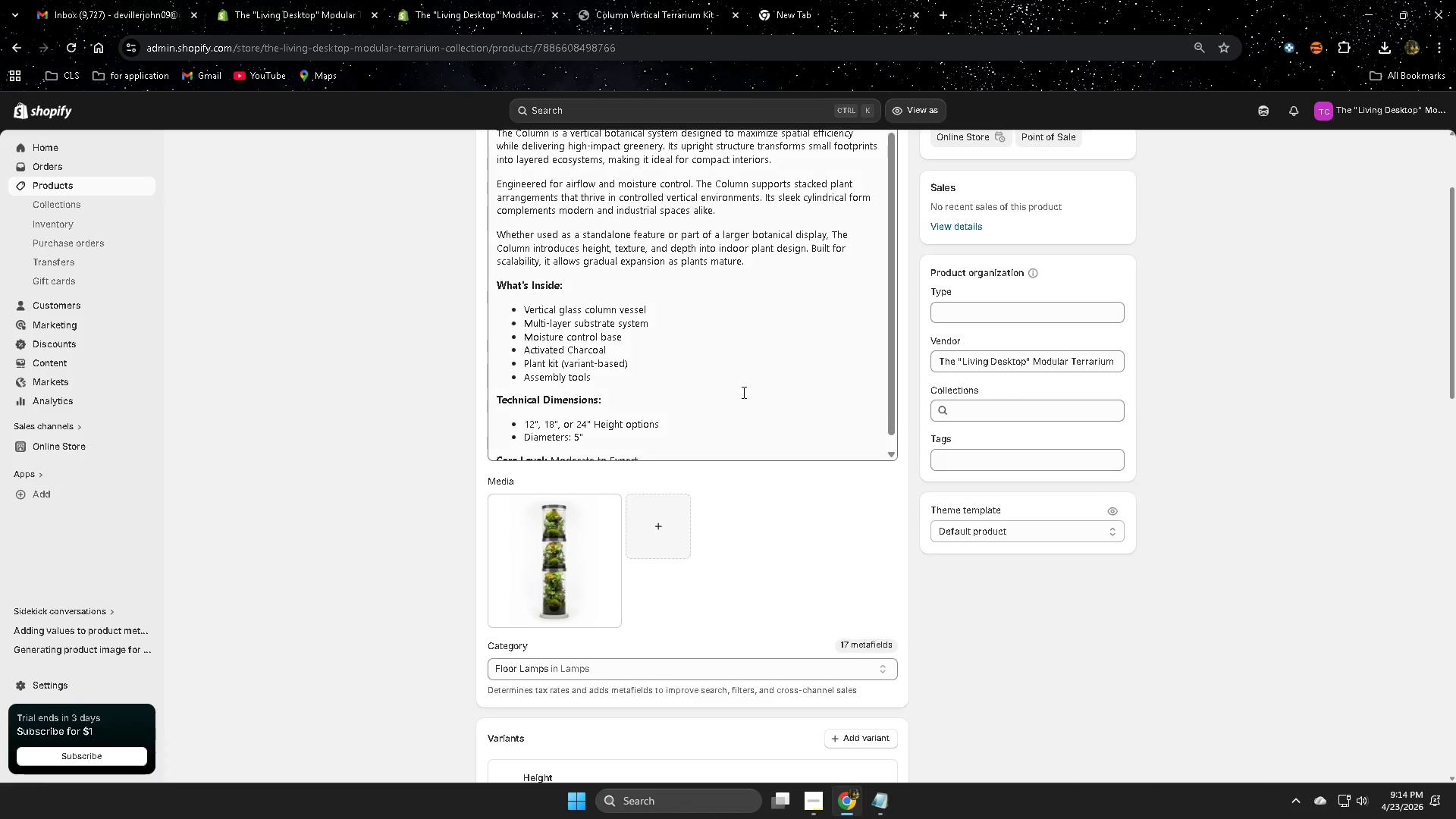 
scroll: coordinate [789, 373], scroll_direction: down, amount: 2.0
 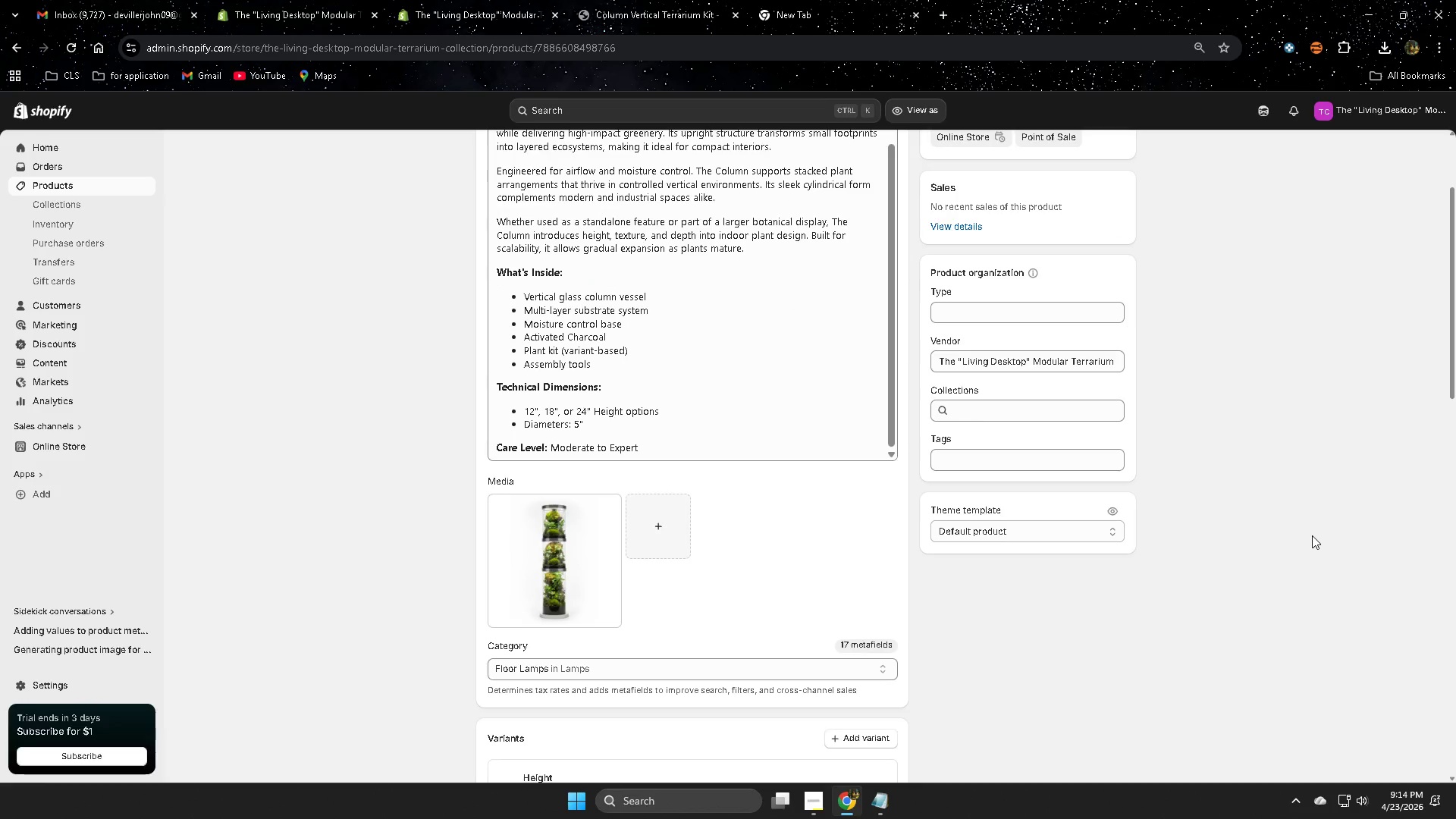 
scroll: coordinate [1311, 535], scroll_direction: up, amount: 4.0
 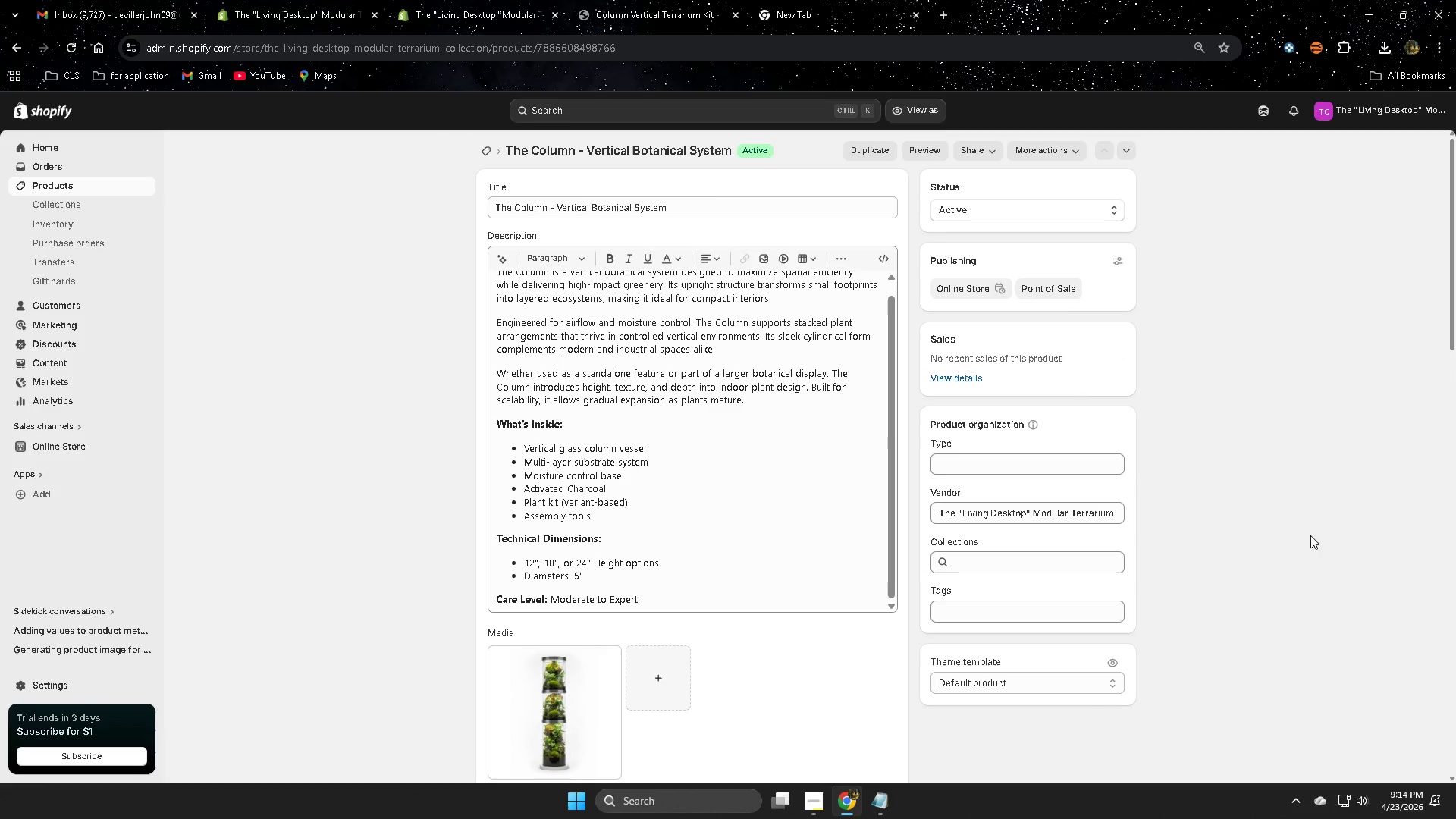 
scroll: coordinate [936, 484], scroll_direction: down, amount: 12.0
 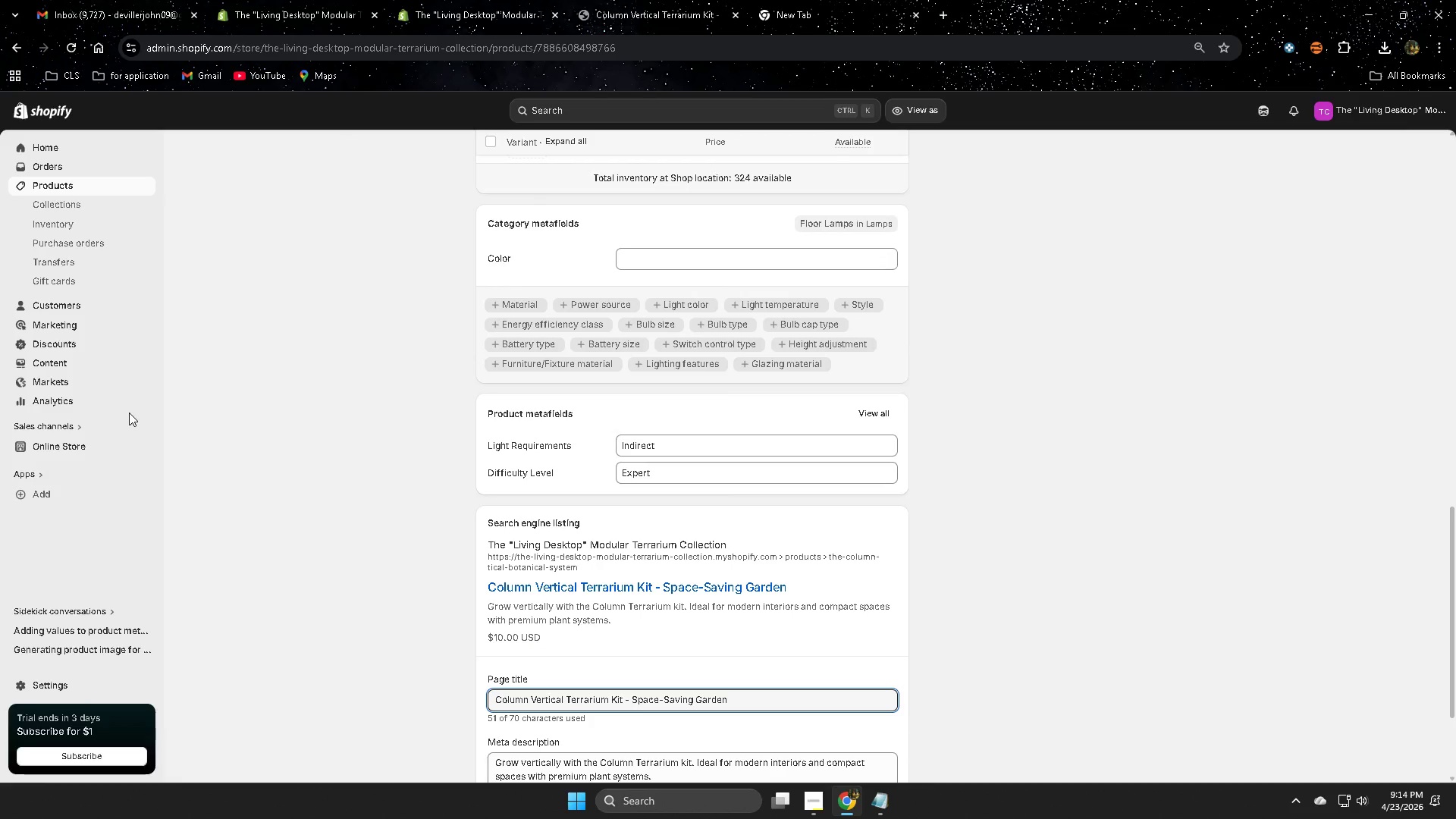 
wait(28.4)
 